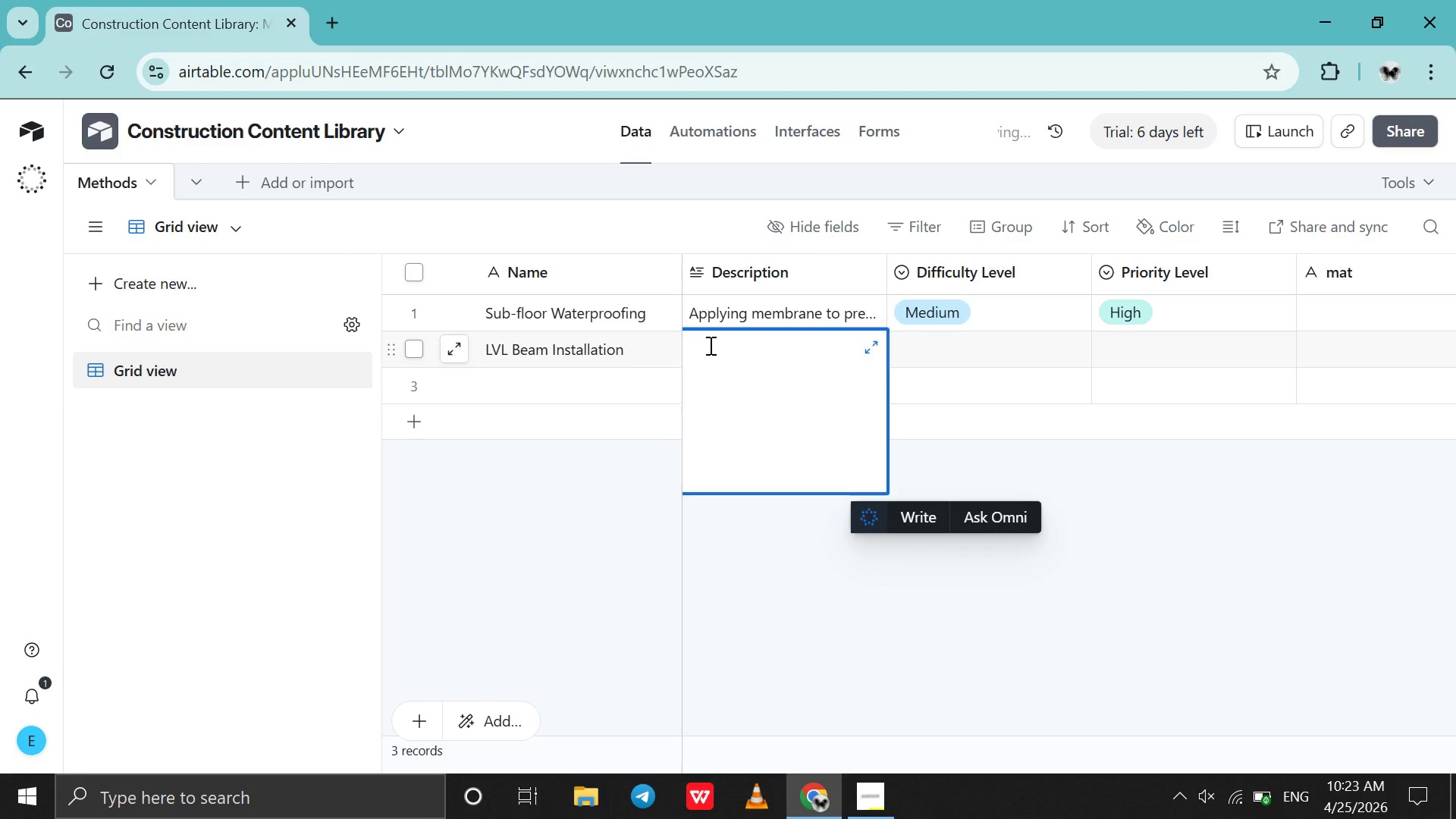 
type(Structural beam installation for load support )
 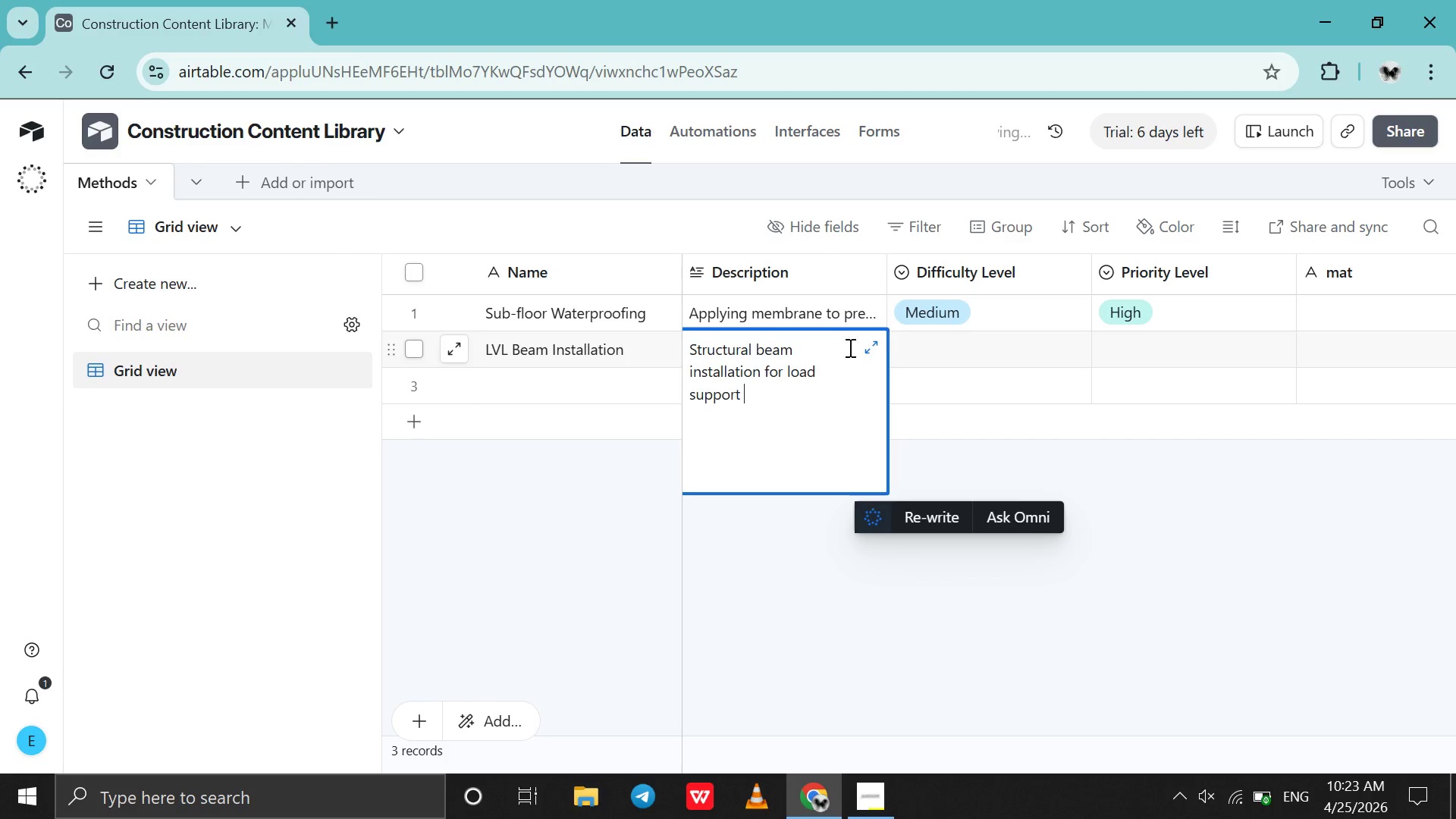 
double_click([919, 340])
 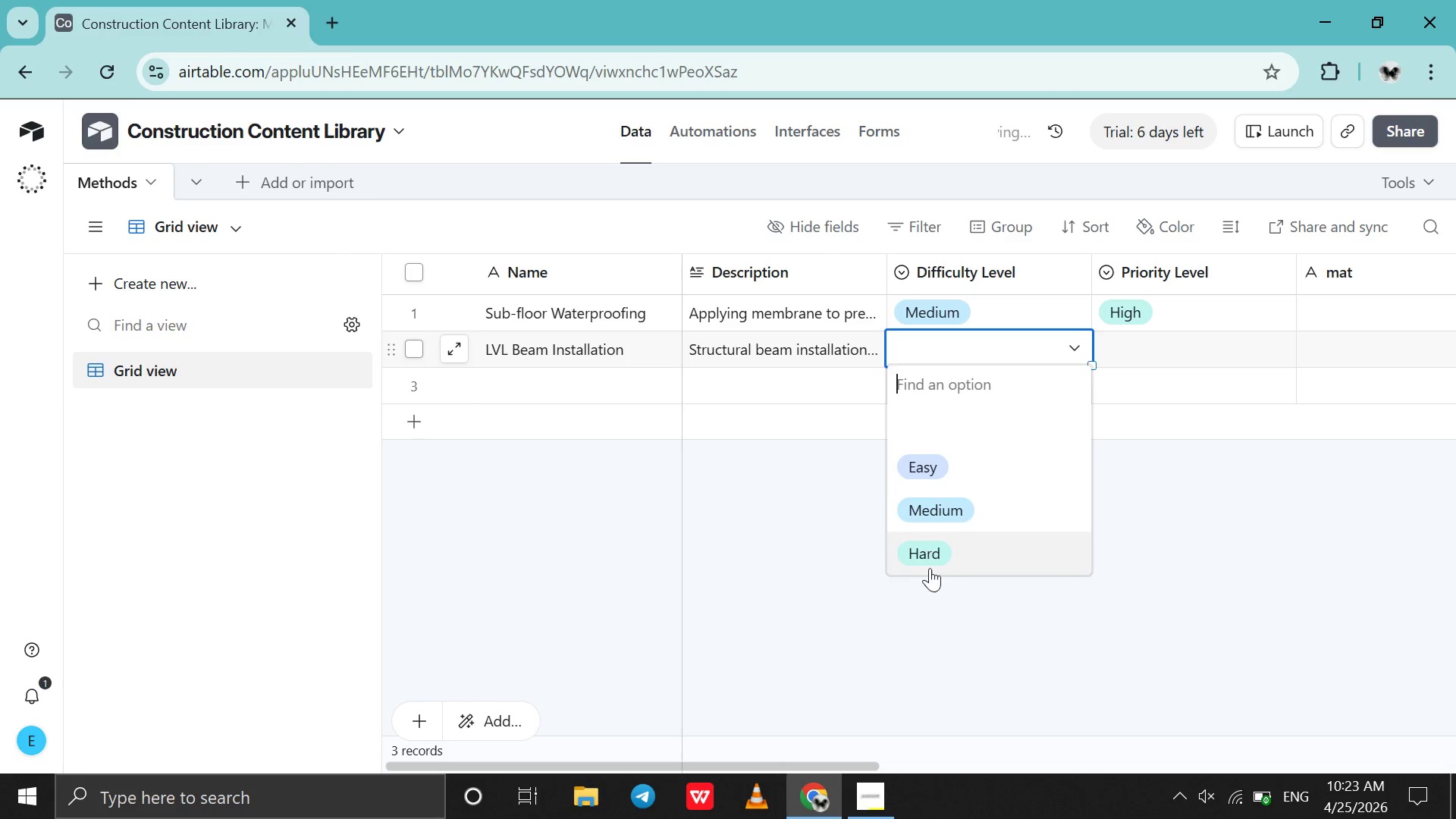 
left_click([934, 563])
 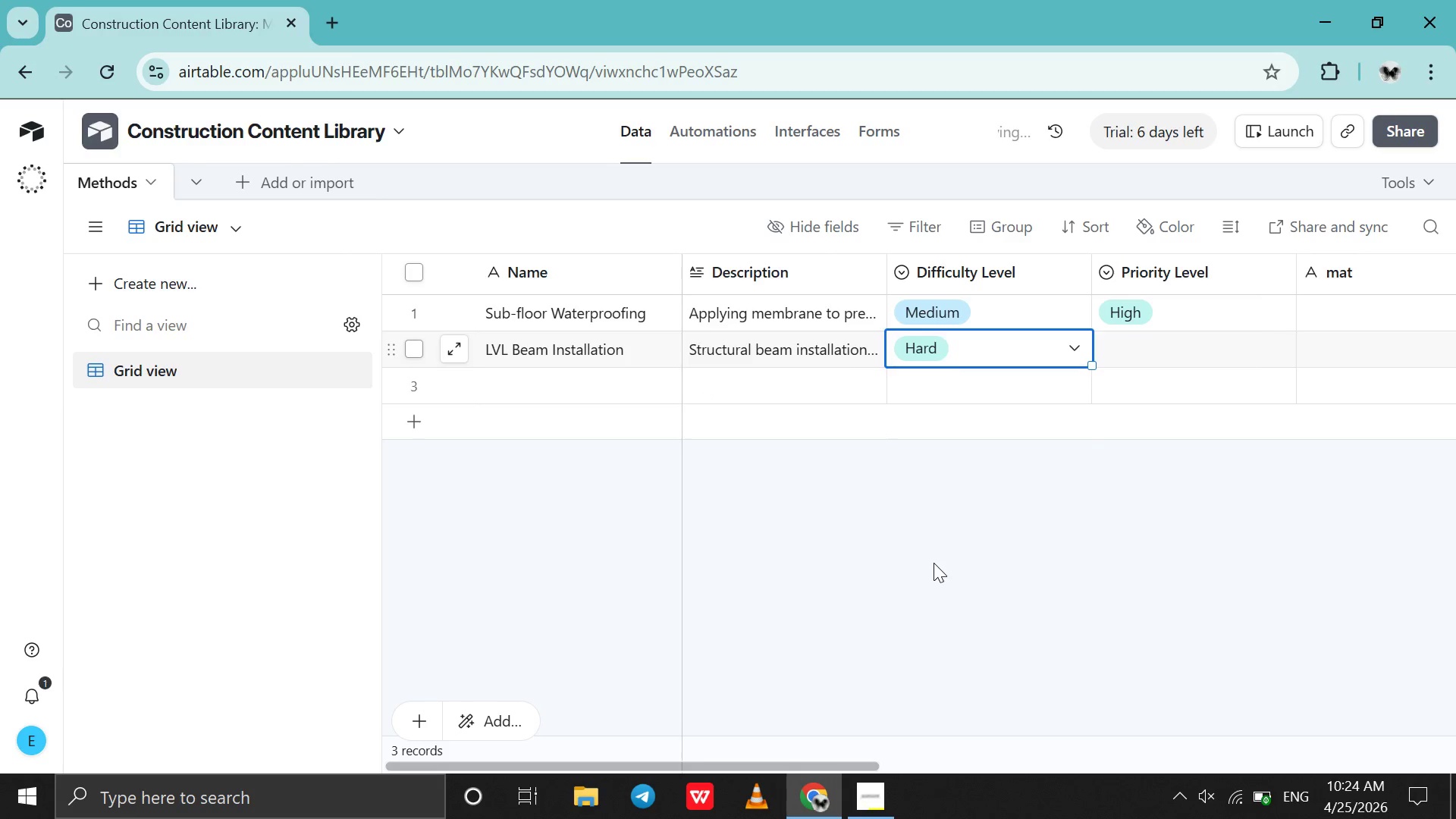 
scroll: coordinate [934, 563], scroll_direction: down, amount: 2.0
 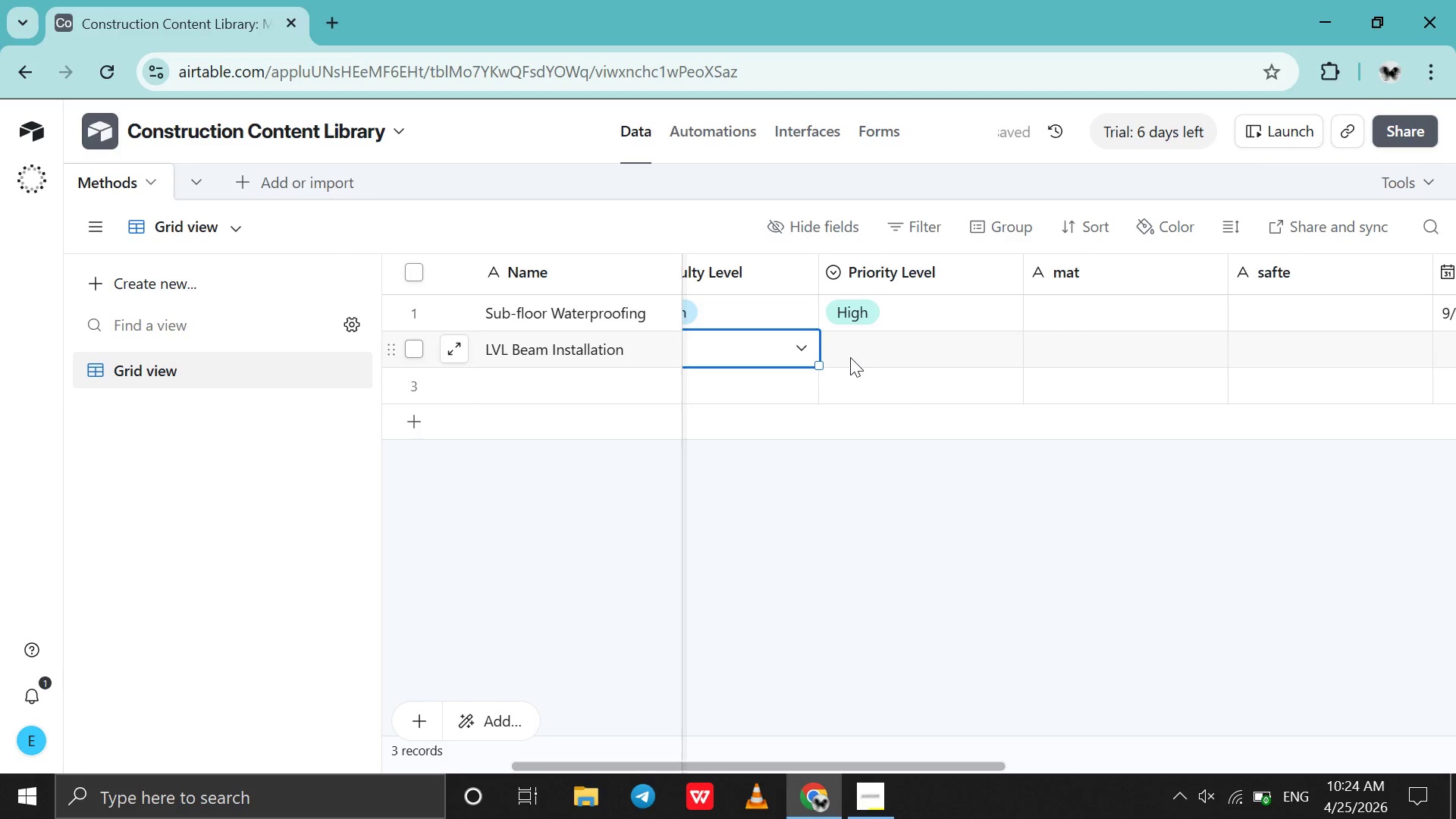 
double_click([863, 347])
 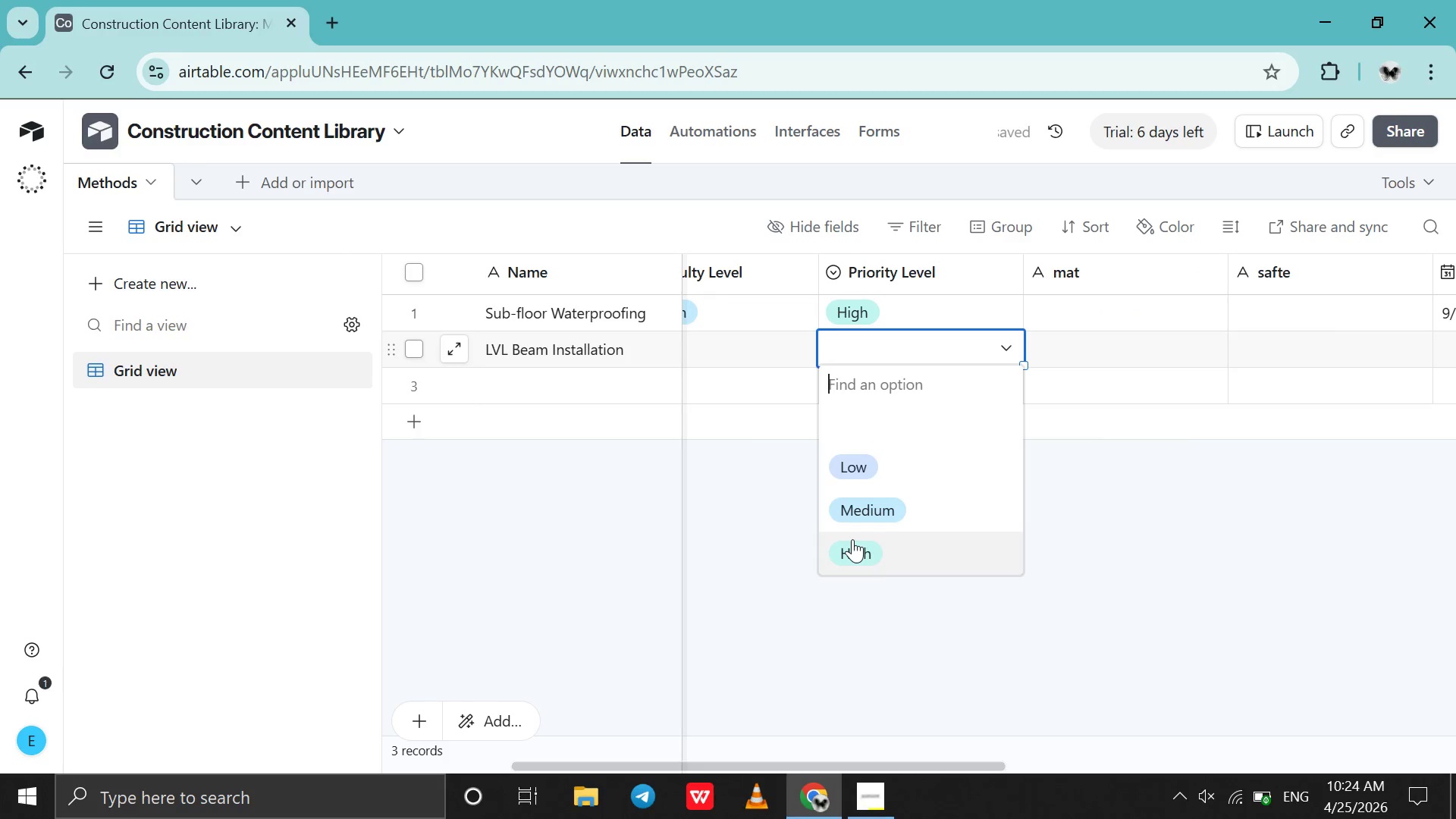 
left_click([852, 539])
 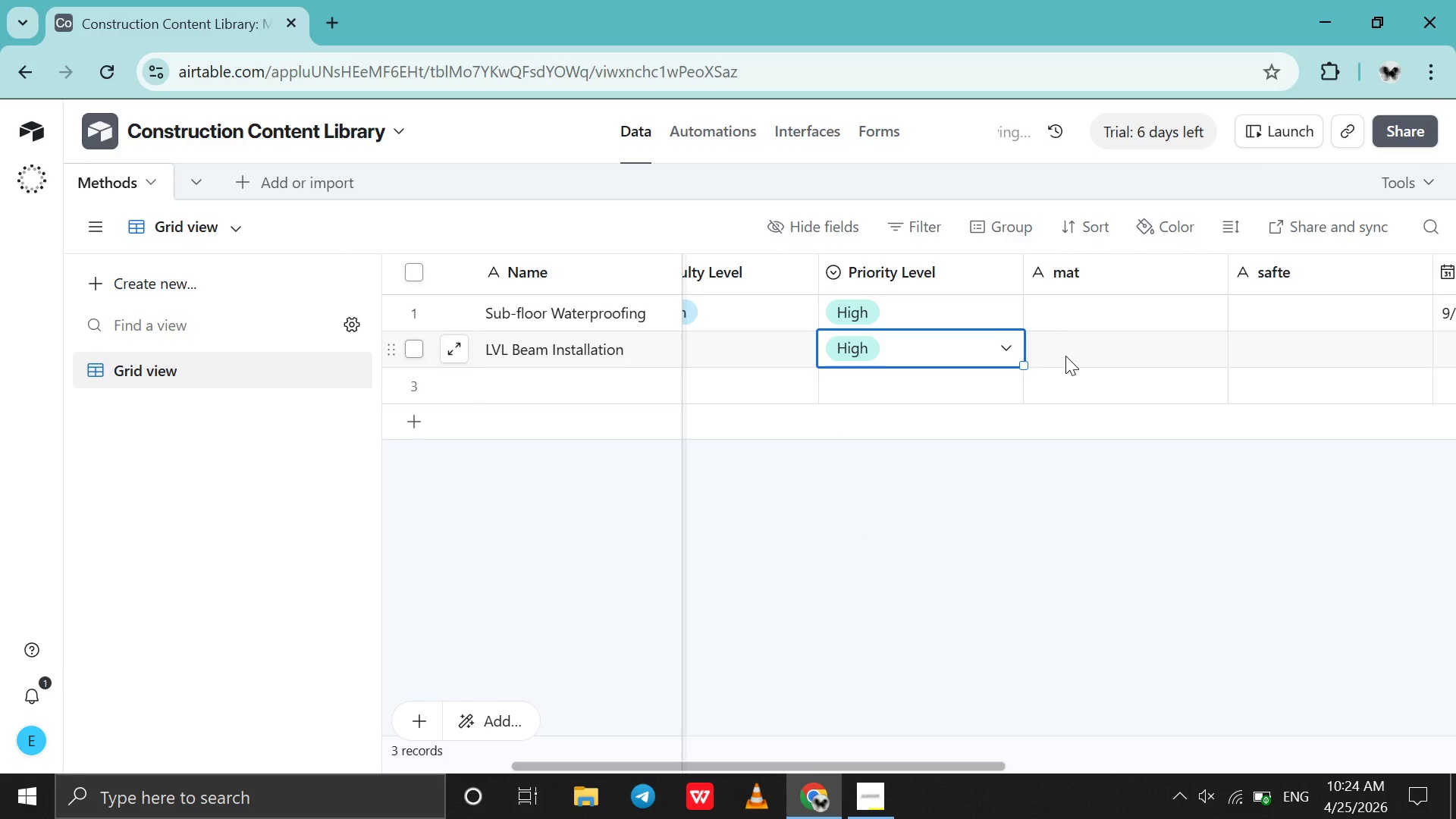 
scroll: coordinate [1065, 356], scroll_direction: down, amount: 8.0
 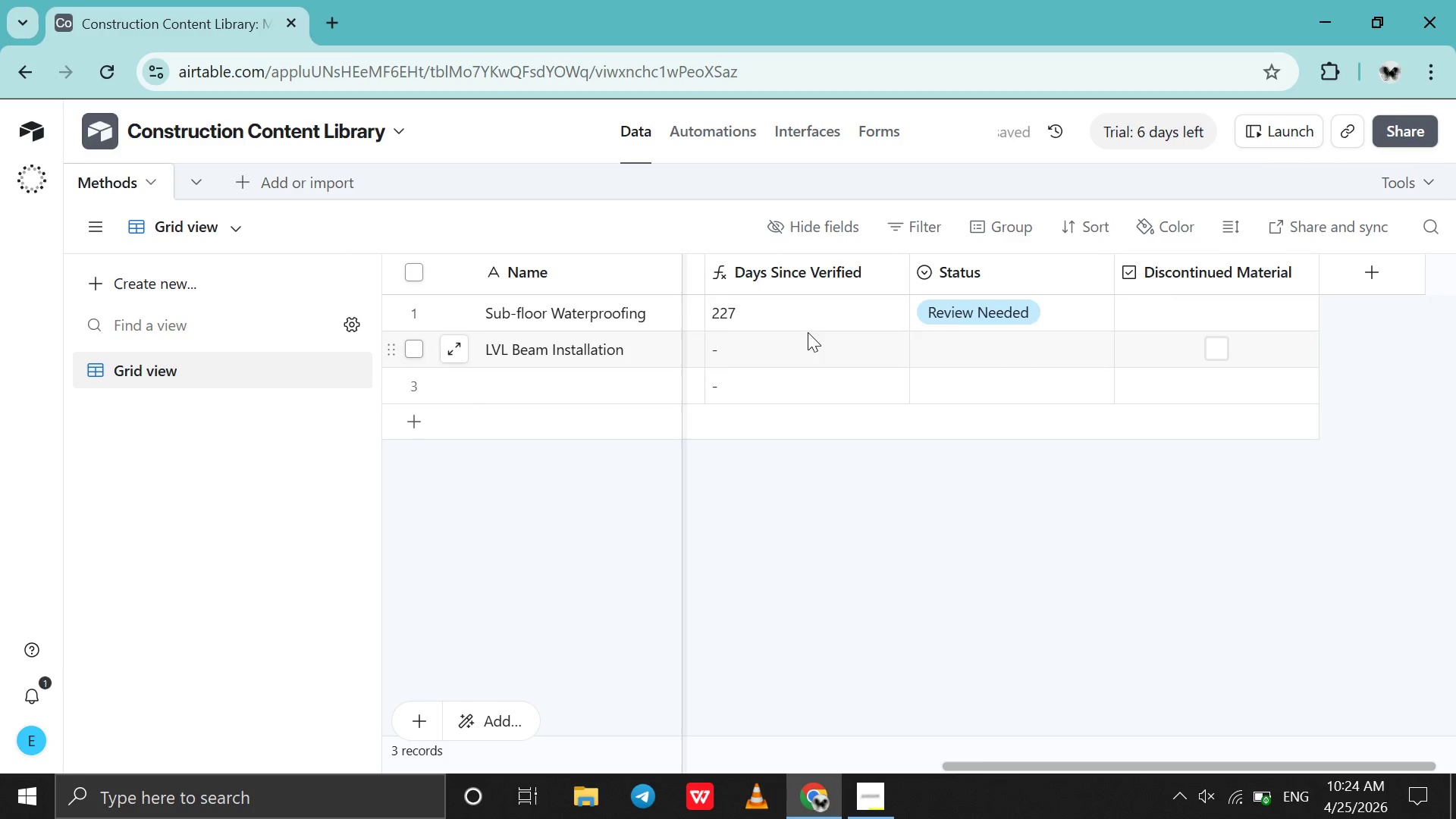 
scroll: coordinate [808, 332], scroll_direction: up, amount: 2.0
 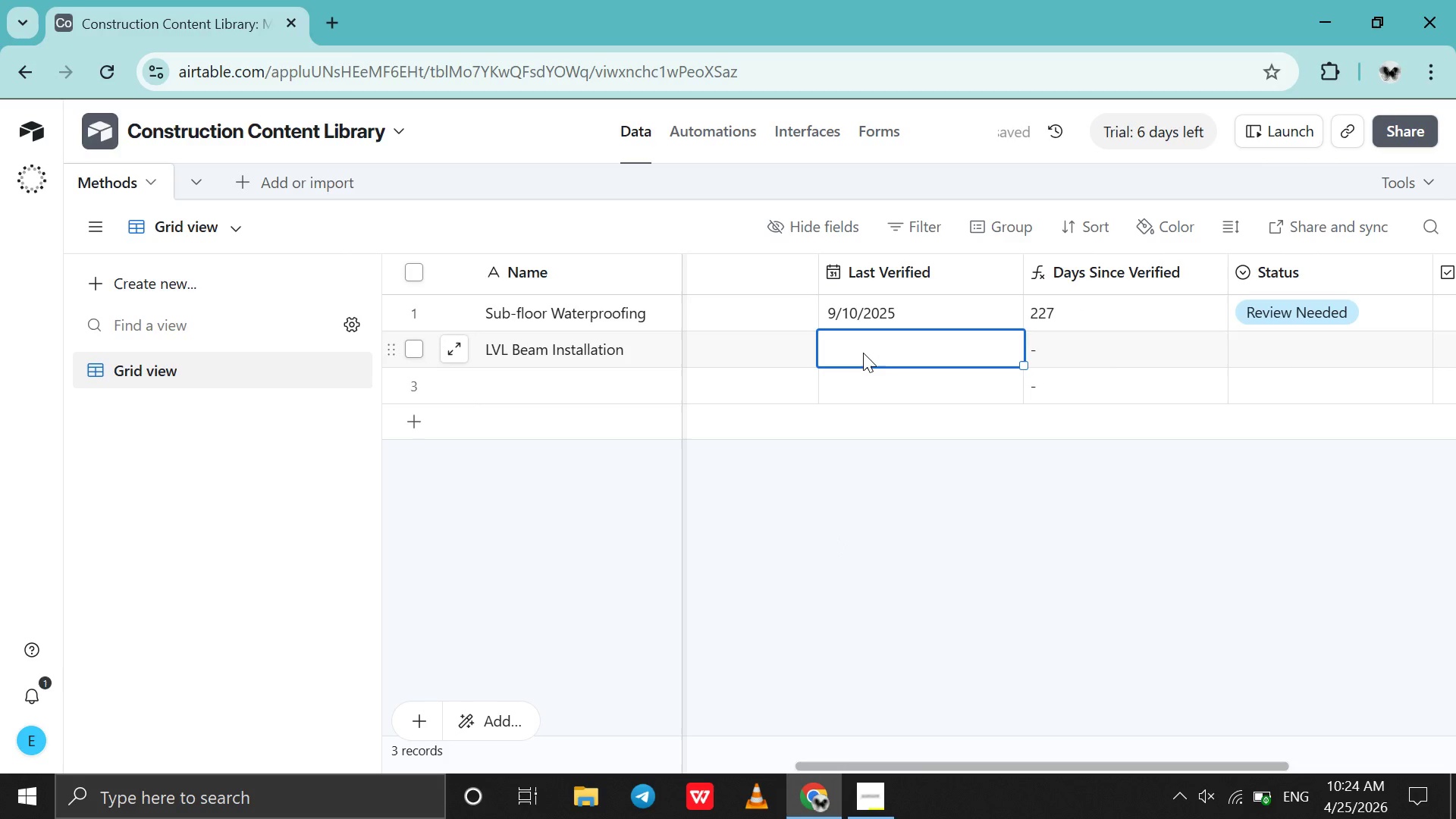 
double_click([863, 353])
 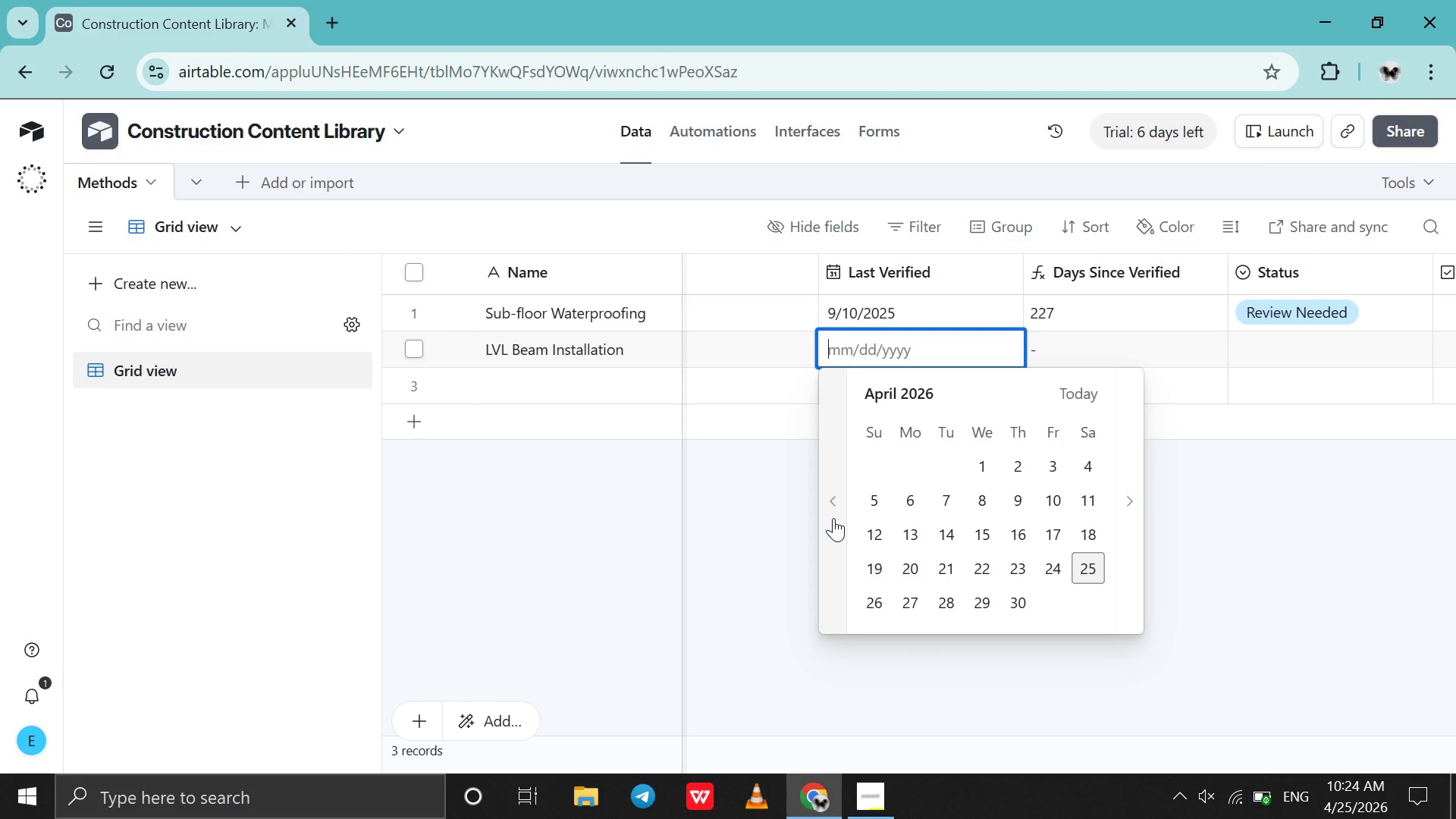 
double_click([833, 518])
 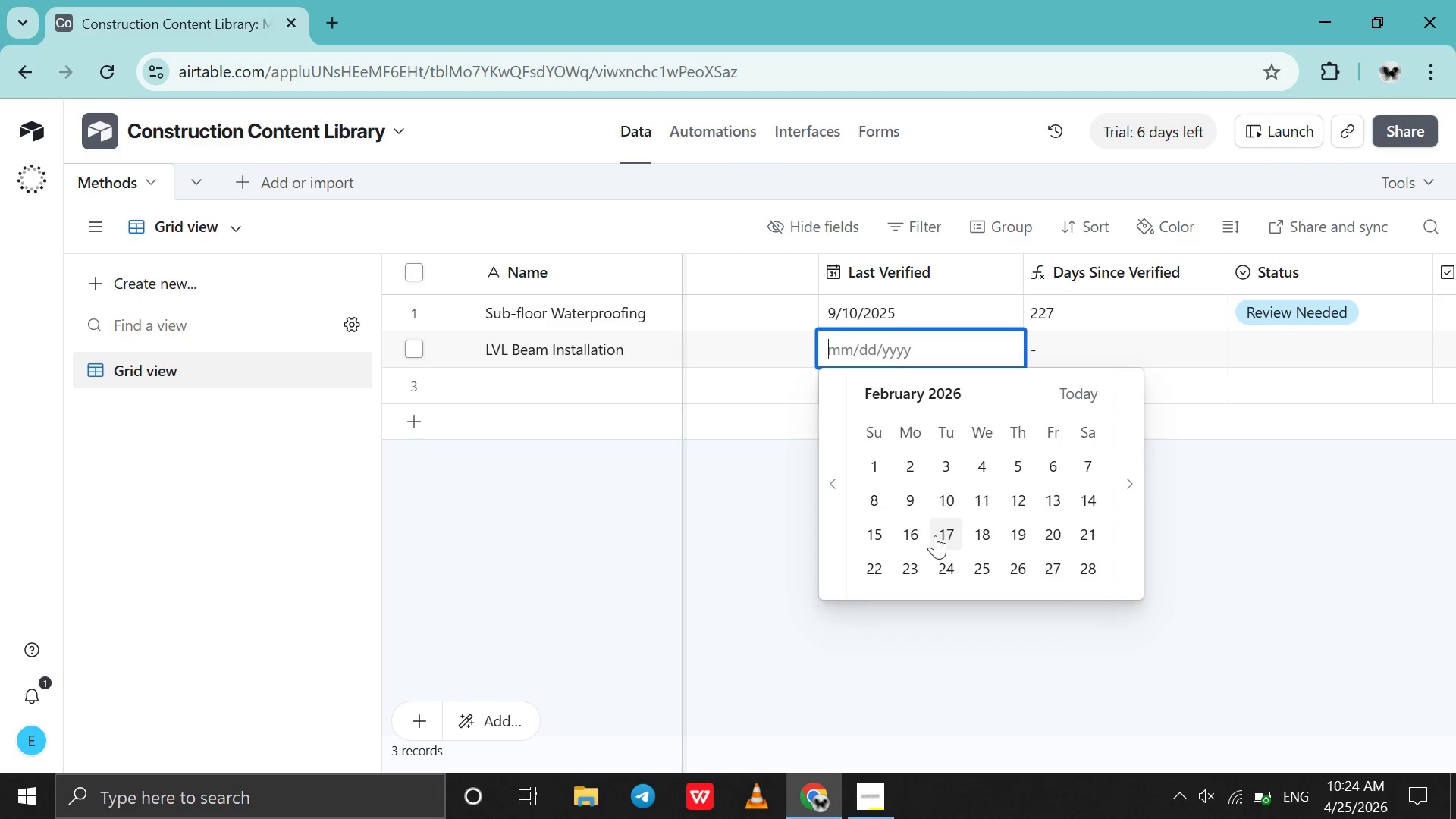 
left_click_drag(start_coordinate=[893, 534], to_coordinate=[883, 534])
 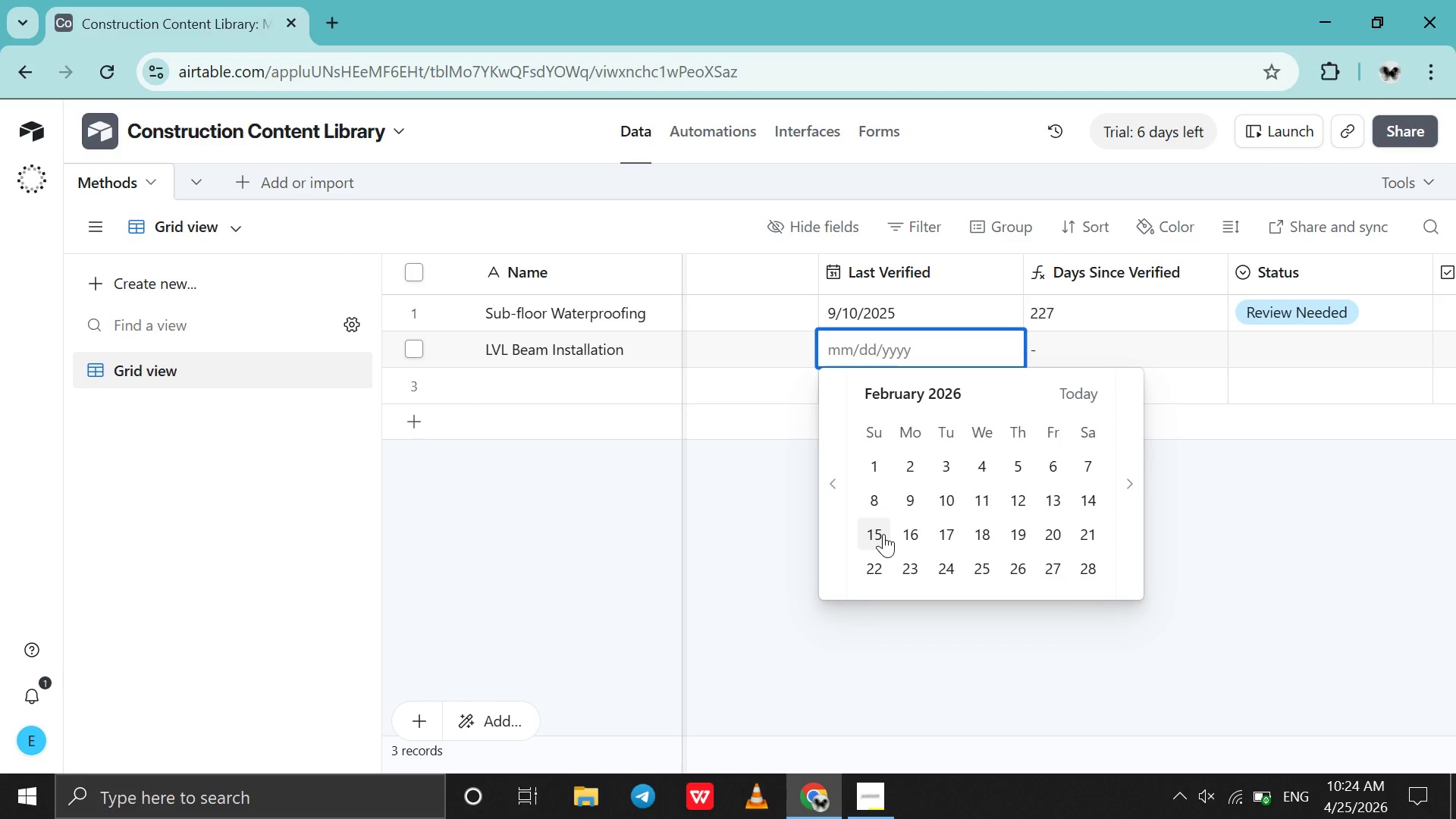 
left_click([883, 534])
 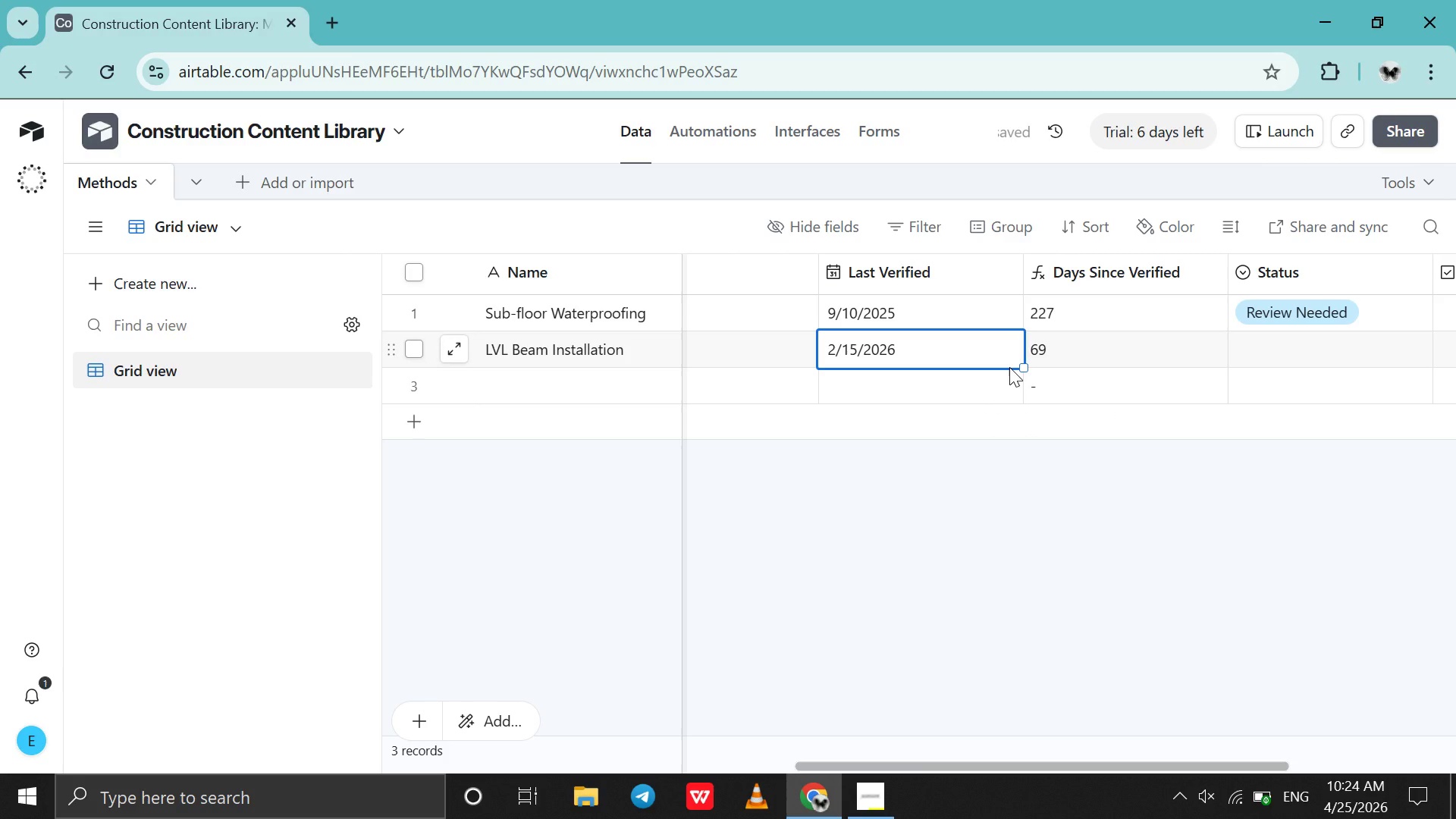 
wait(8.81)
 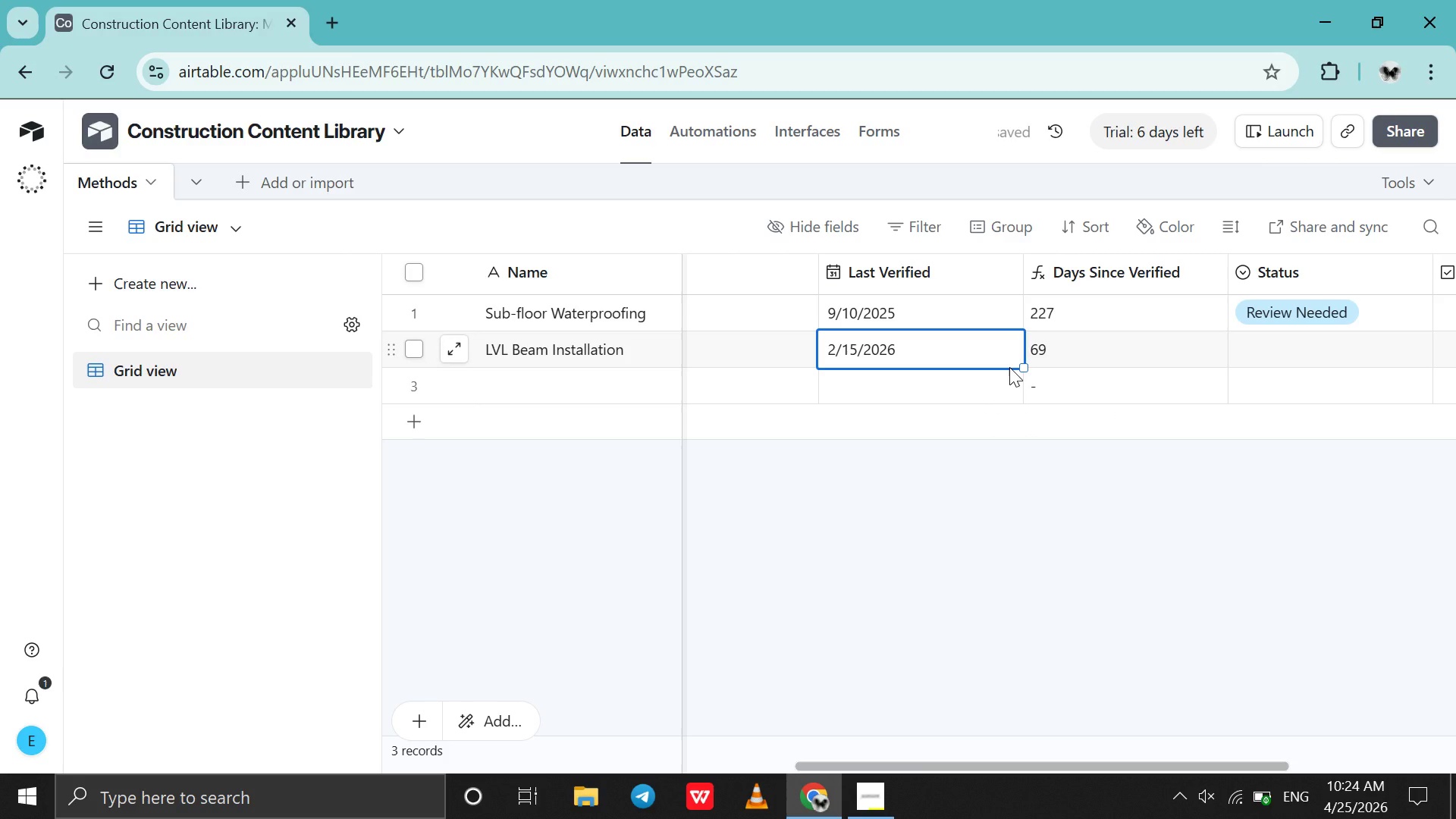 
scroll: coordinate [1131, 352], scroll_direction: down, amount: 1.0
 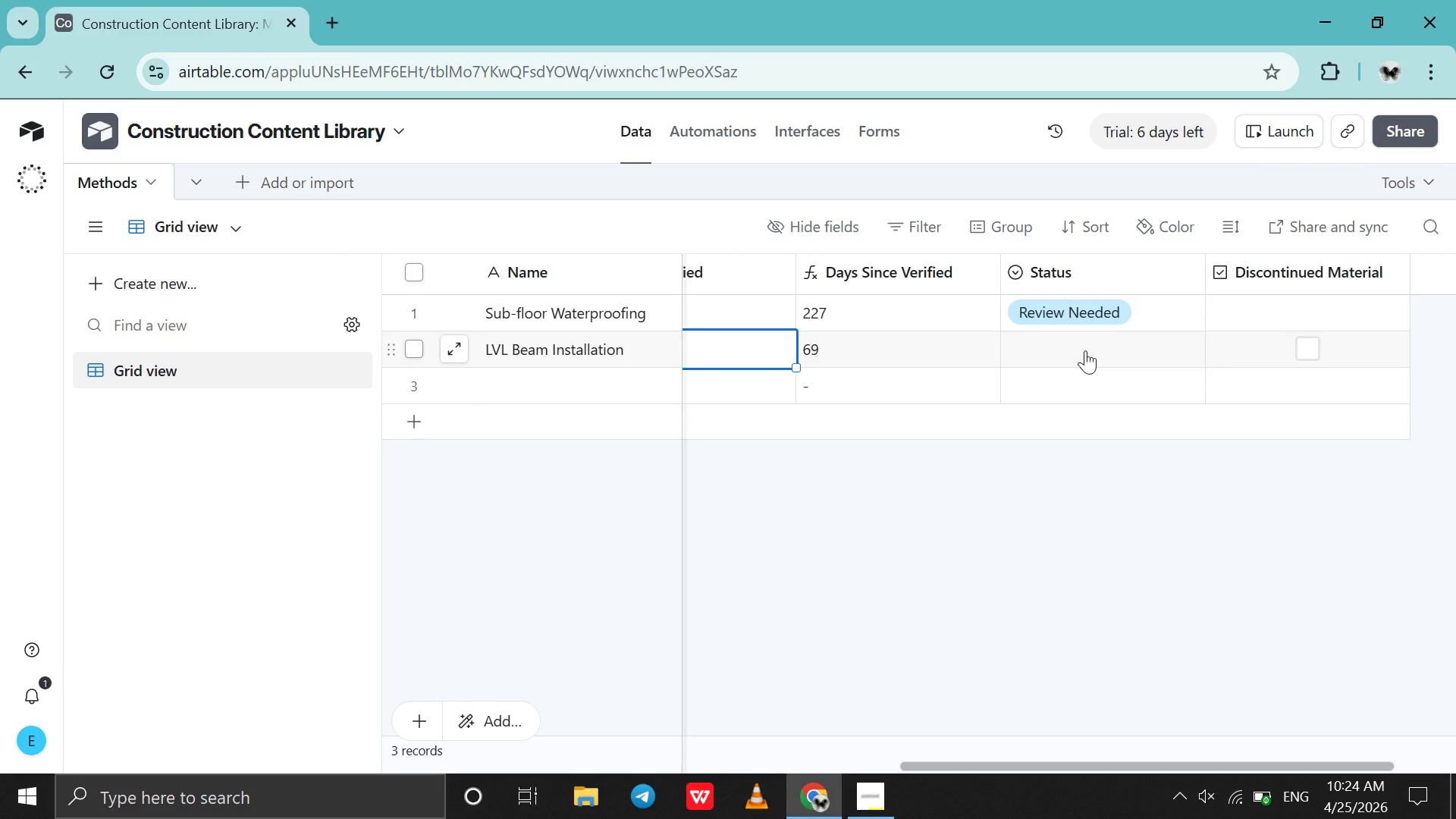 
left_click([1085, 350])
 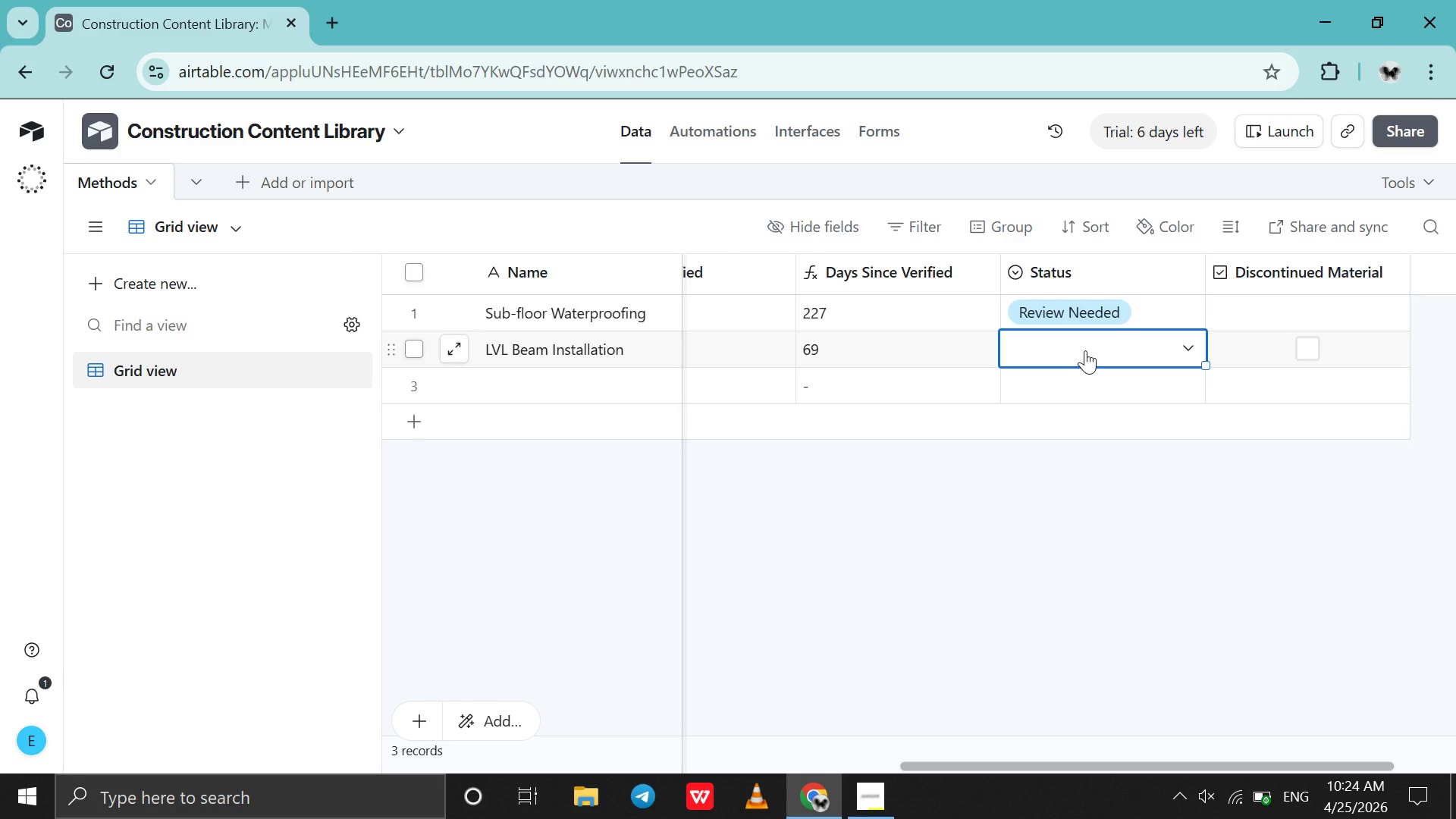 
wait(6.19)
 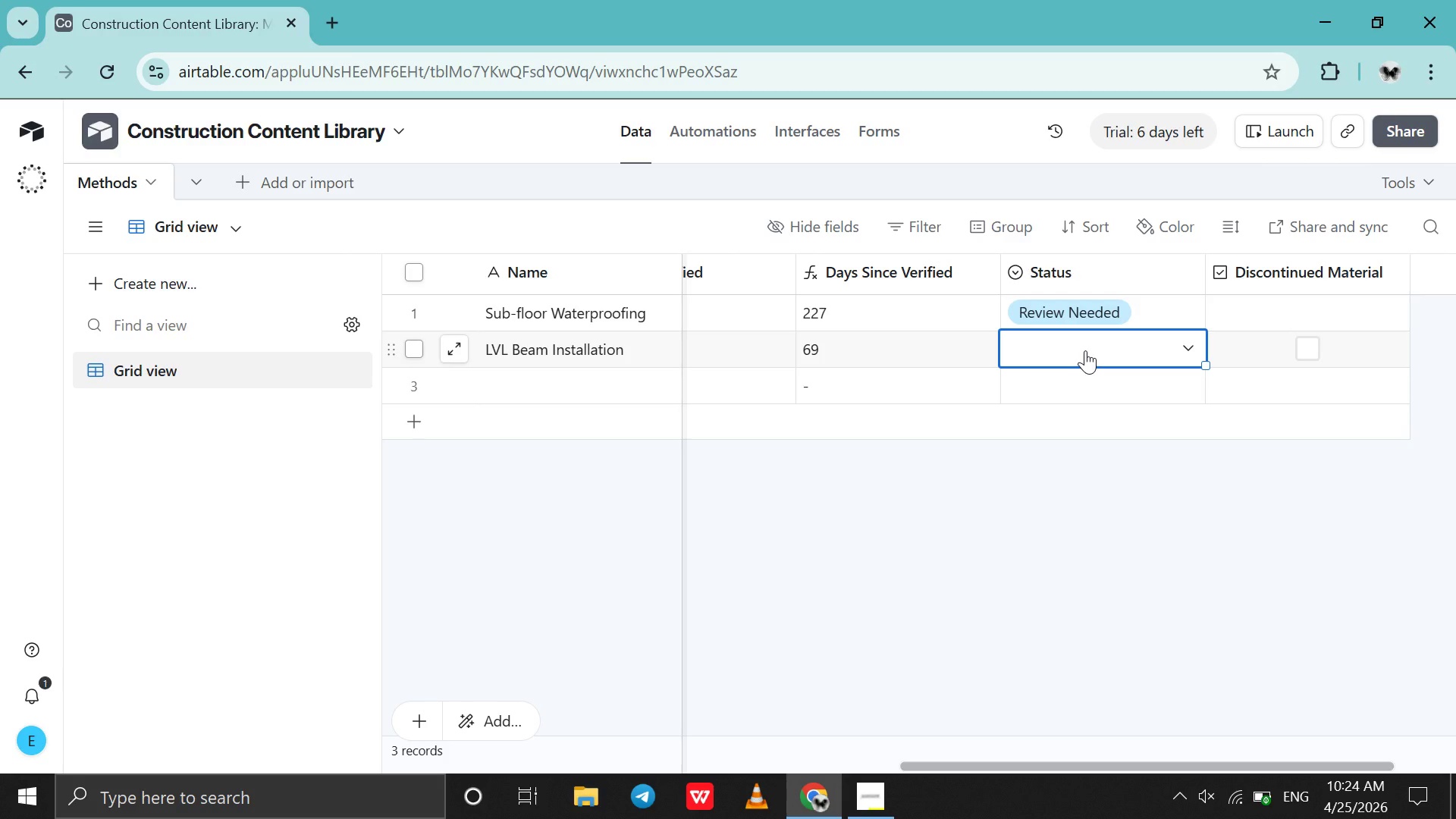 
left_click([1085, 350])
 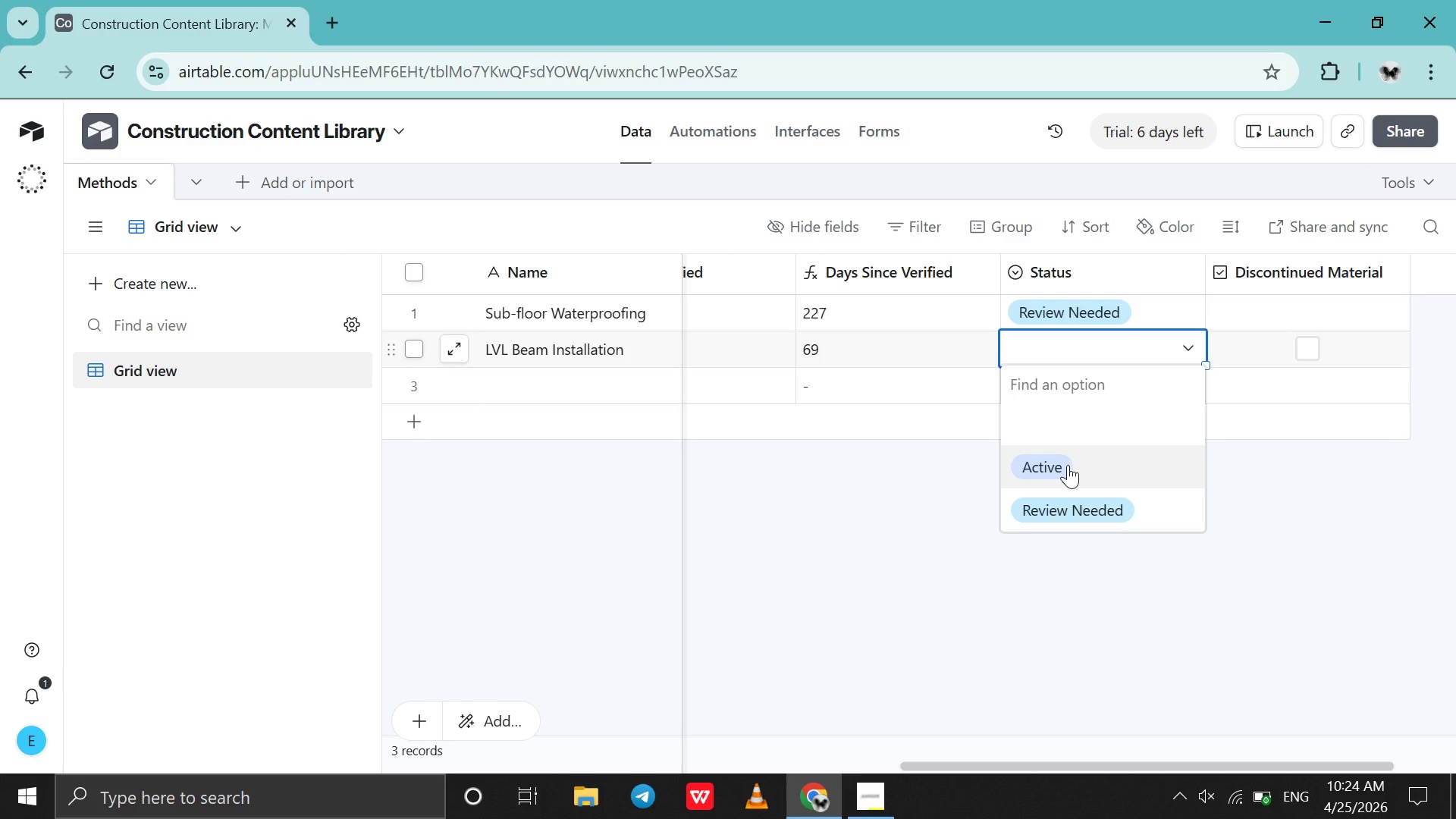 
left_click([1068, 465])
 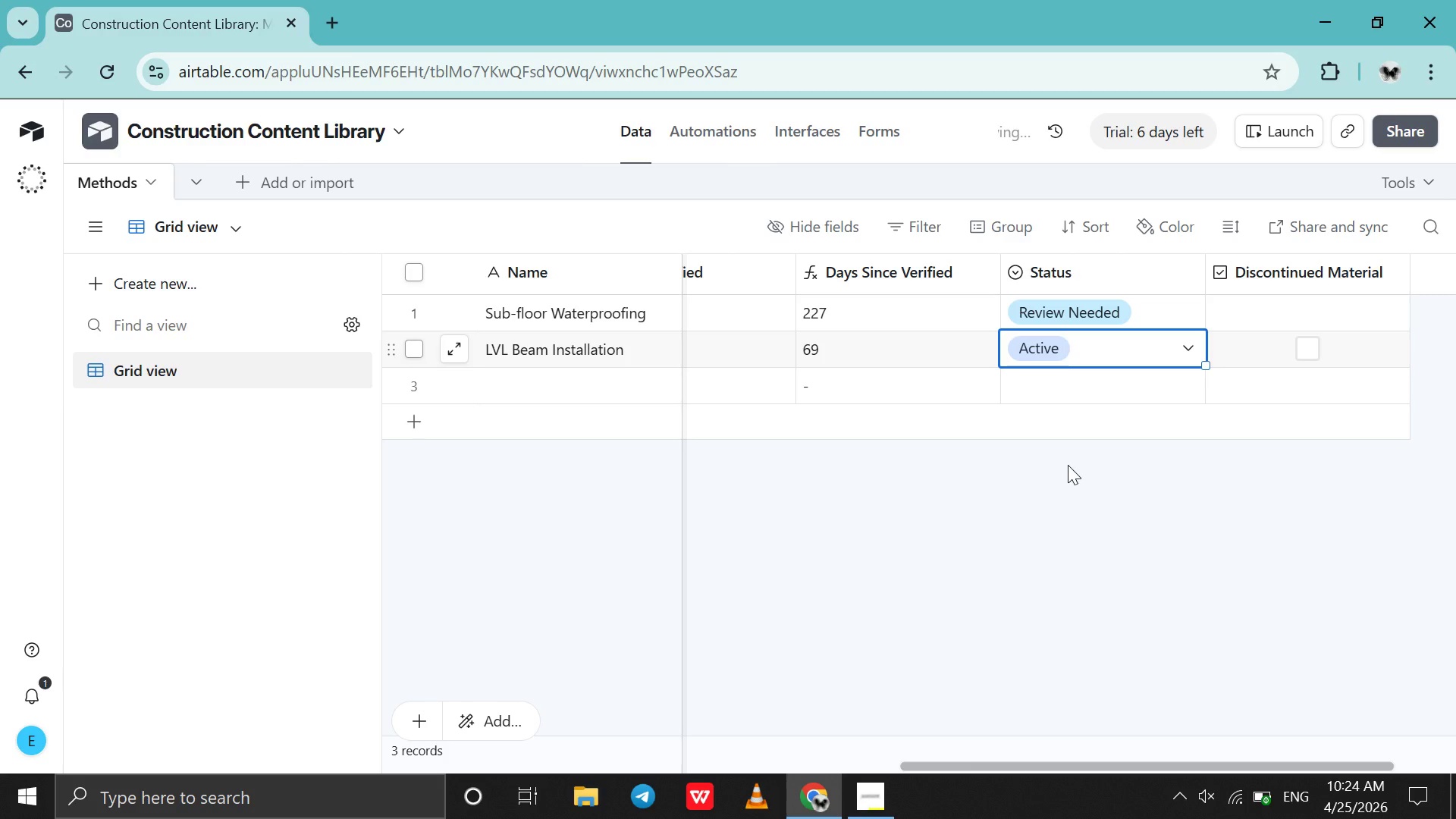 
scroll: coordinate [1068, 465], scroll_direction: up, amount: 33.0
 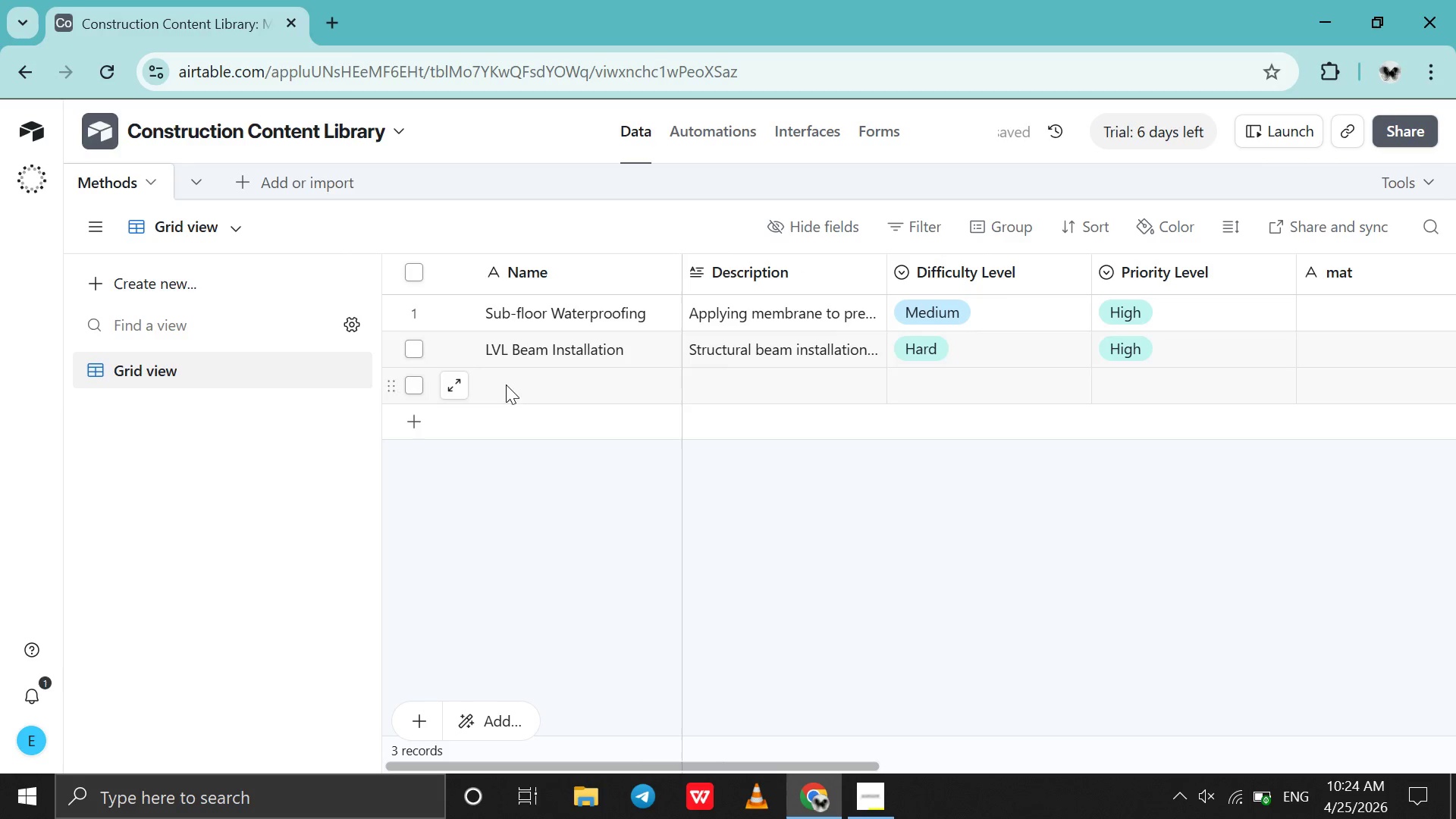 
double_click([506, 384])
 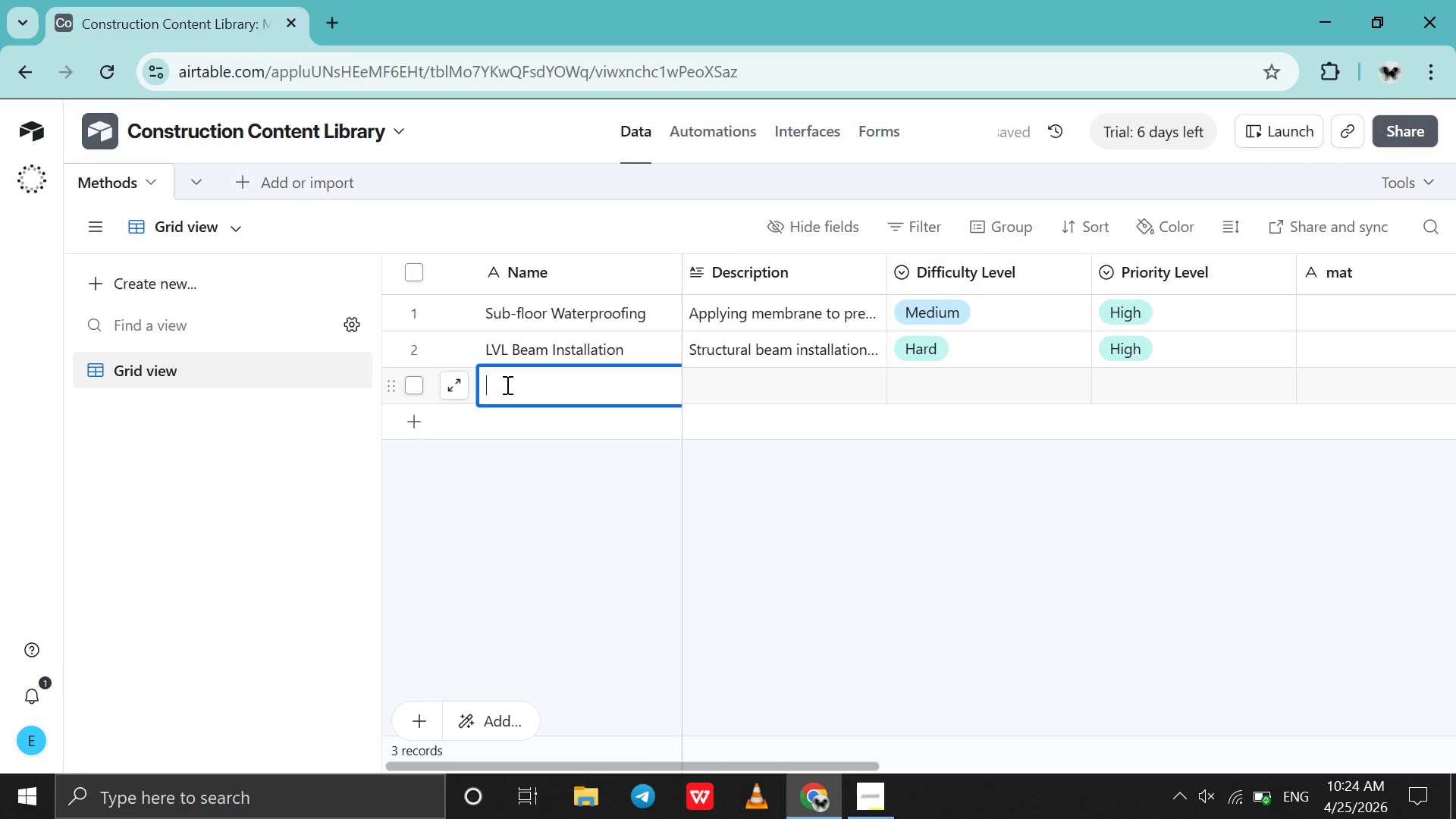 
type(Drywall Finishing Level 5)
 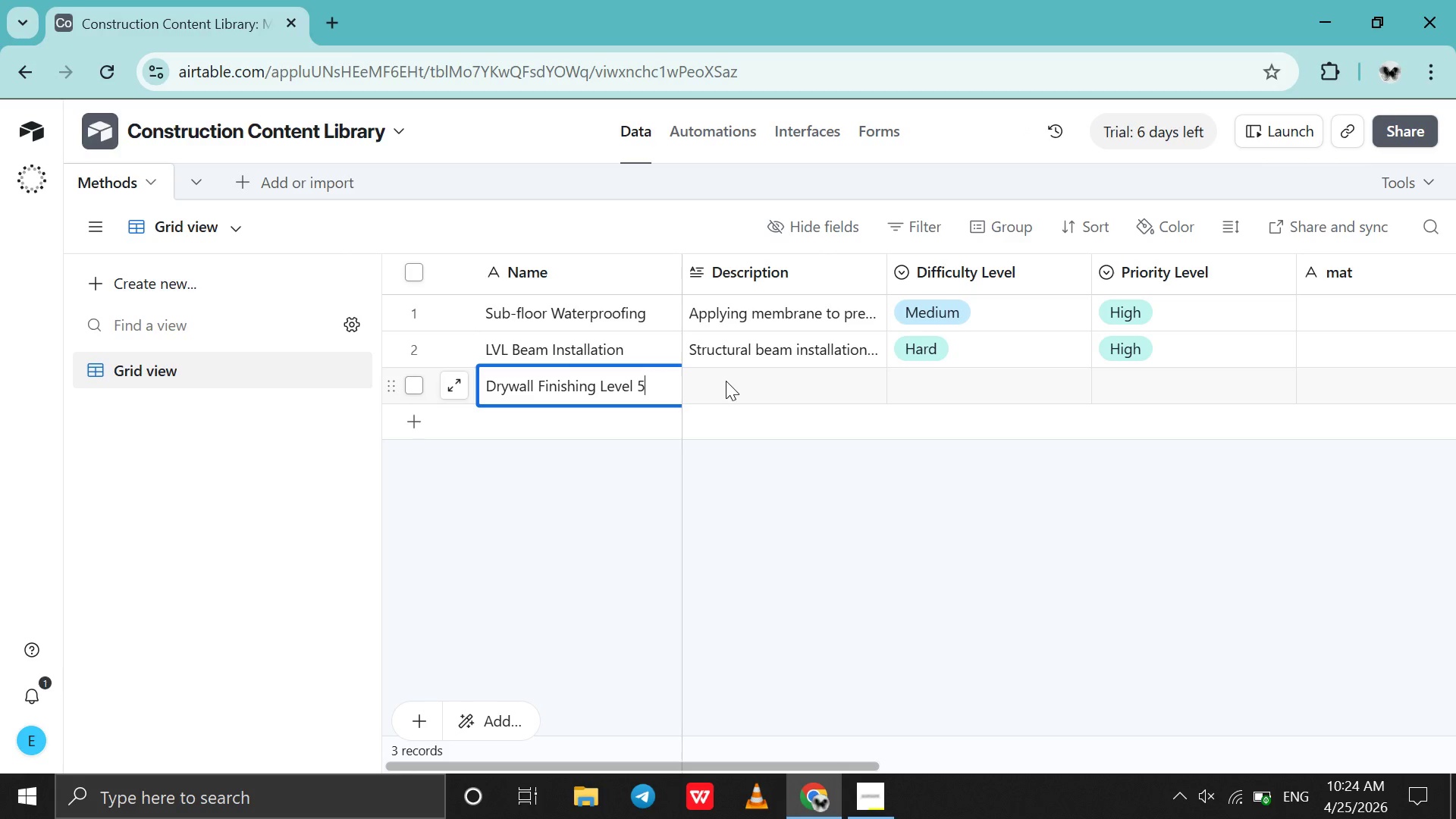 
left_click([726, 381])
 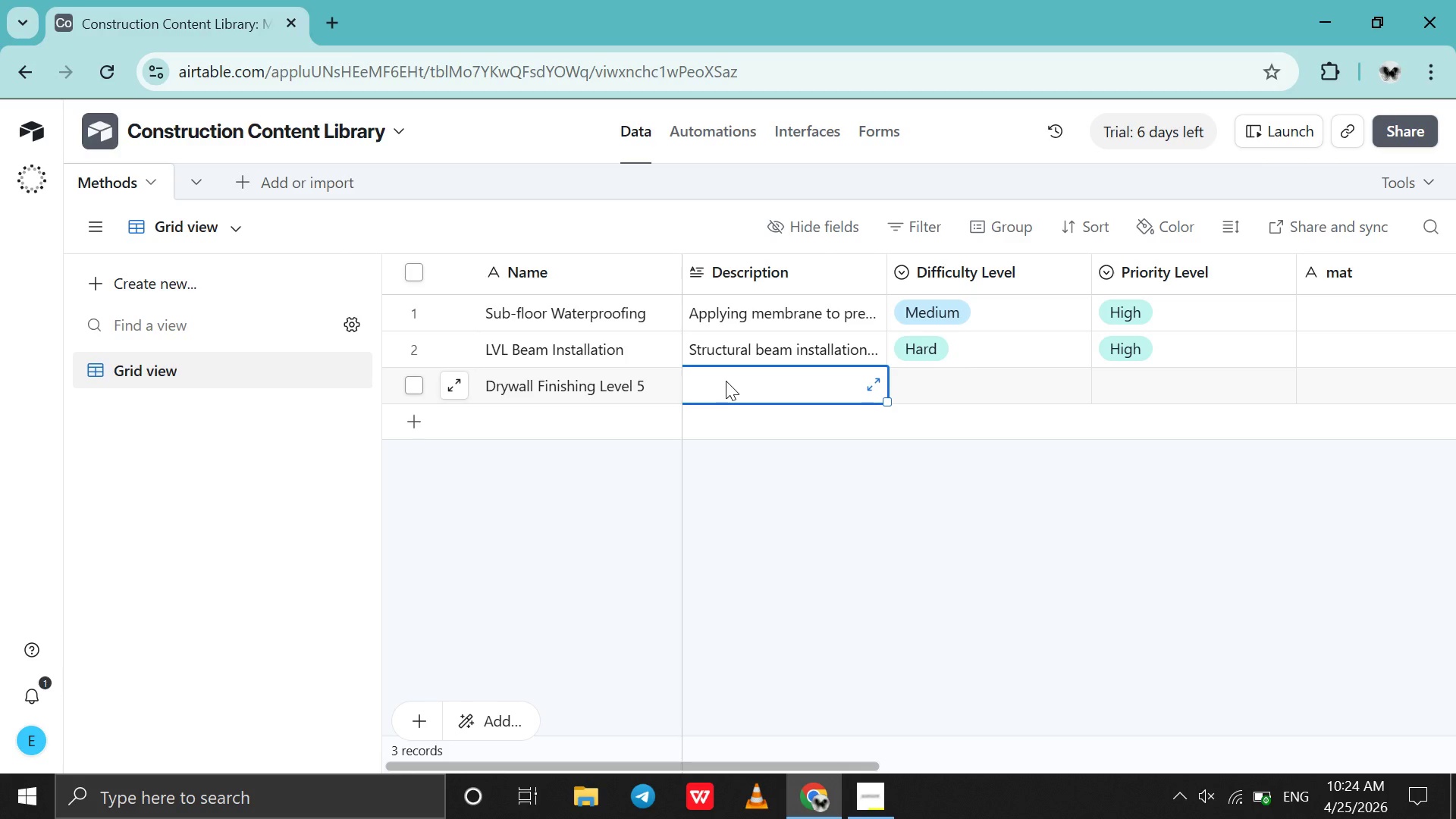 
double_click([726, 381])
 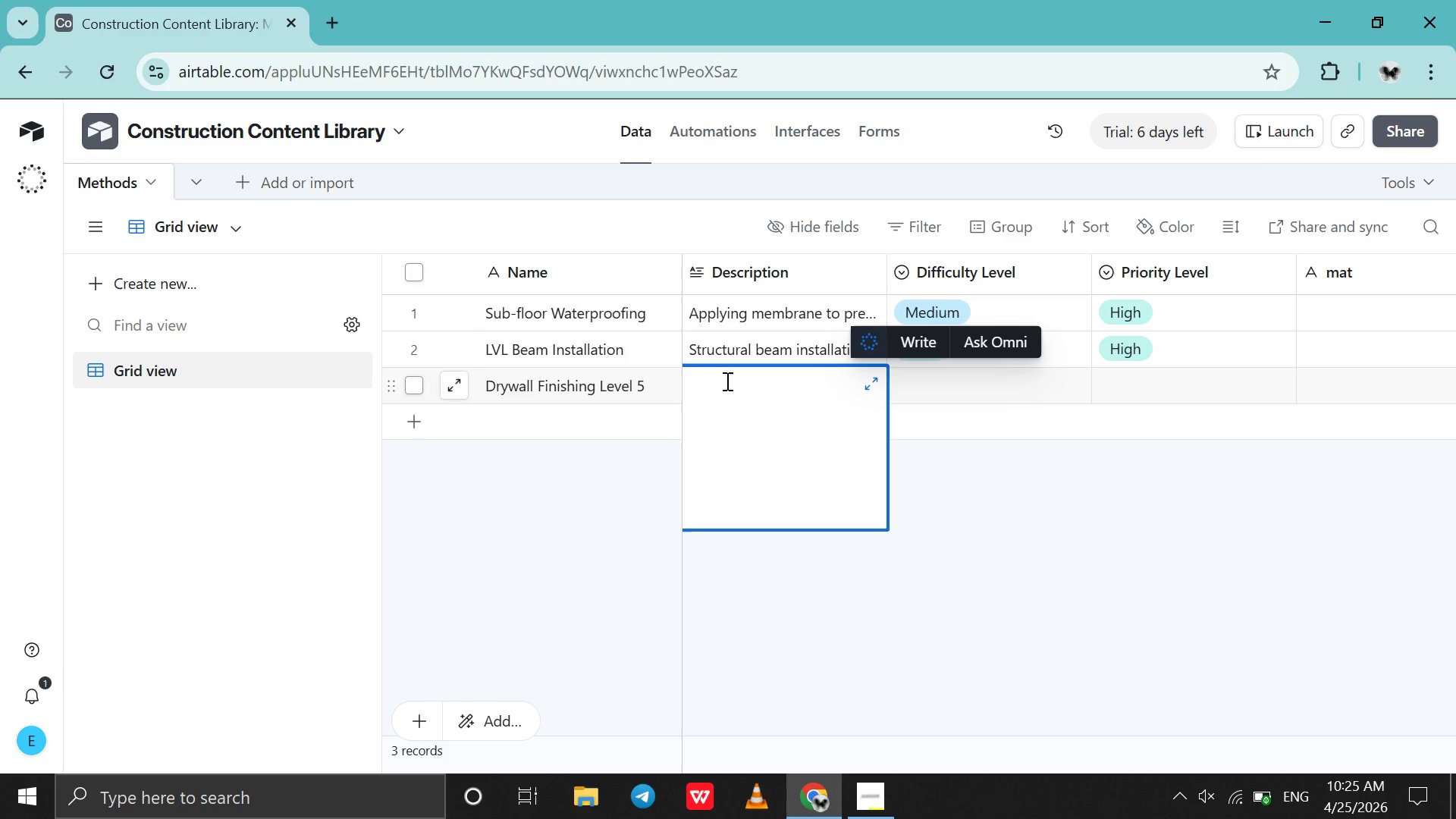 
type(High-end smooth wall finif)
key(Backspace)
type(=)
key(Backspace)
type(shing medium)
 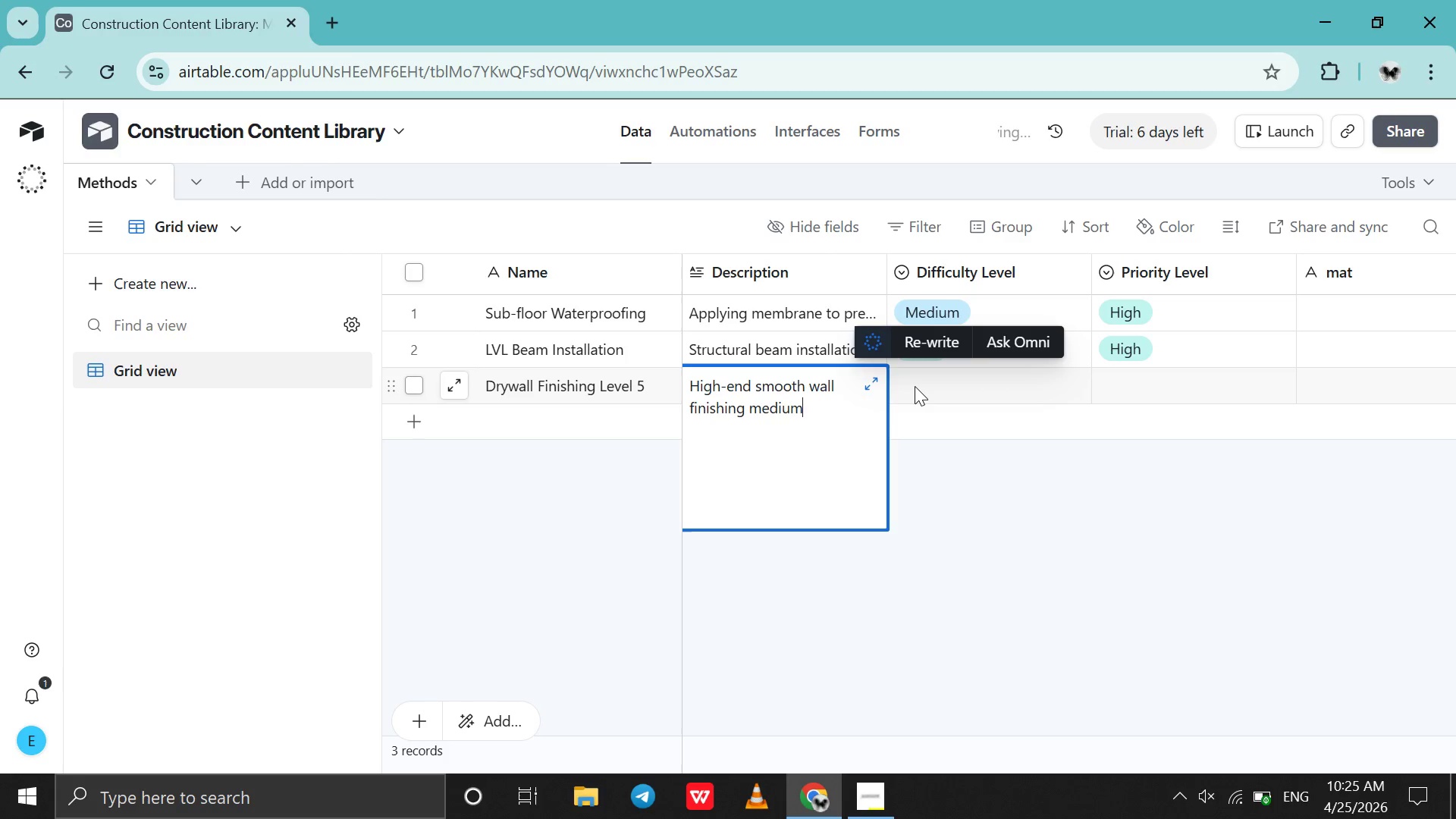 
double_click([915, 386])
 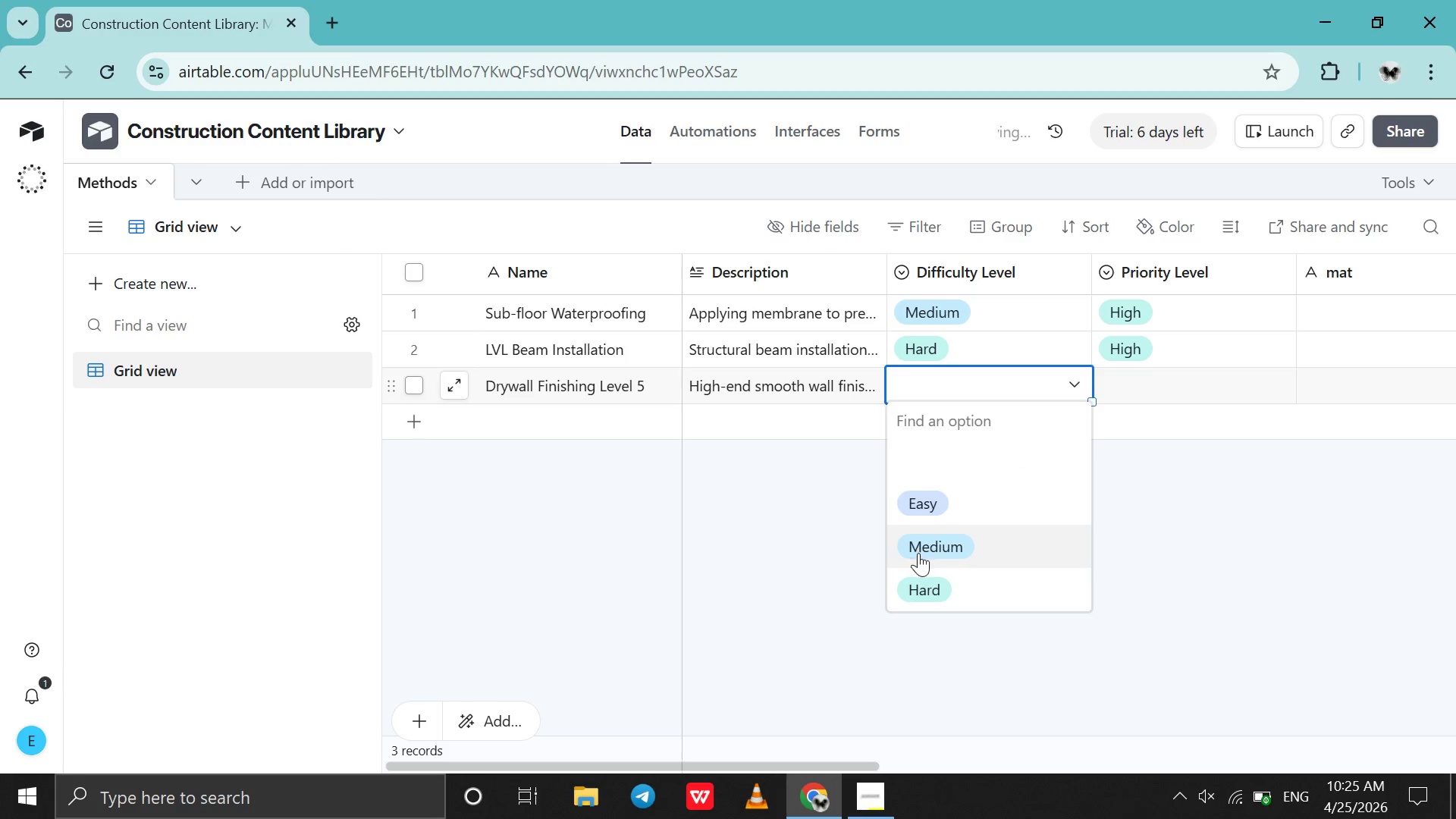 
left_click([918, 553])
 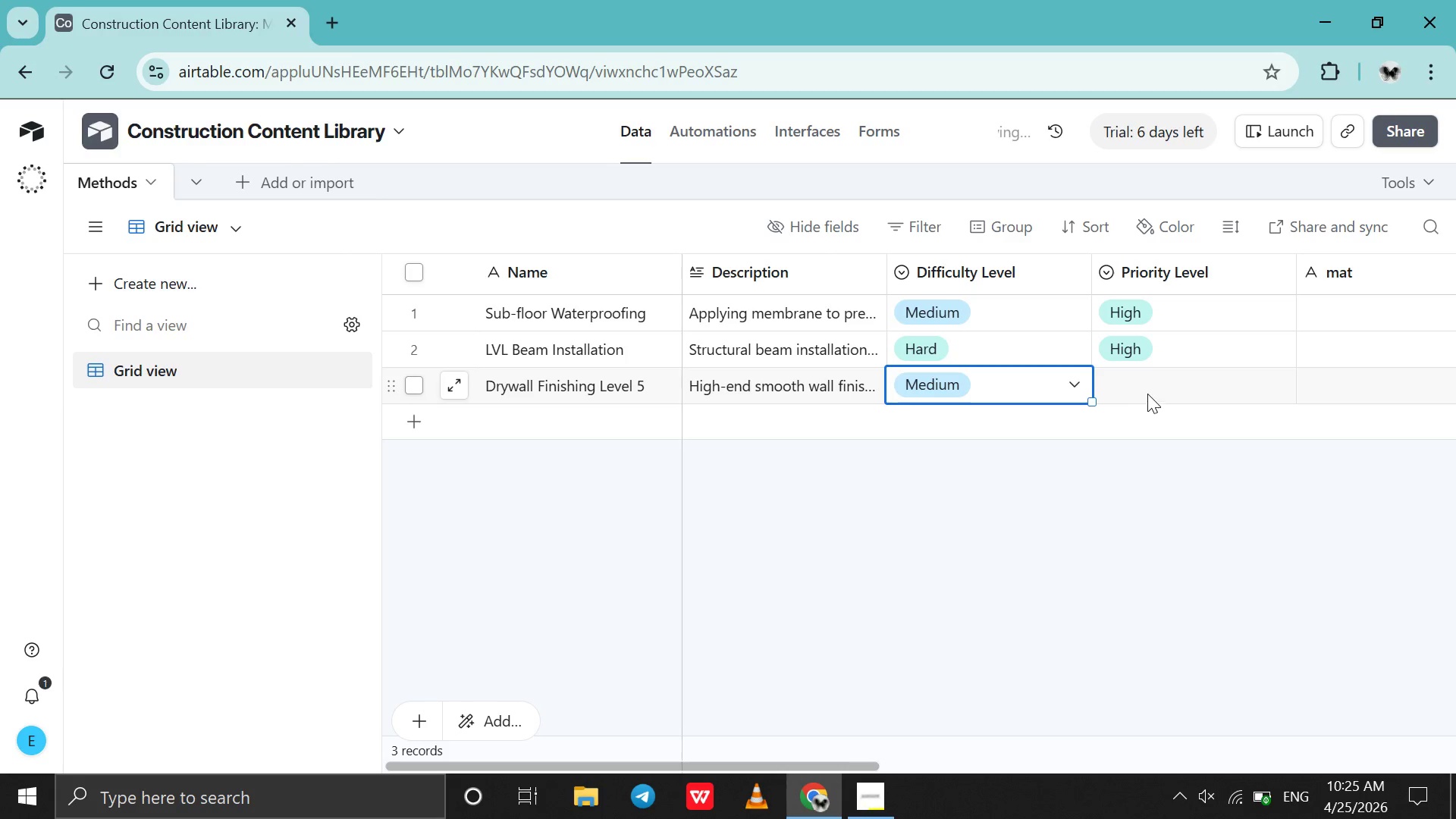 
double_click([1147, 394])
 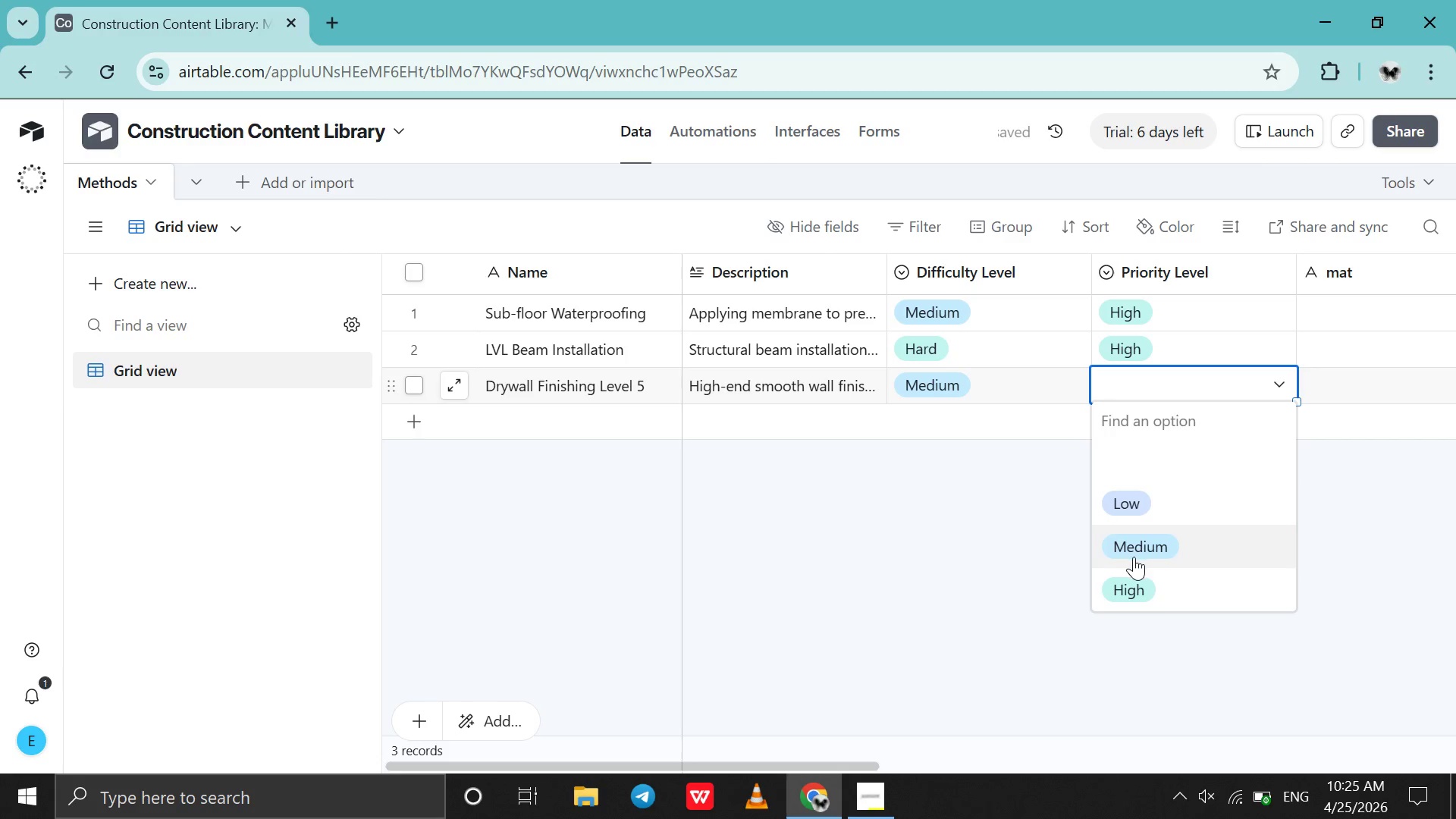 
left_click([1134, 557])
 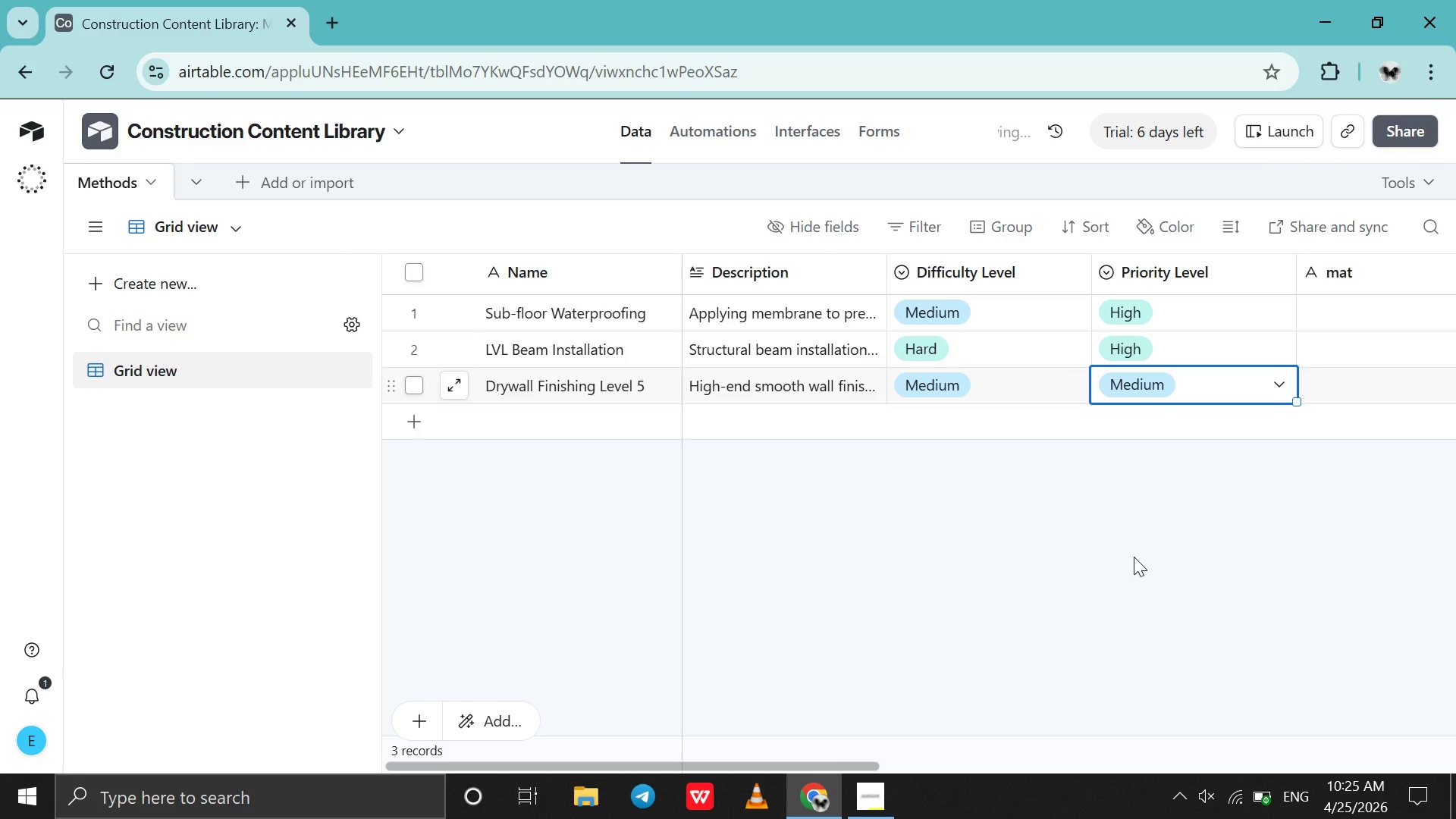 
scroll: coordinate [1134, 557], scroll_direction: down, amount: 4.0
 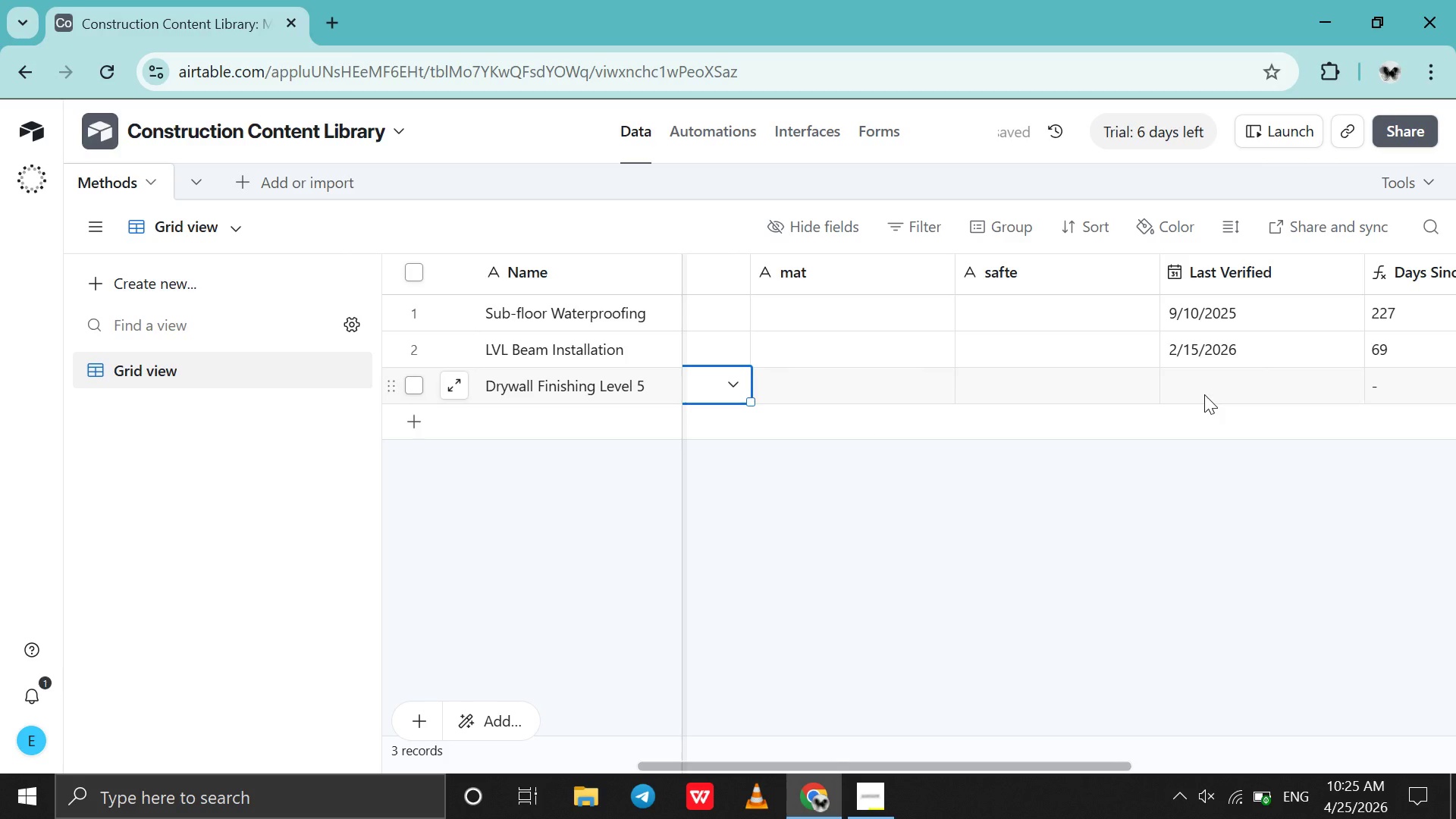 
double_click([1204, 394])
 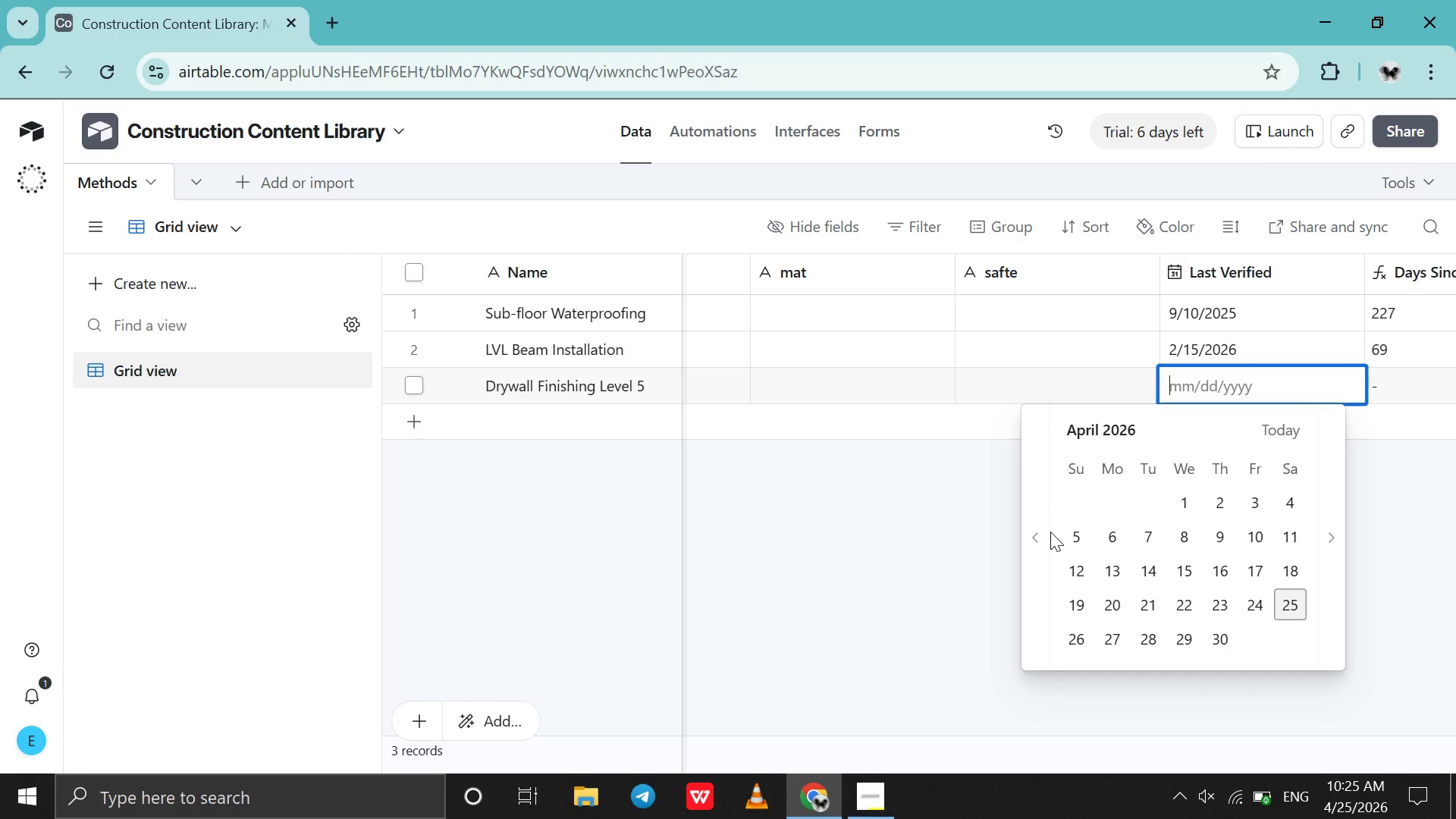 
double_click([1040, 536])
 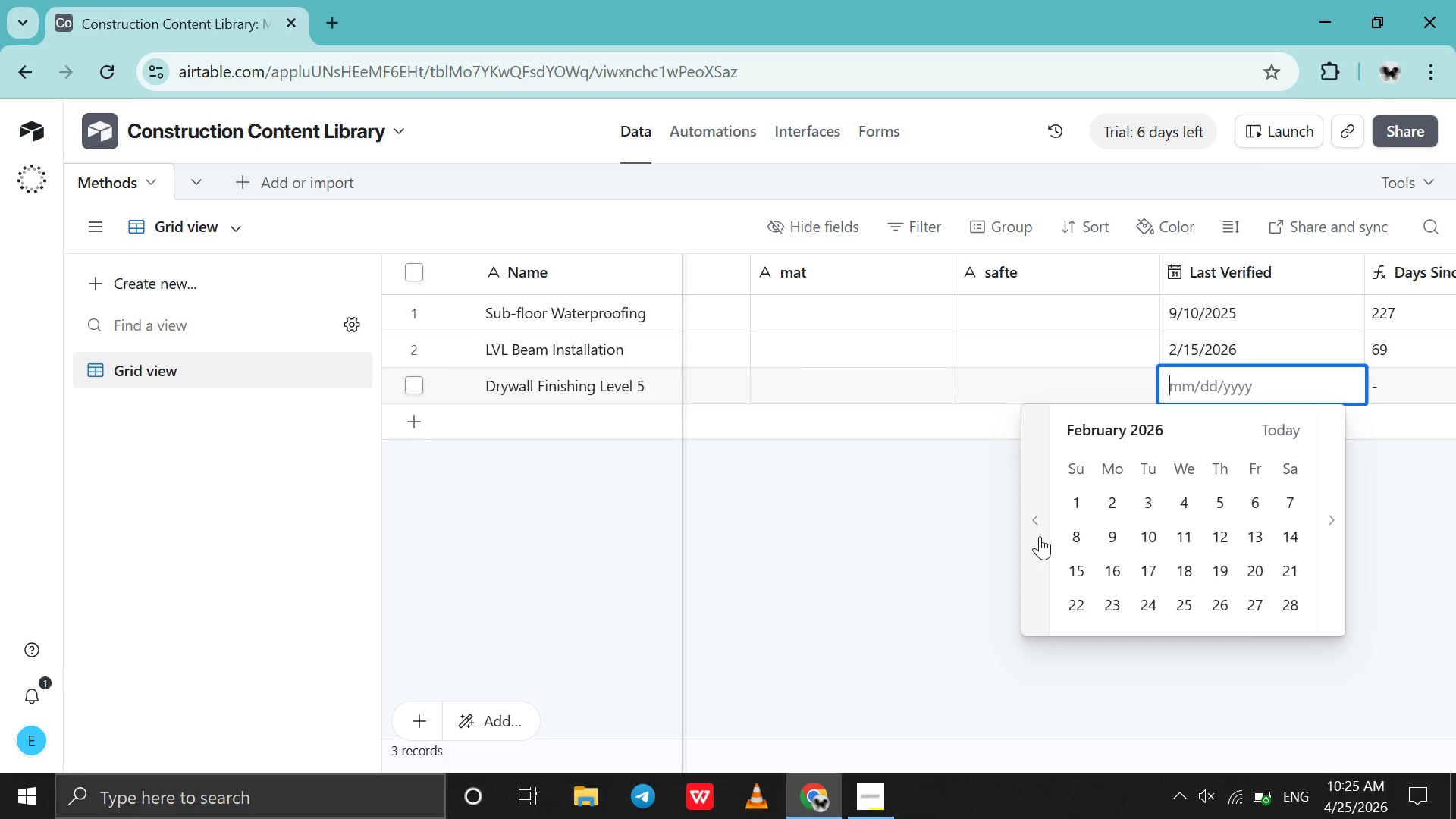 
triple_click([1040, 536])
 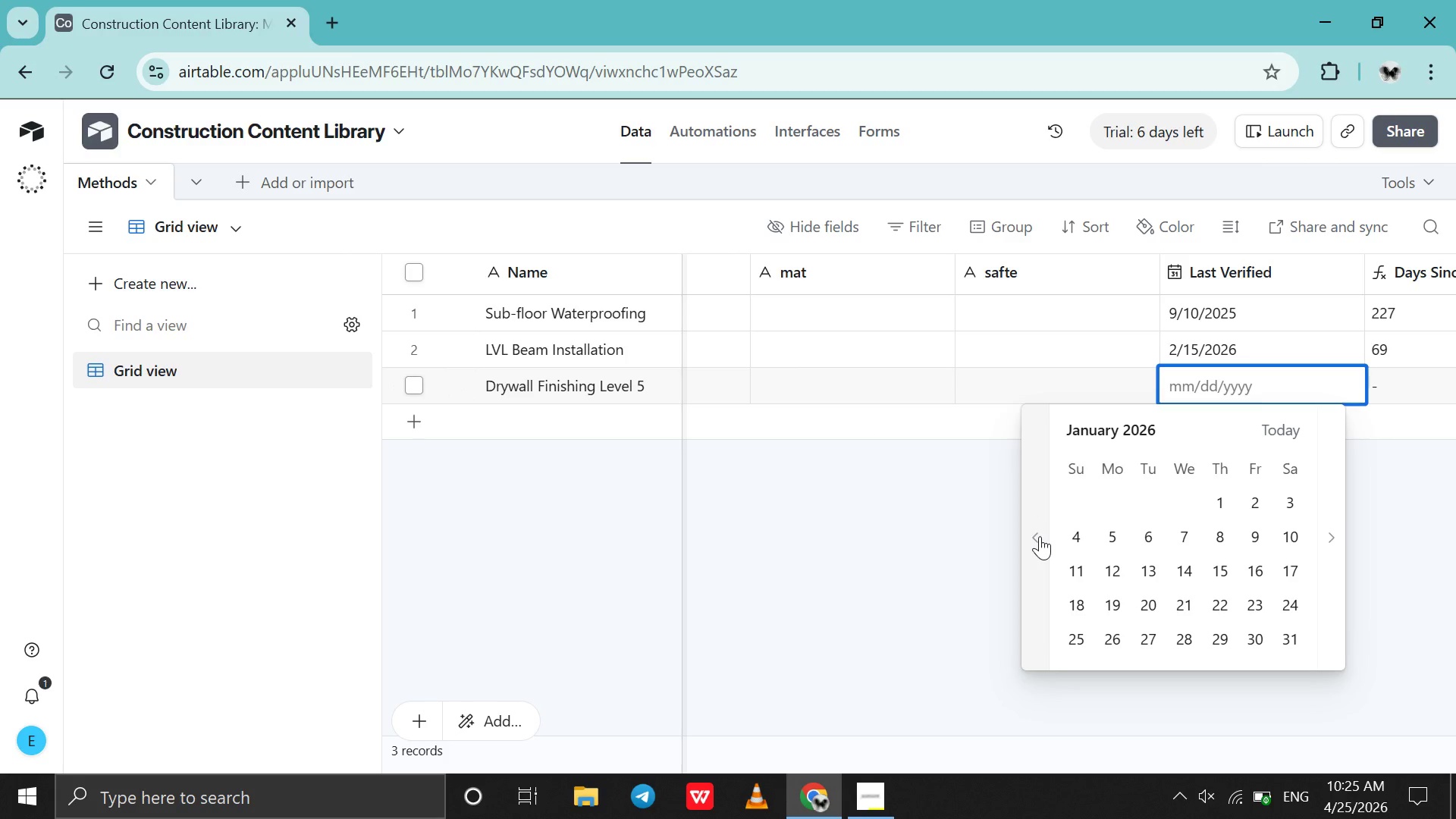 
left_click([1040, 536])
 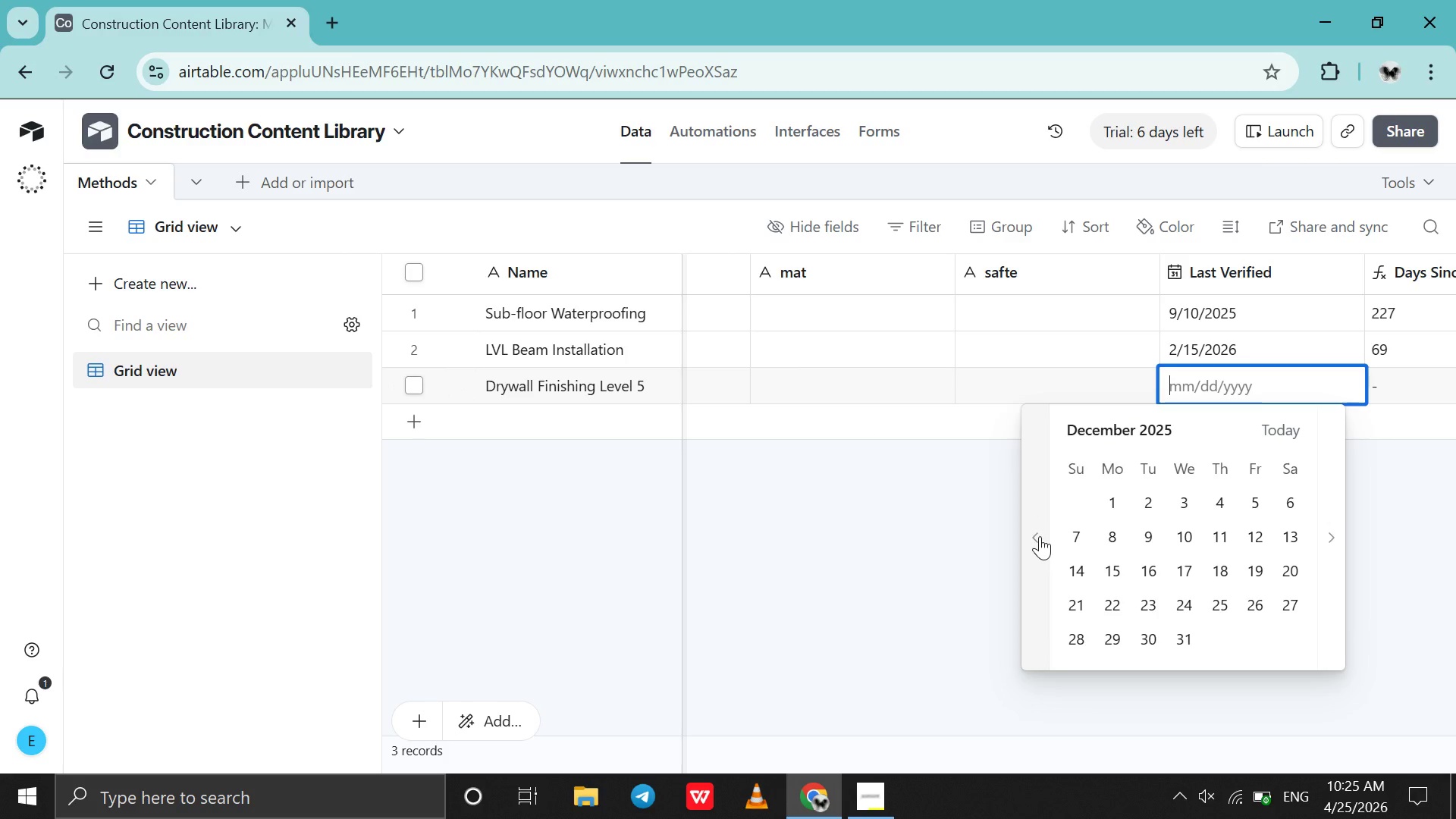 
left_click([1040, 536])
 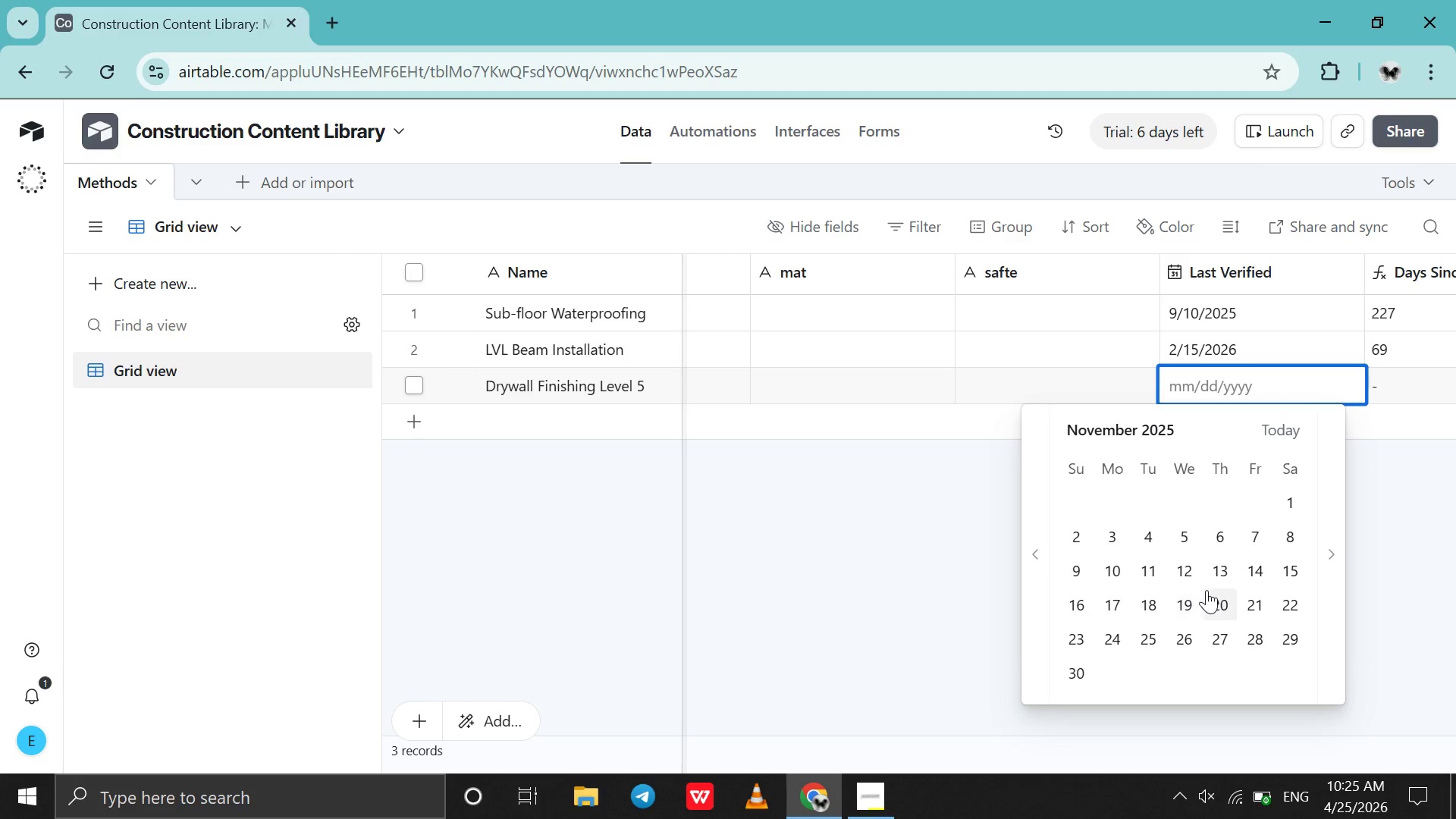 
left_click([1219, 594])
 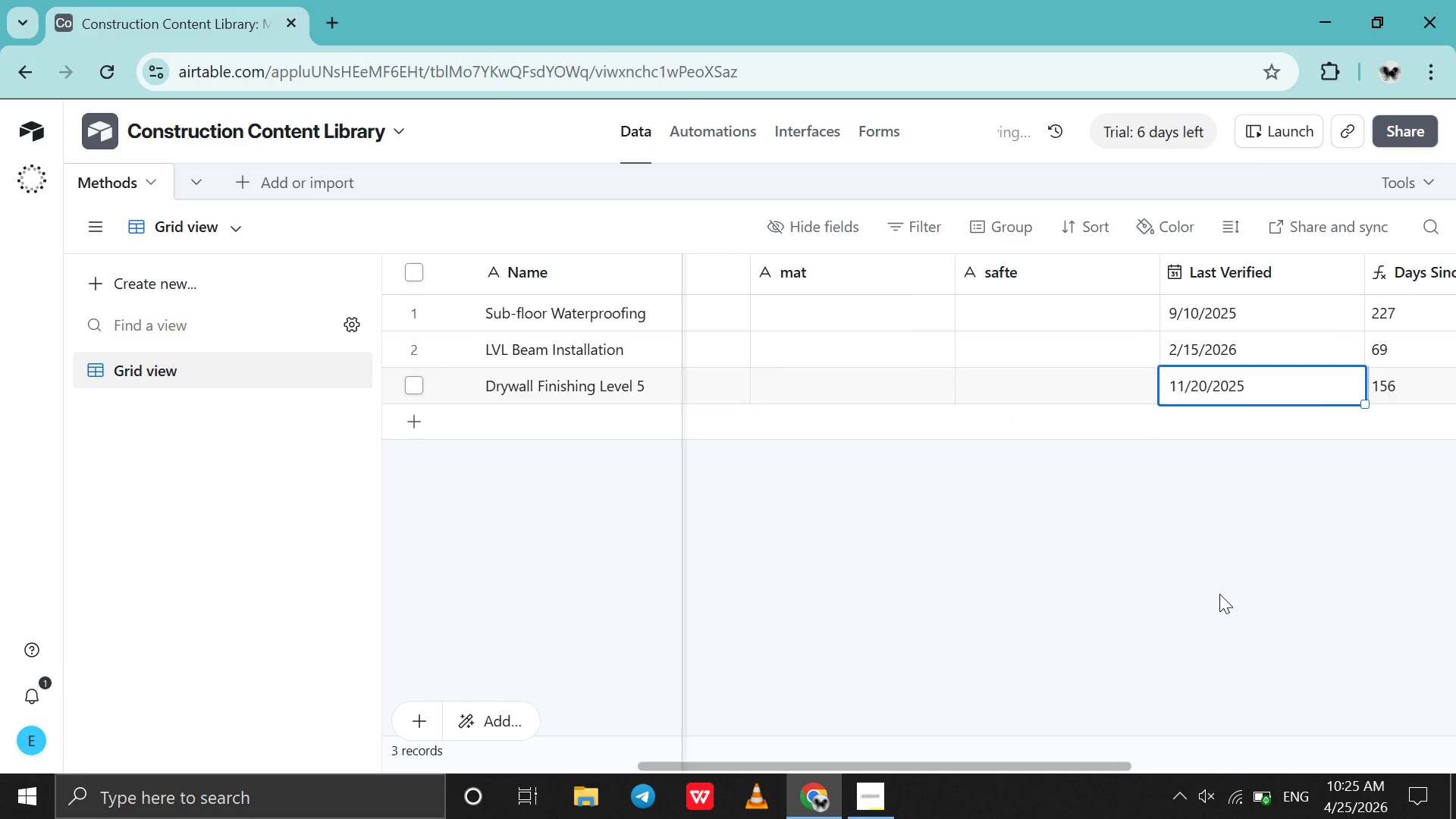 
scroll: coordinate [1138, 404], scroll_direction: down, amount: 4.0
 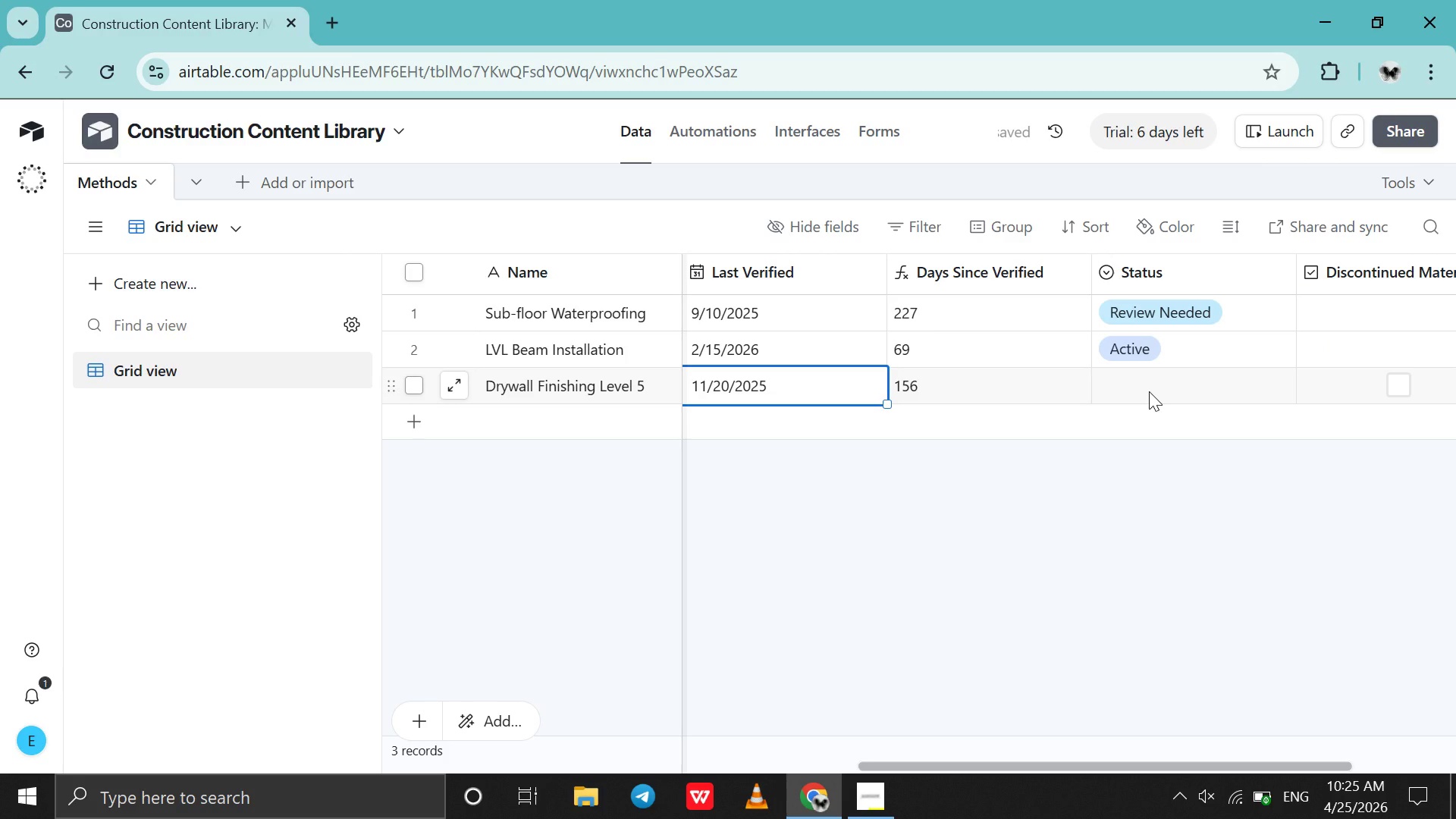 
left_click([1149, 391])
 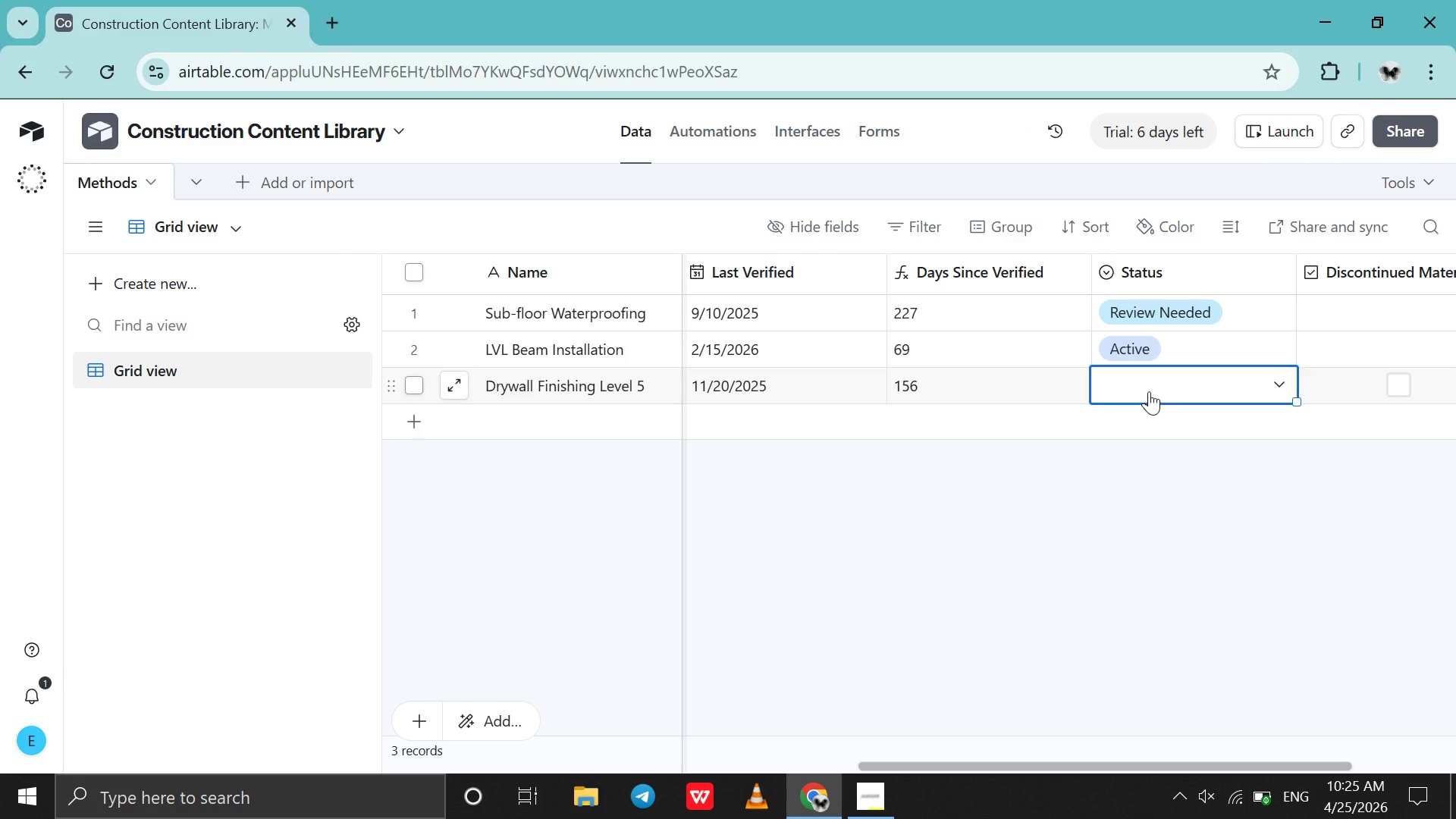 
wait(5.81)
 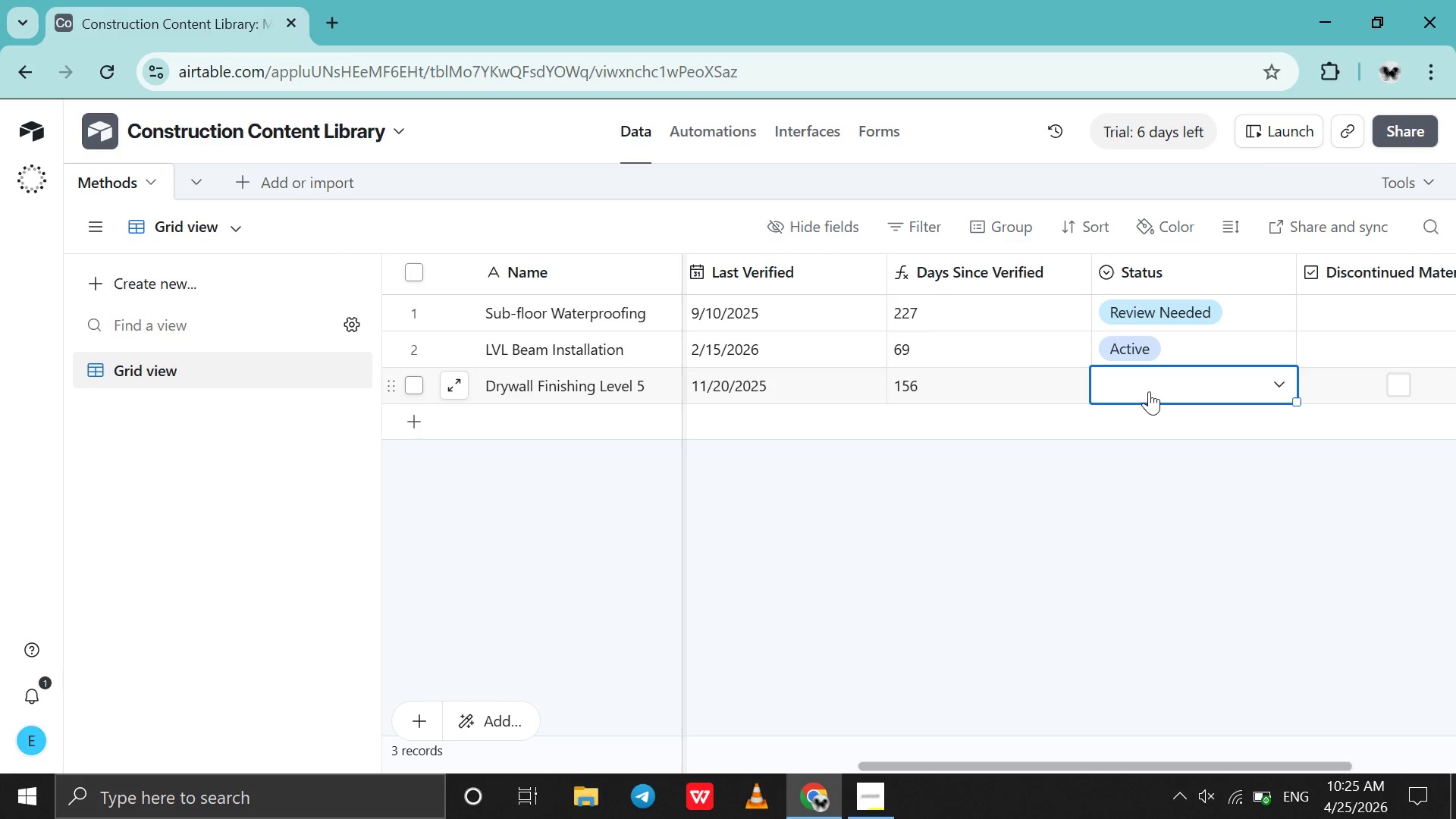 
left_click([1149, 391])
 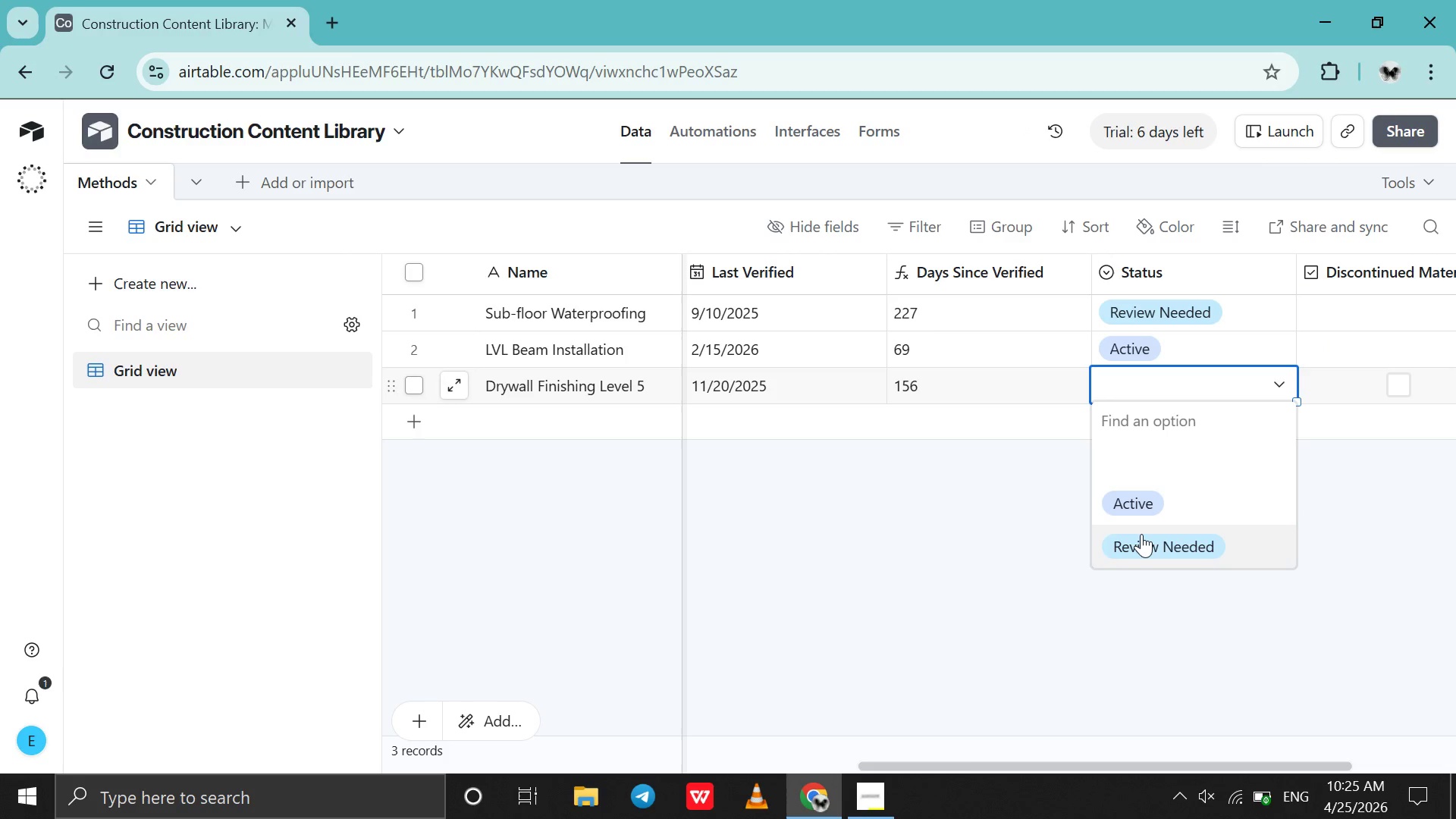 
left_click([1141, 534])
 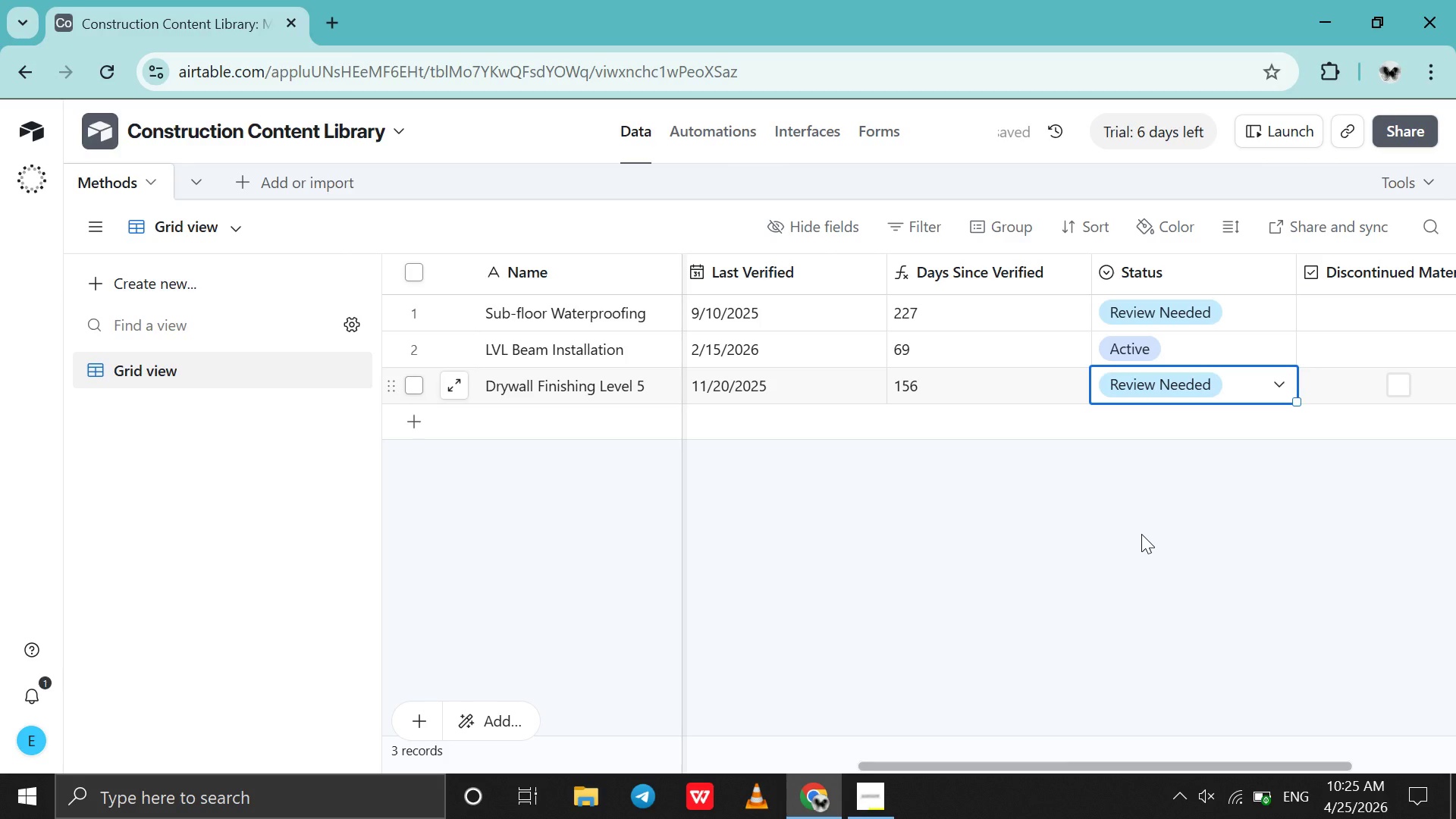 
scroll: coordinate [1141, 534], scroll_direction: up, amount: 18.0
 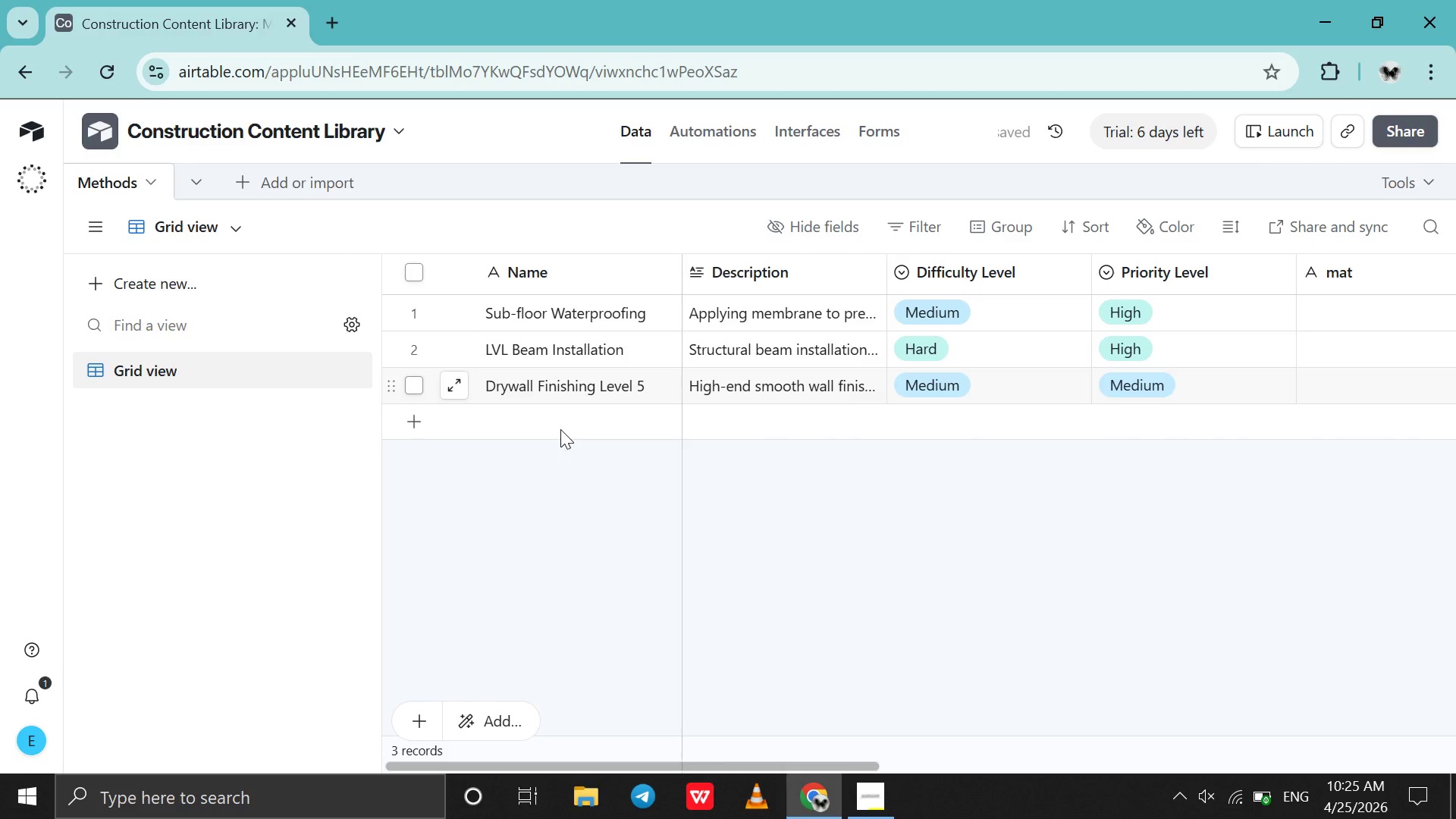 
double_click([560, 429])
 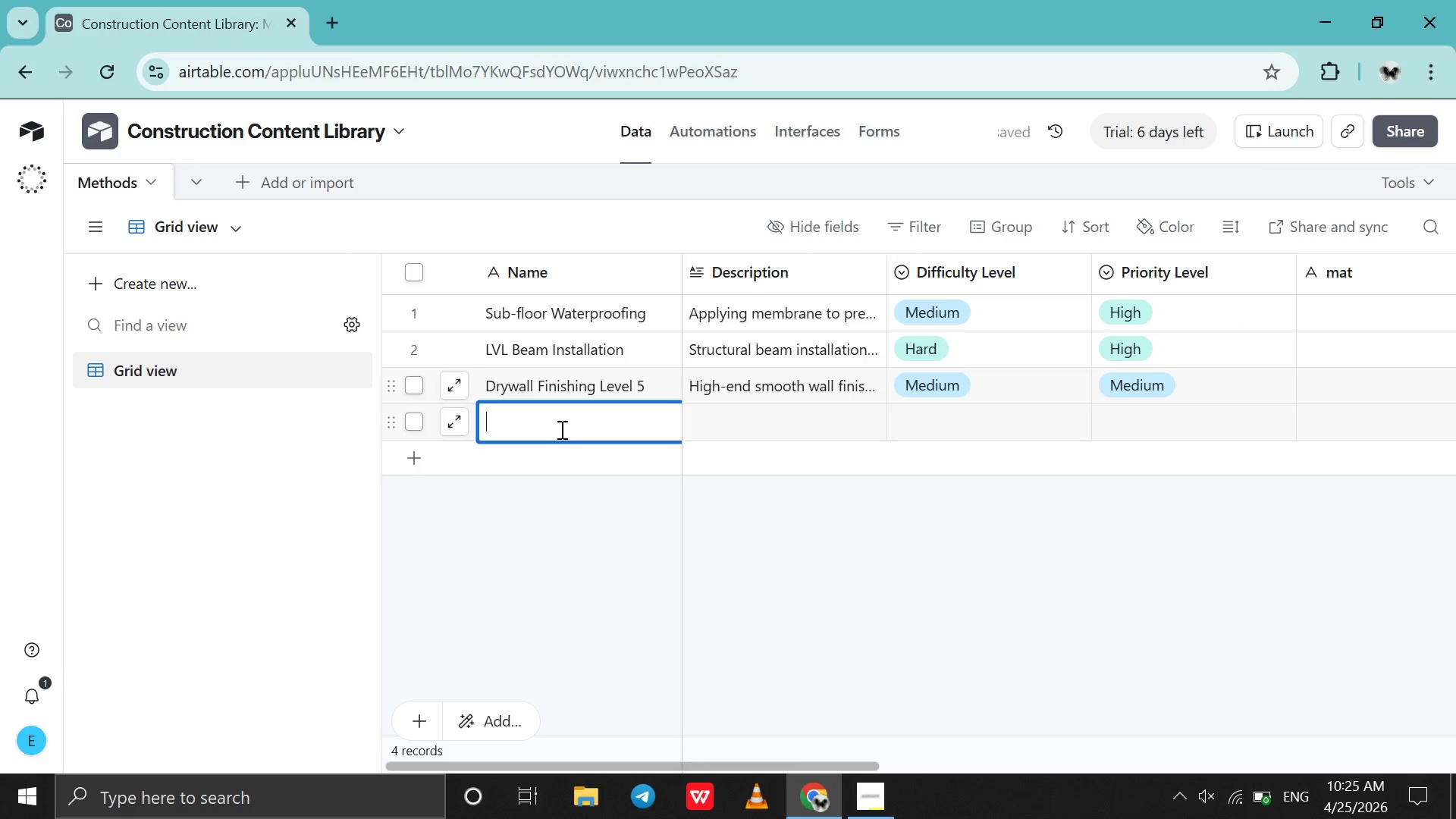 
type(Tile Backer Board Installation )
 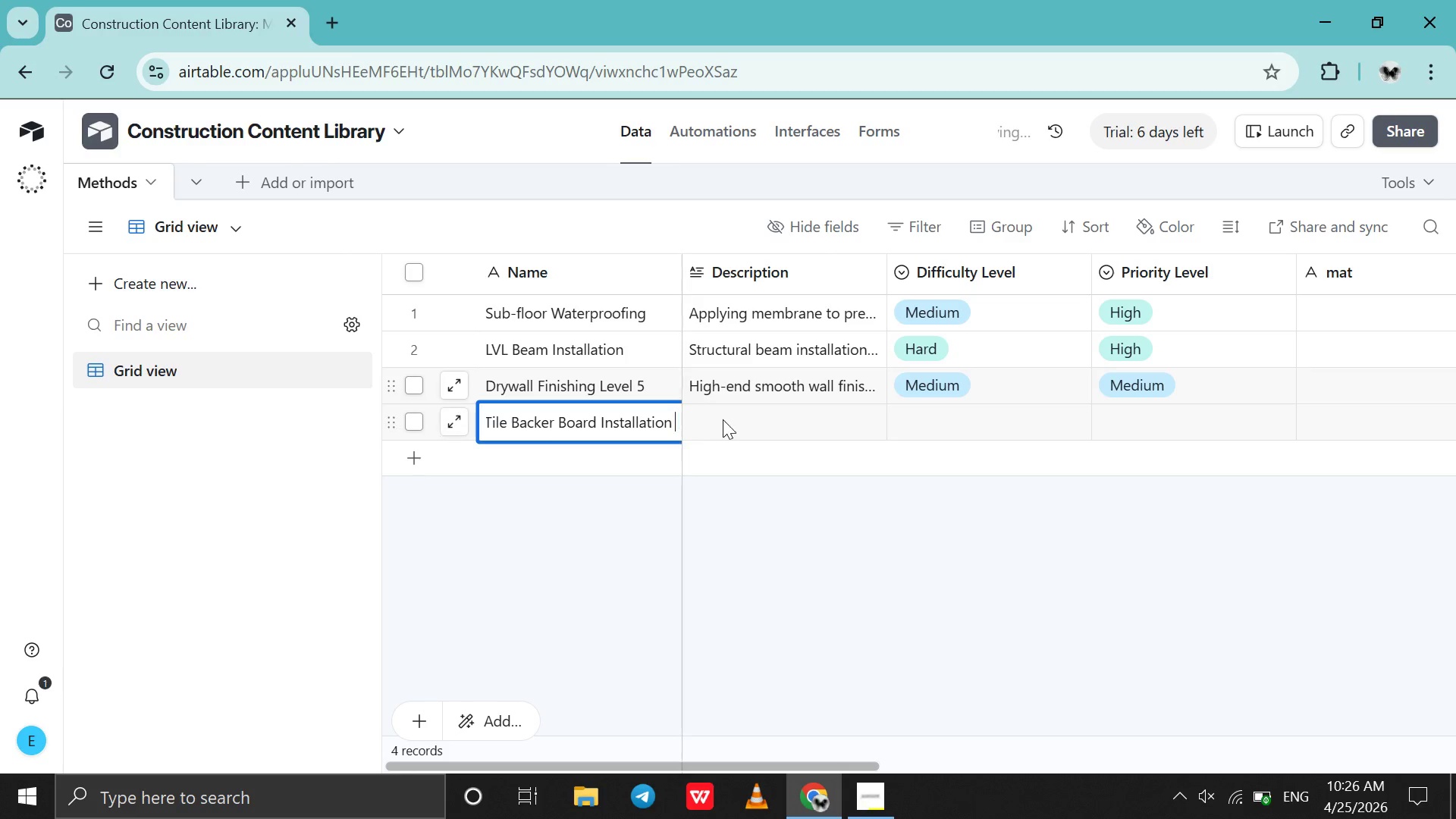 
double_click([723, 420])
 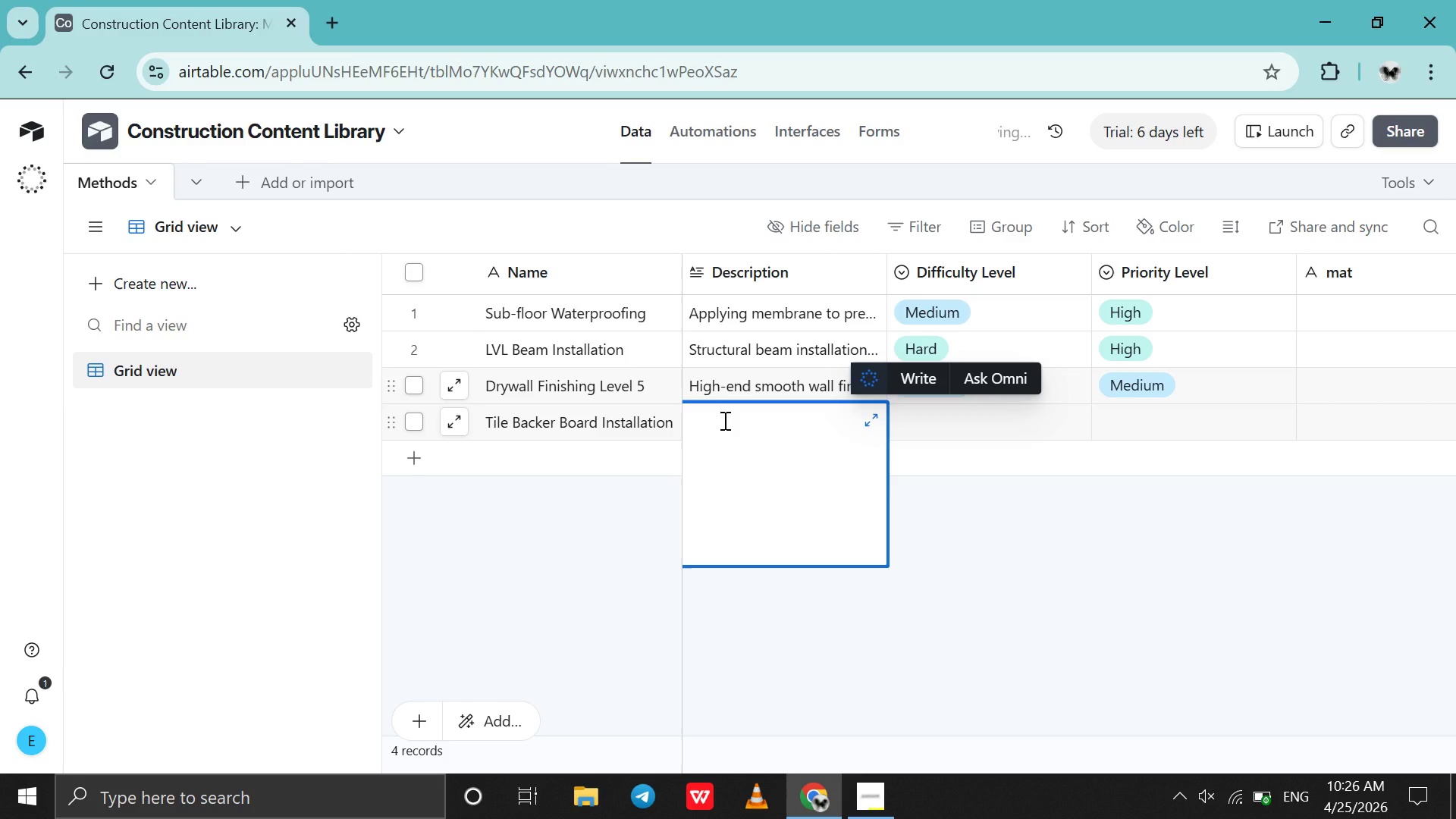 
type(Installing cement boe=a)
key(Backspace)
key(Backspace)
key(Backspace)
type(ard for tiling )
 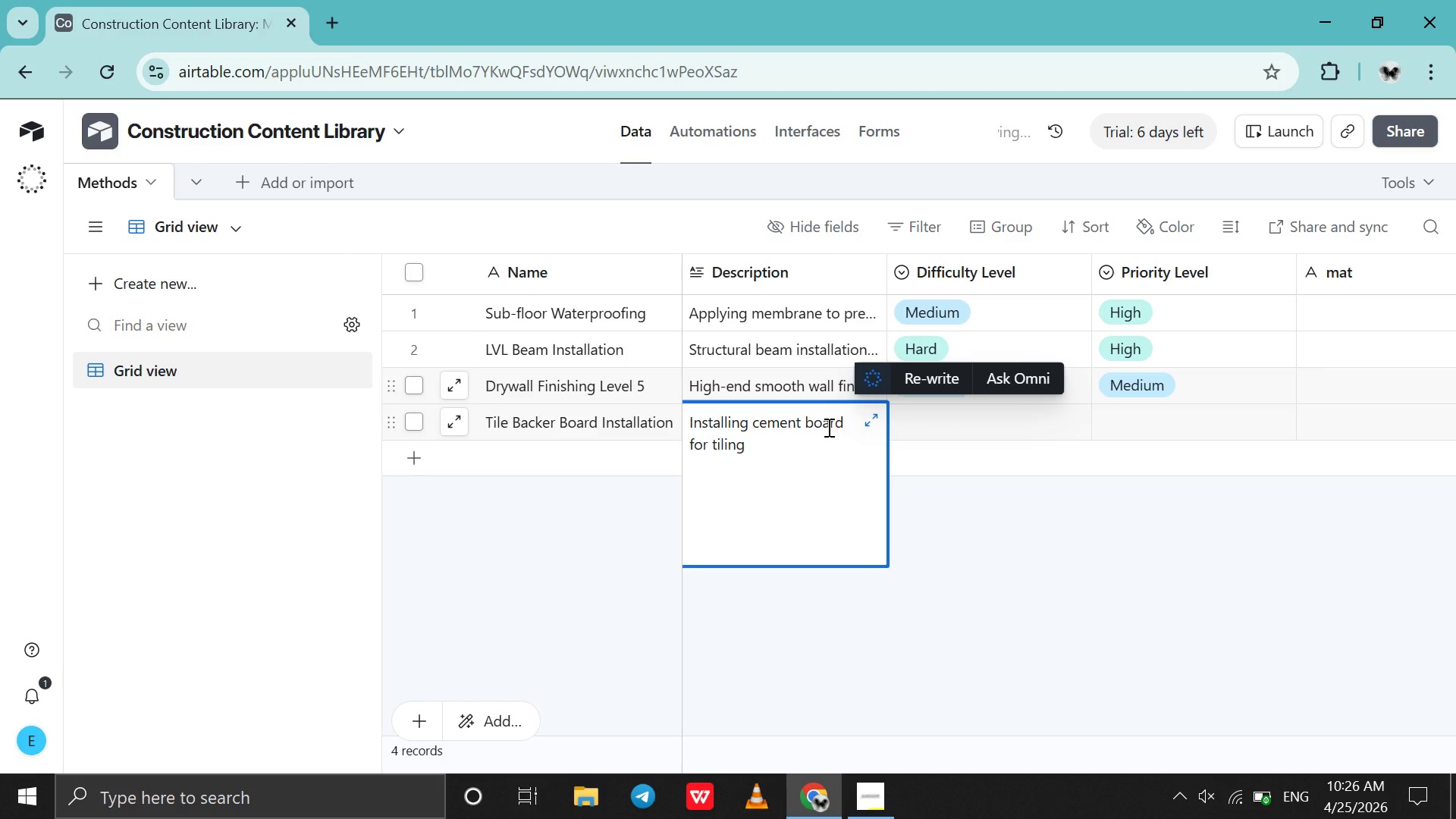 
scroll: coordinate [1098, 411], scroll_direction: down, amount: 4.0
 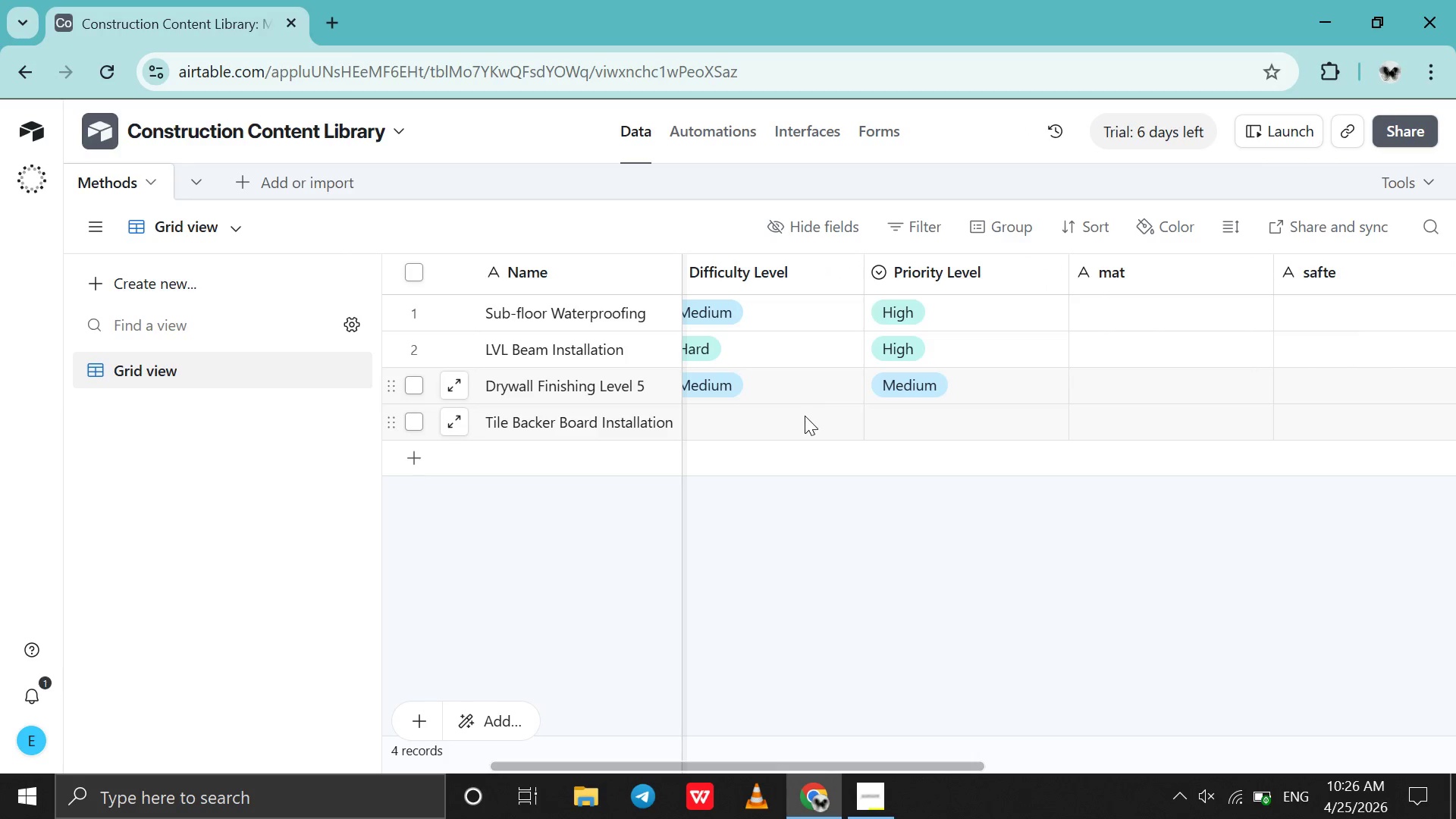 
double_click([802, 422])
 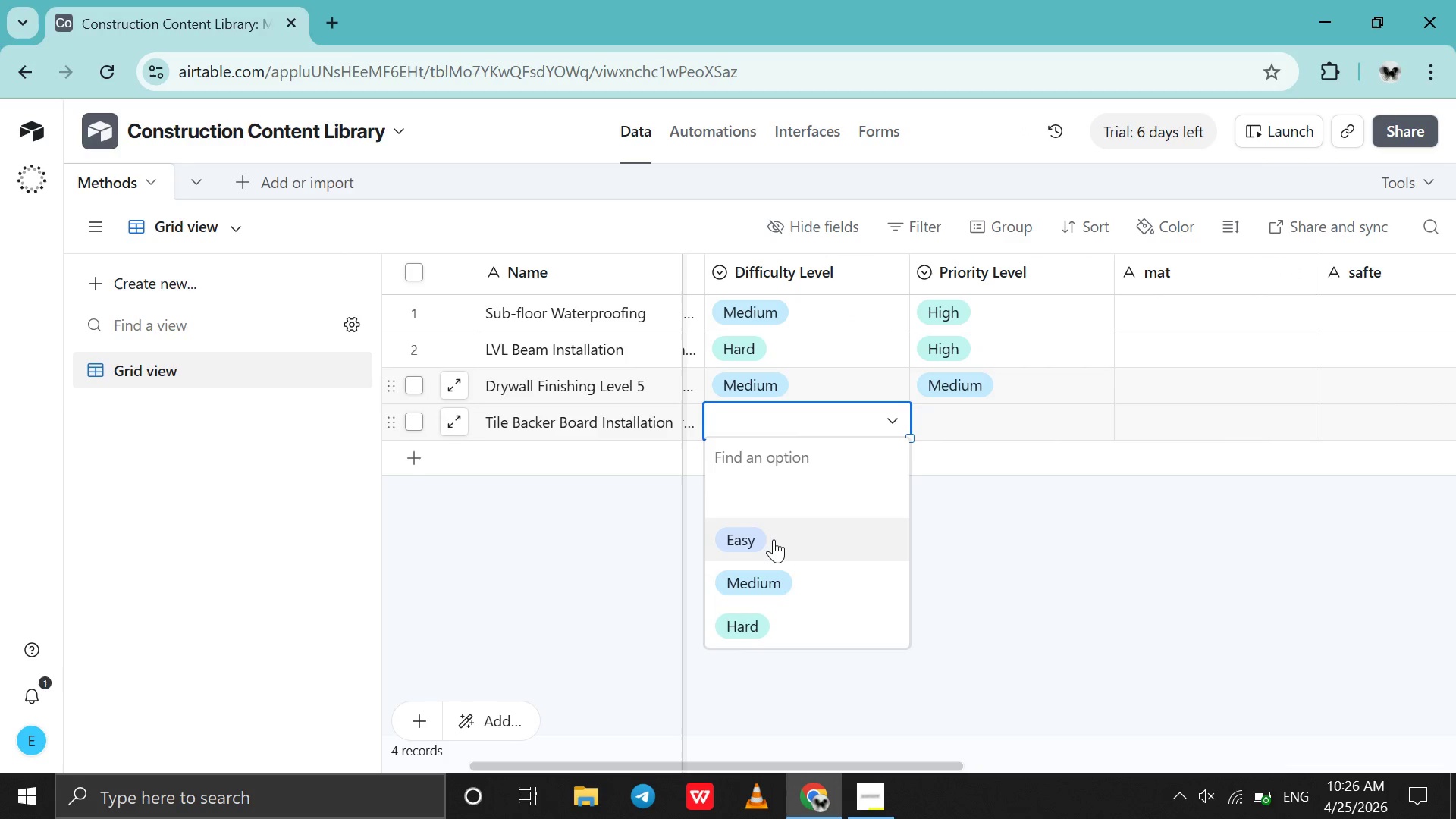 
left_click([774, 539])
 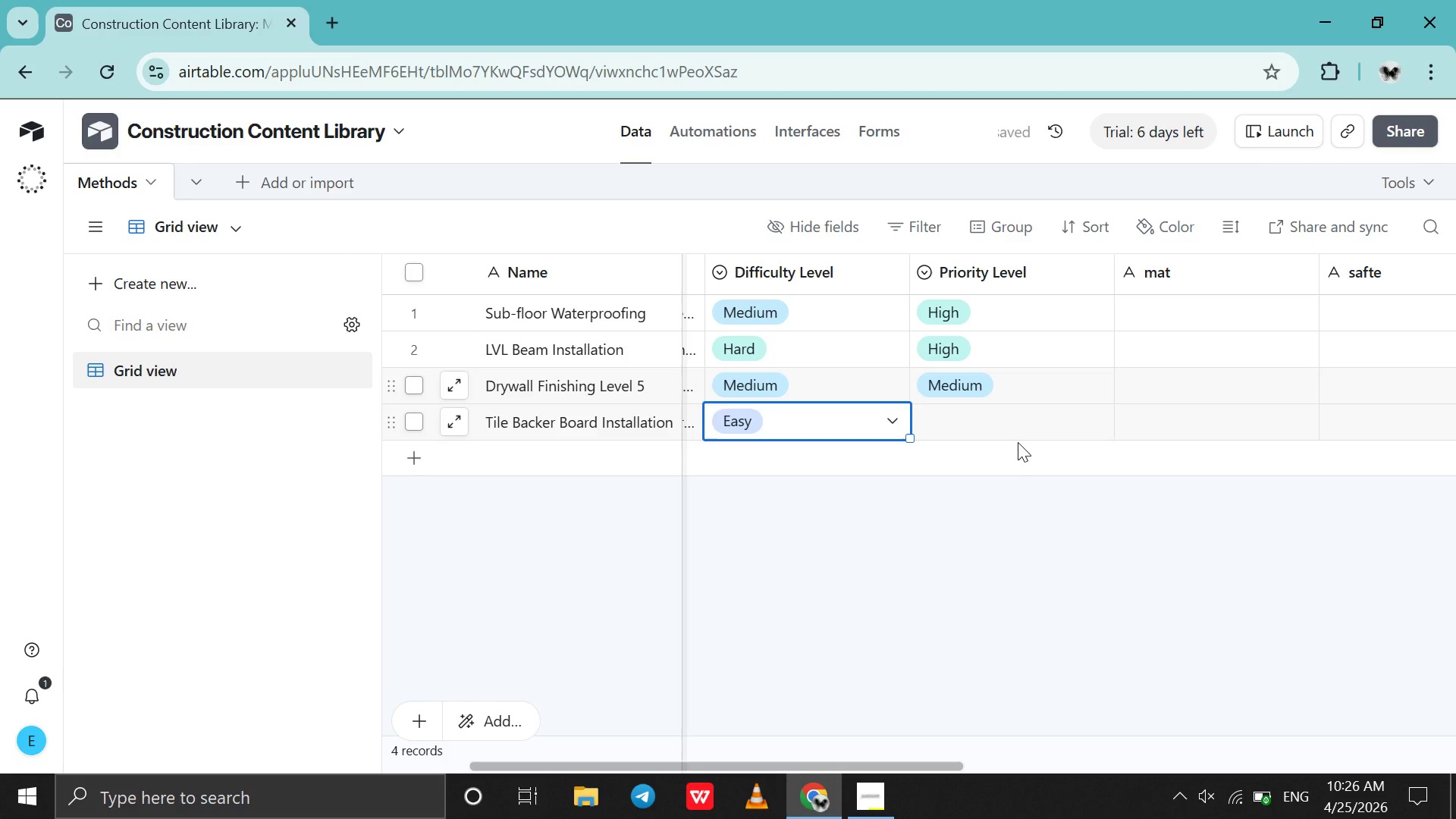 
double_click([1018, 442])
 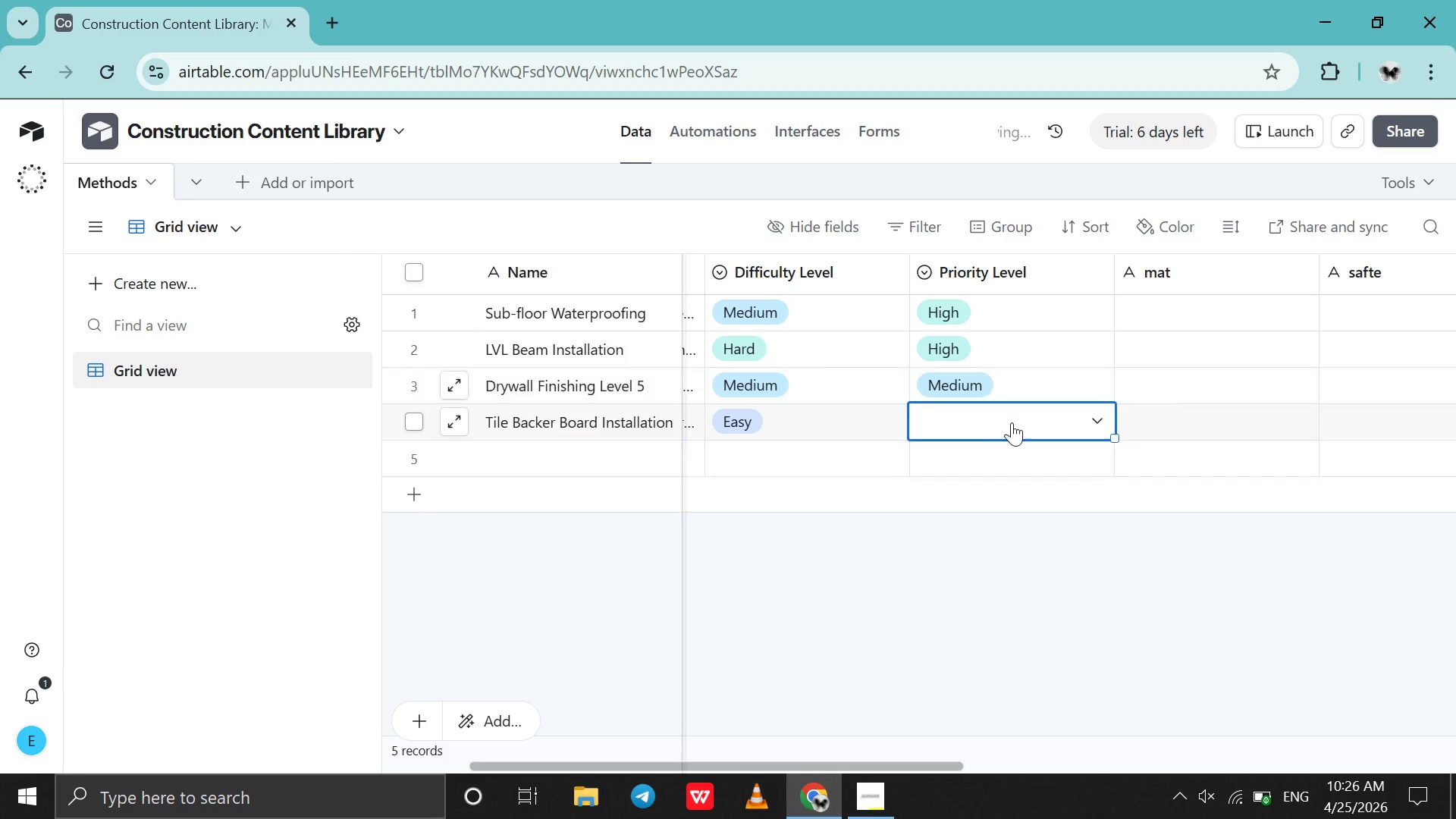 
double_click([1012, 422])
 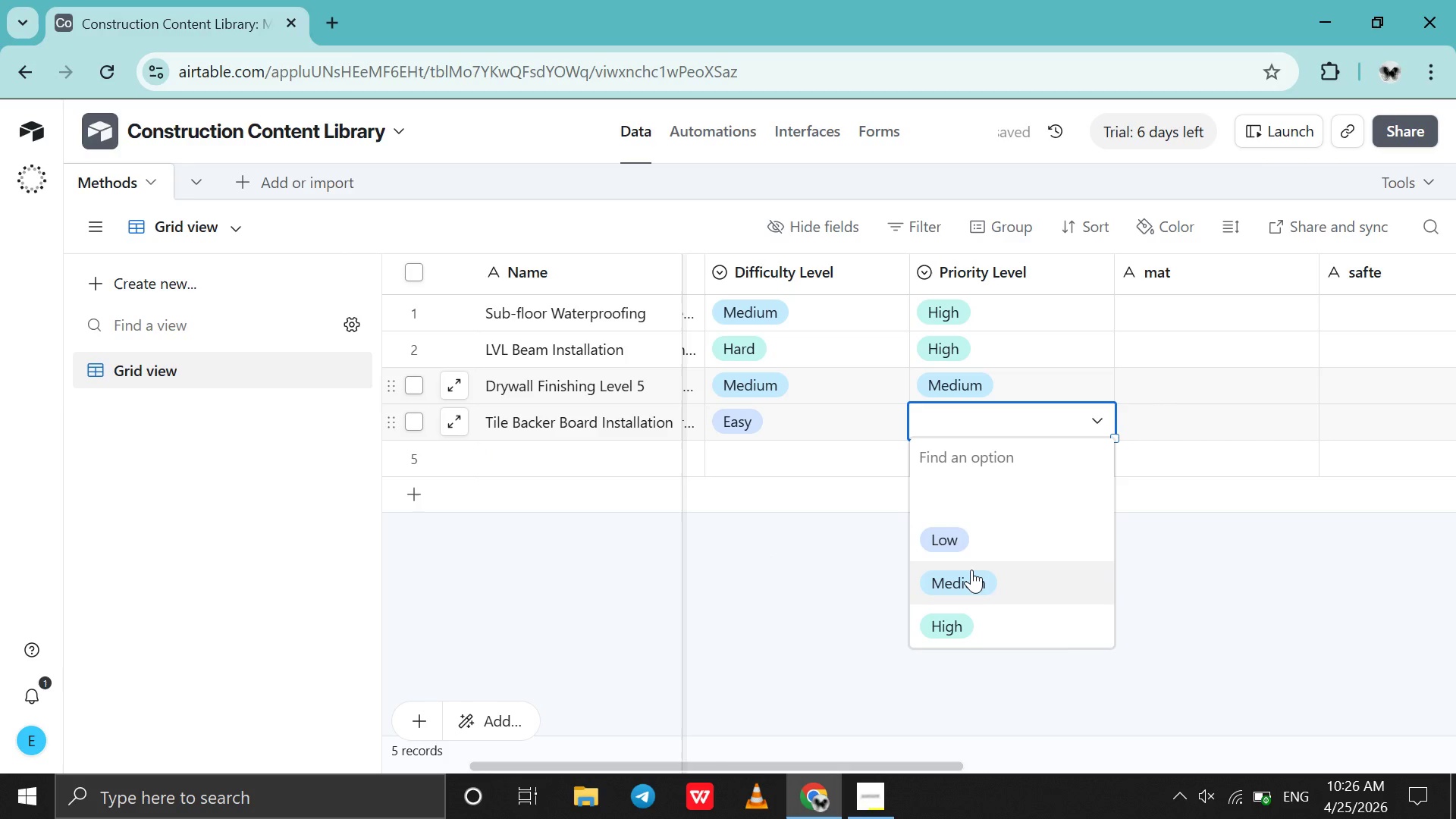 
left_click([971, 570])
 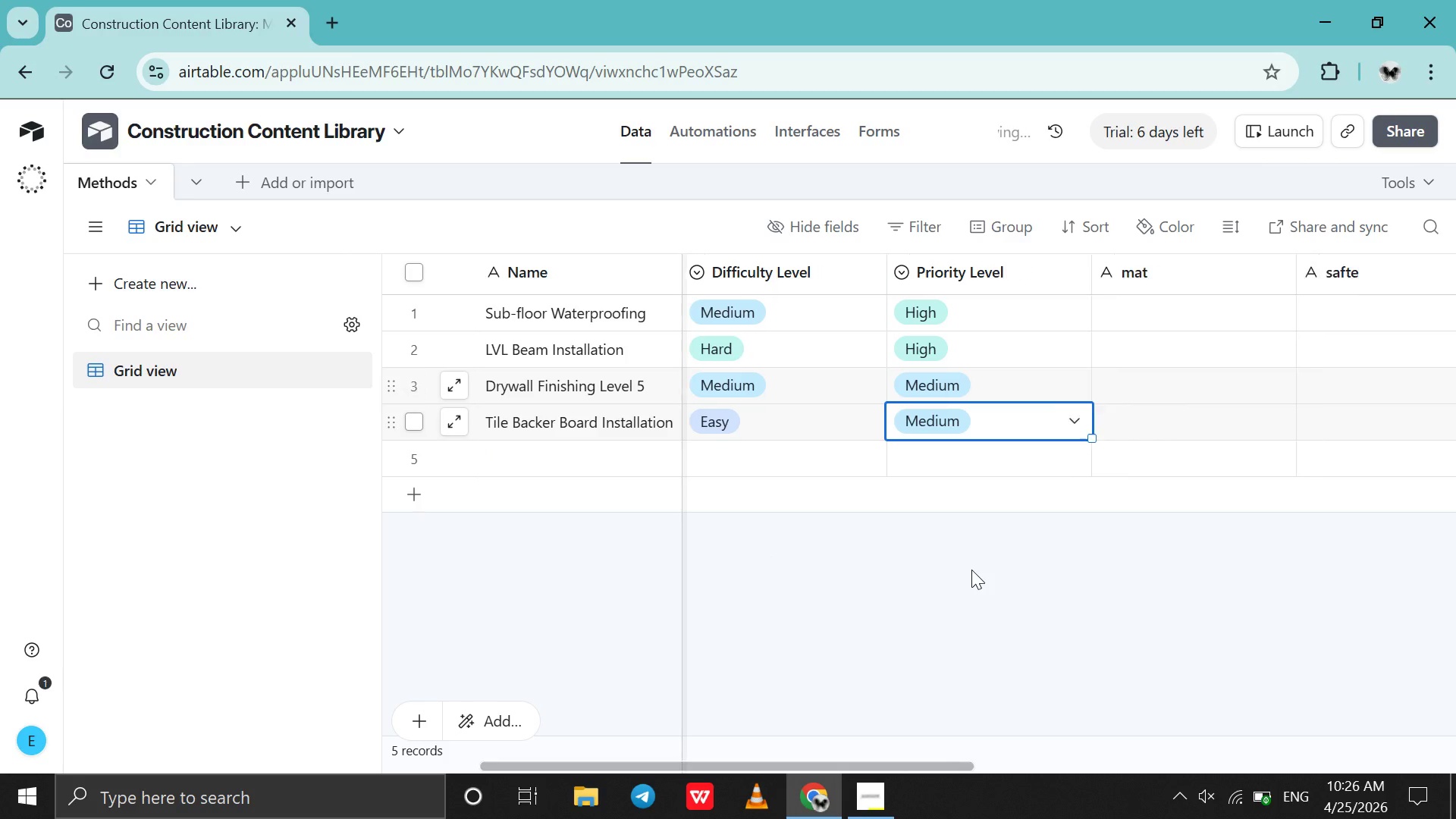 
scroll: coordinate [971, 570], scroll_direction: down, amount: 4.0
 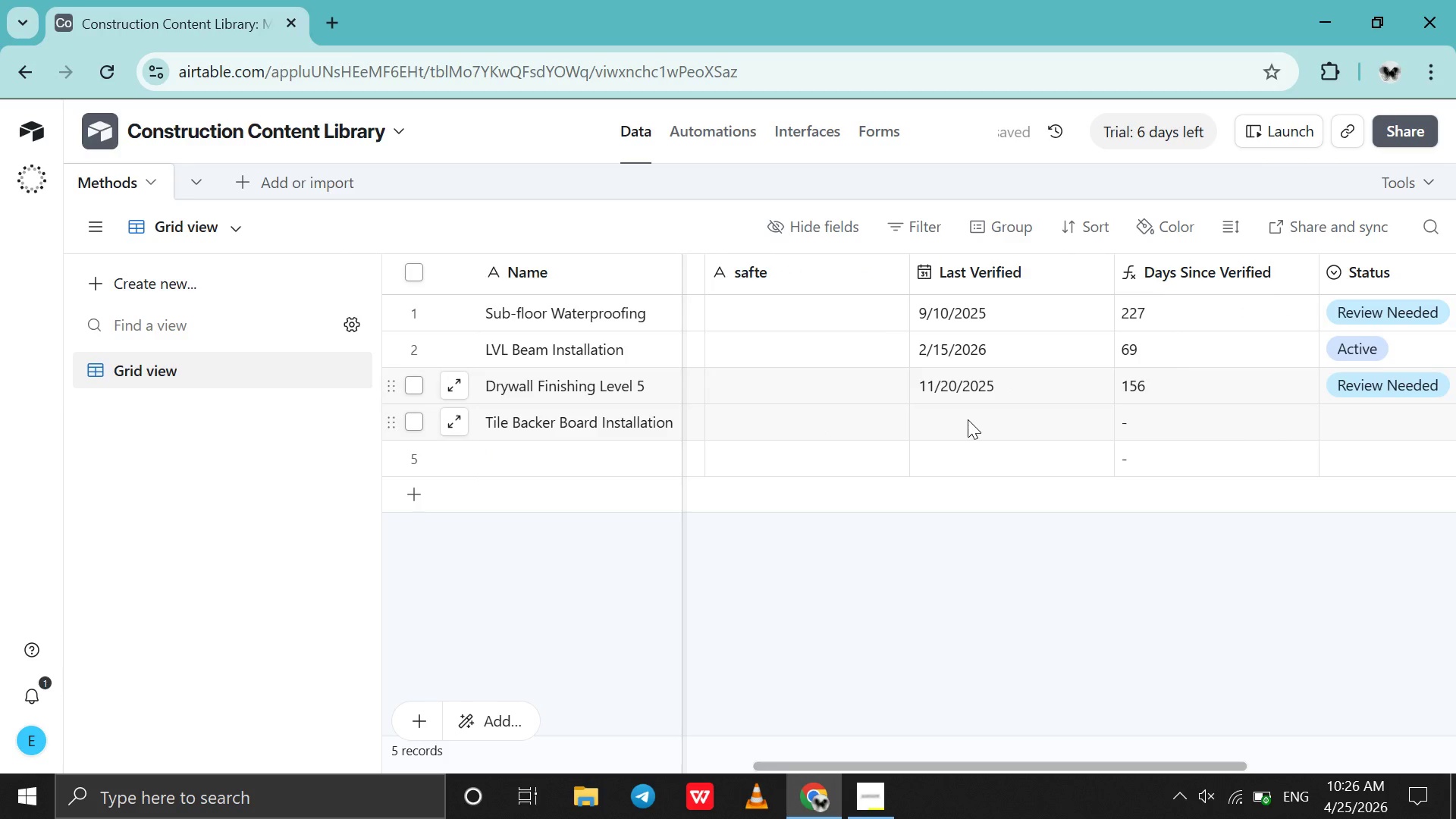 
double_click([968, 419])
 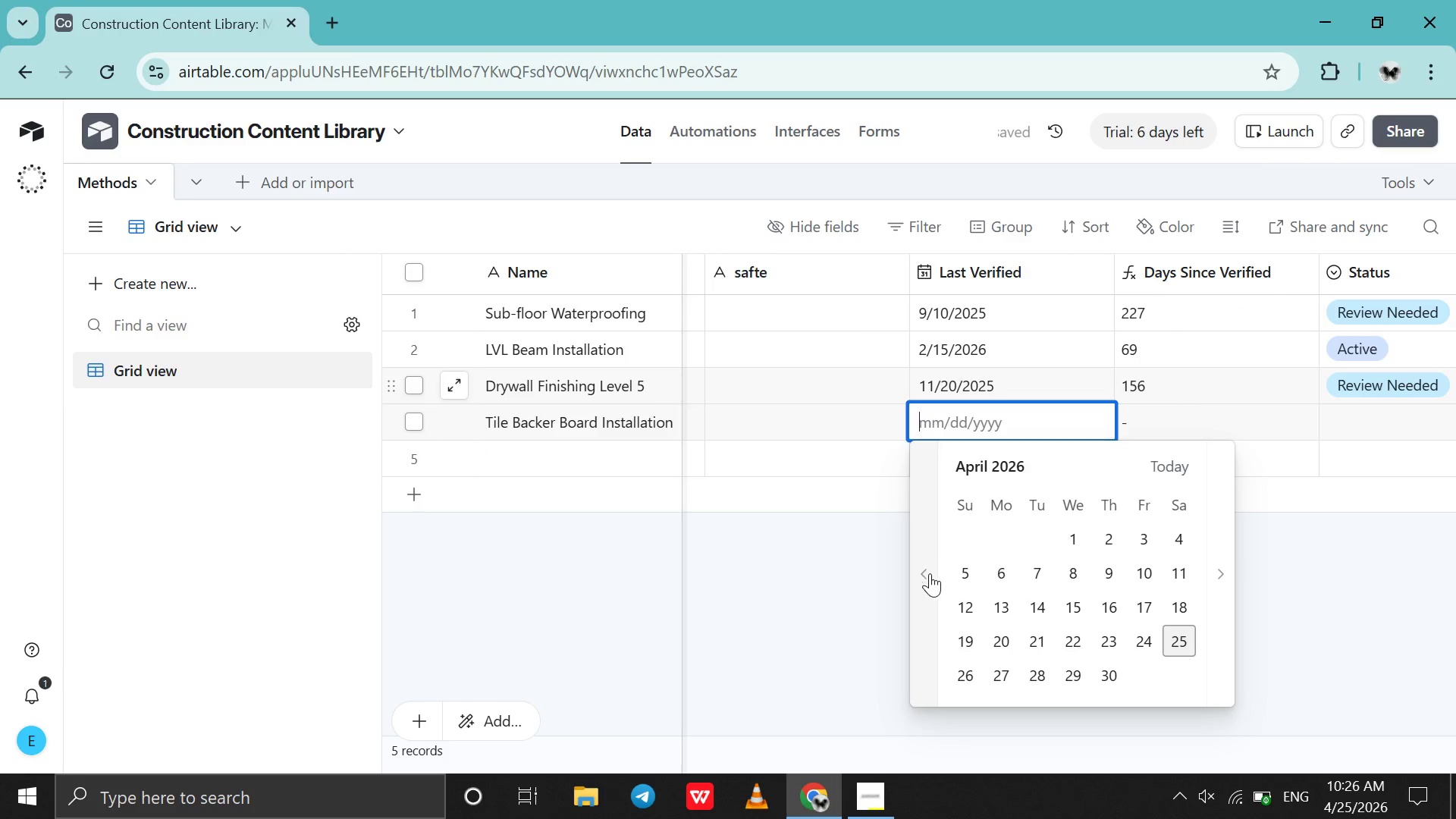 
left_click([928, 577])
 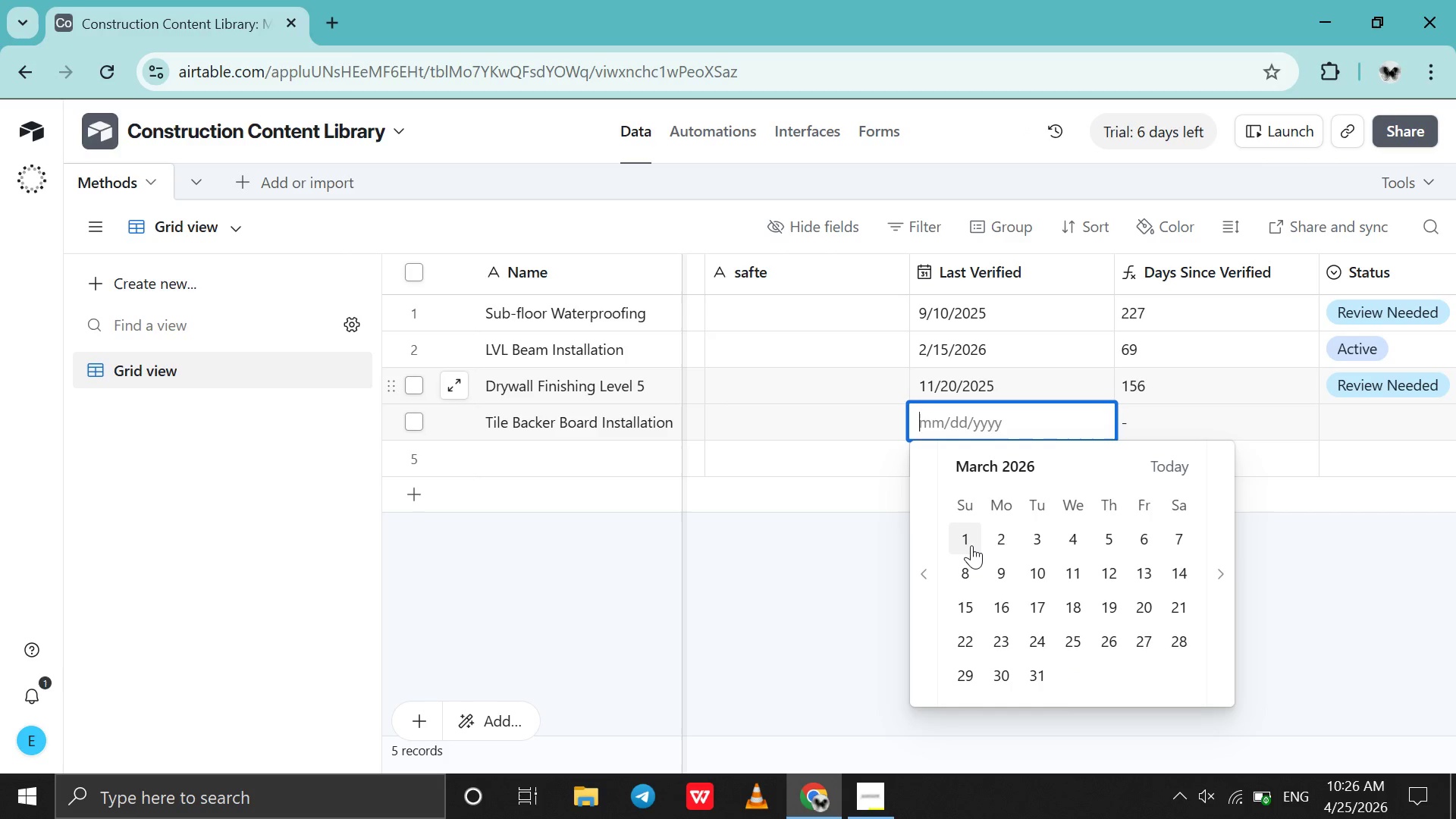 
left_click([971, 545])
 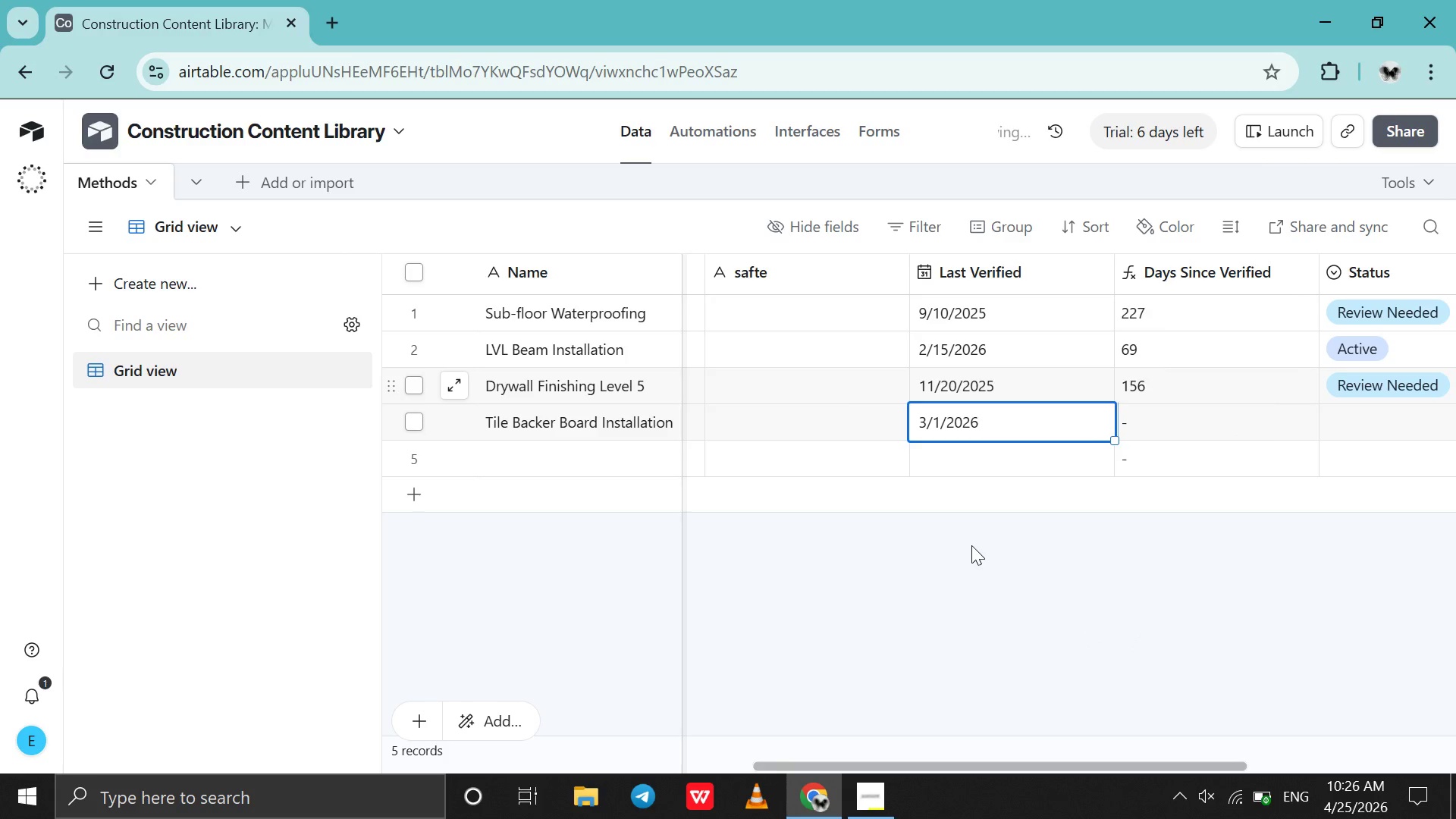 
scroll: coordinate [1004, 432], scroll_direction: down, amount: 2.0
 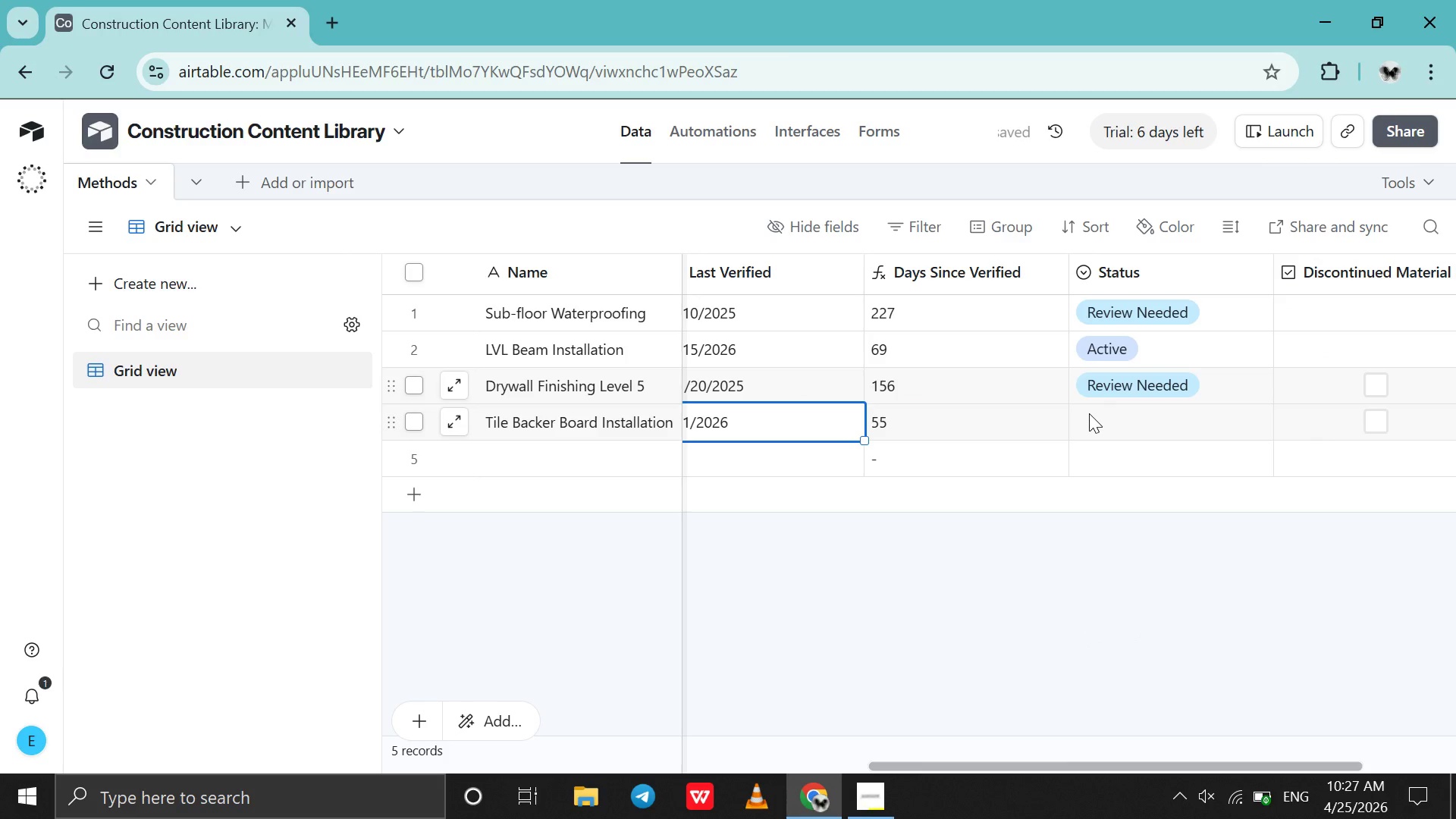 
double_click([1089, 413])
 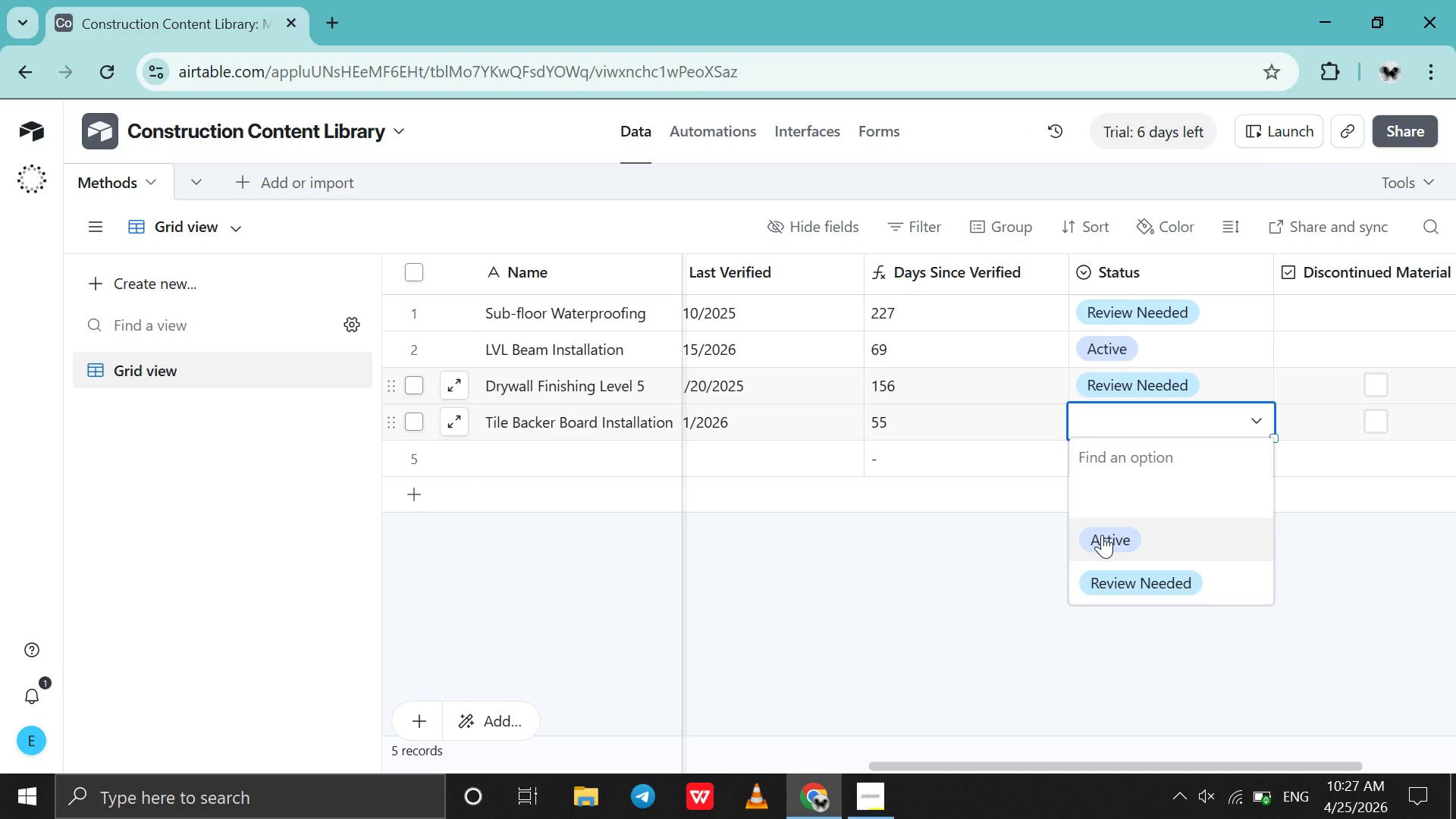 
left_click([1102, 535])
 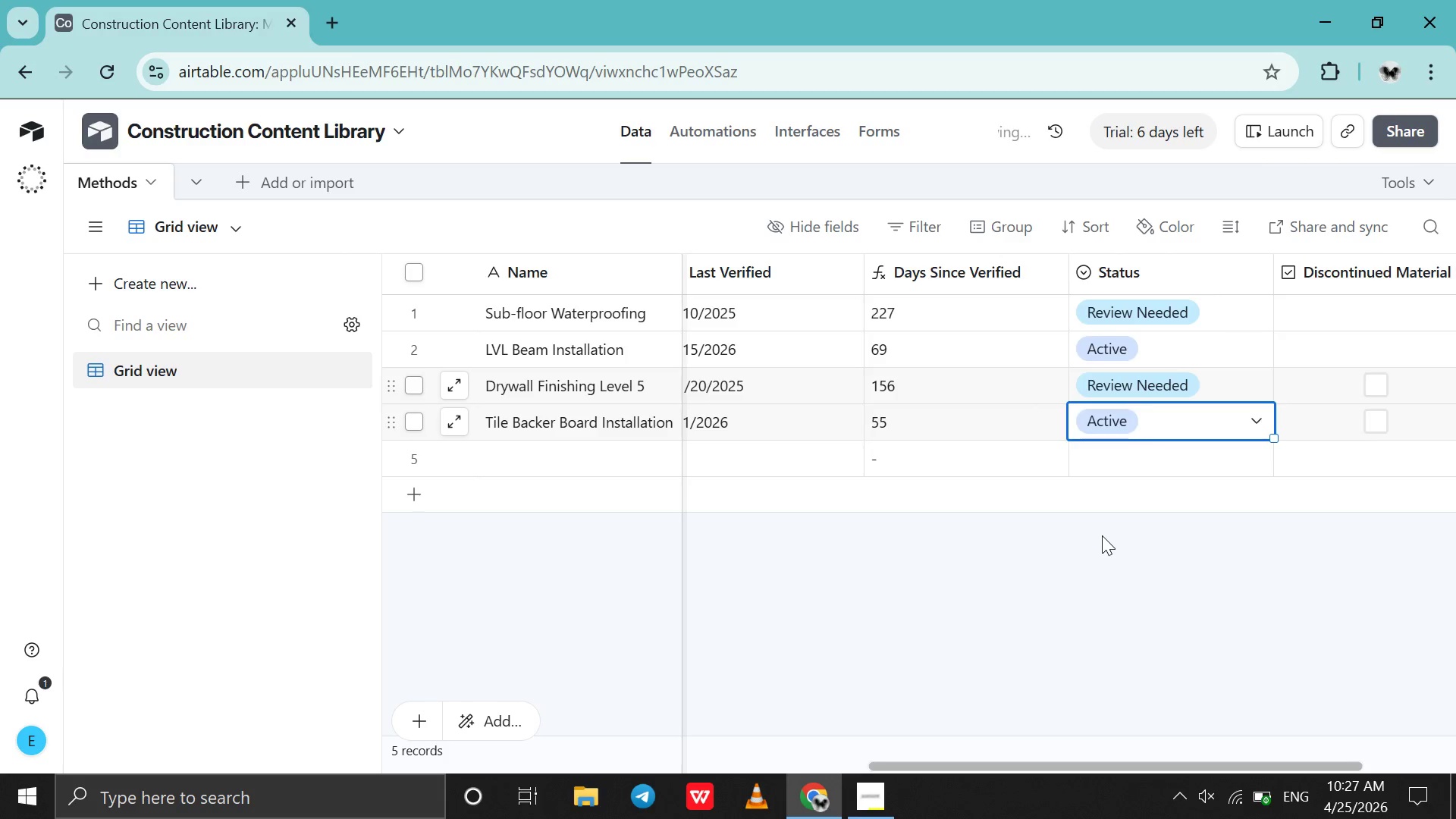 
scroll: coordinate [1102, 535], scroll_direction: up, amount: 20.0
 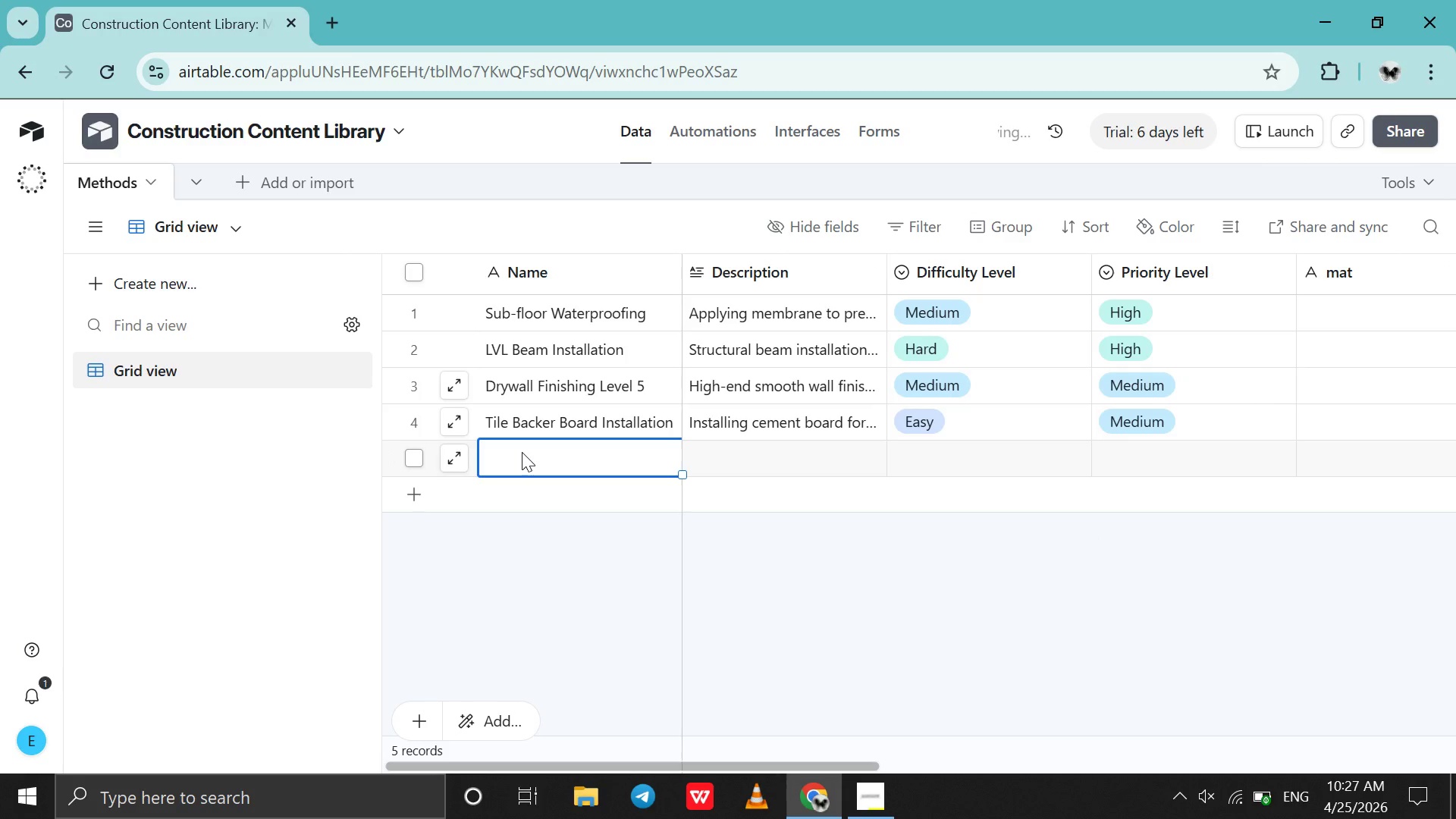 
double_click([522, 452])
 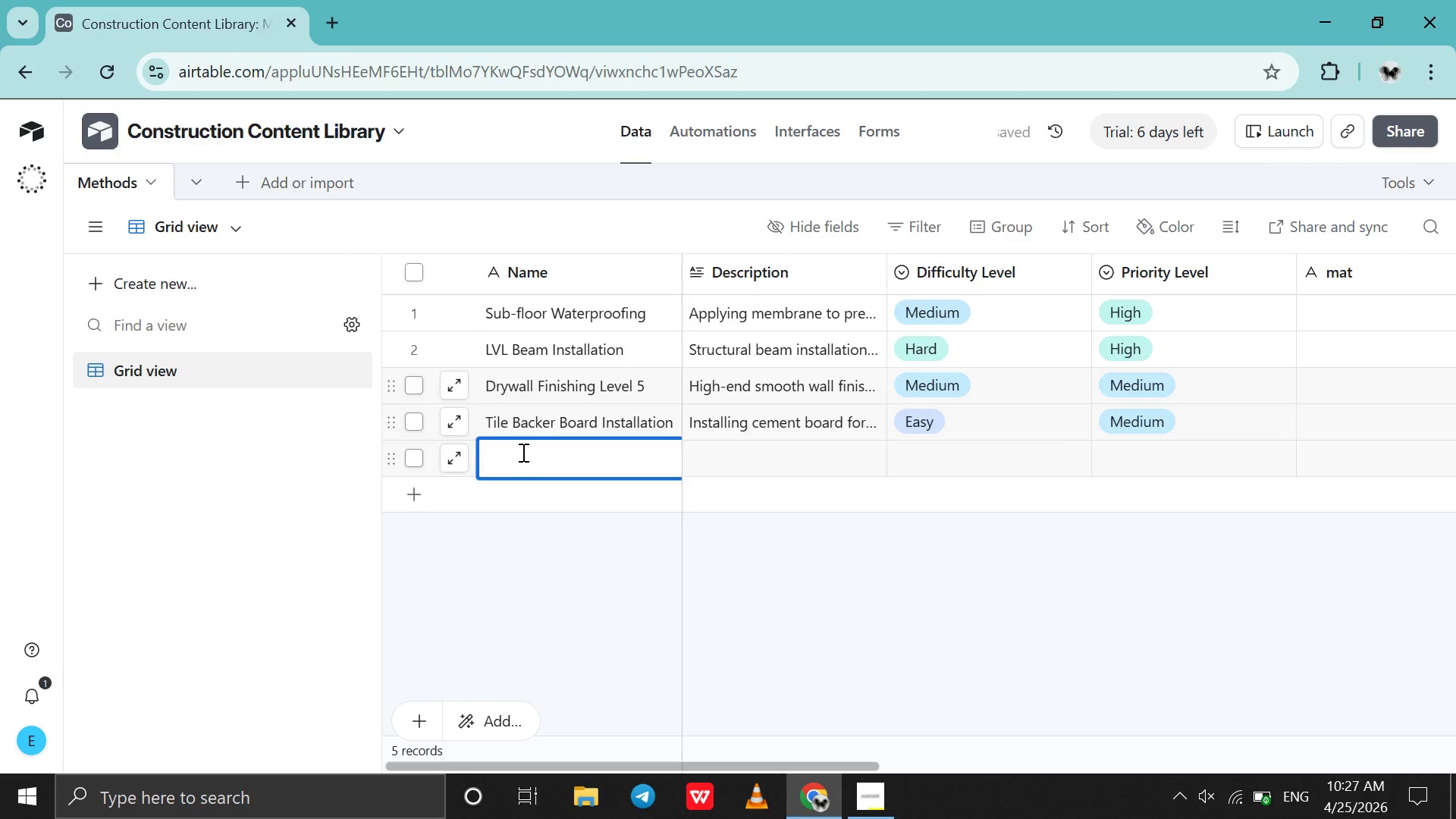 
wait(5.64)
 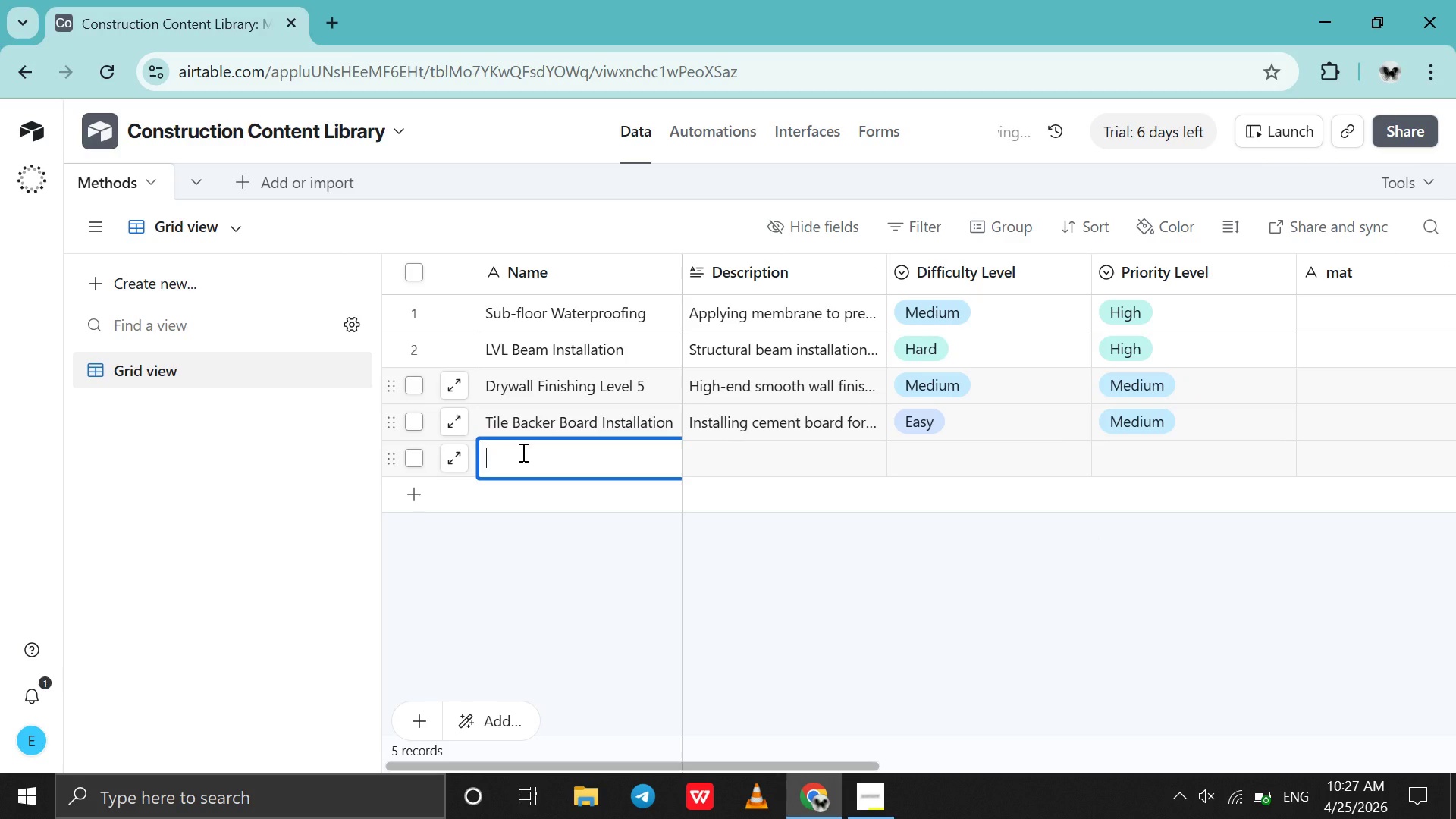 
type(Exterior Deck Framing)
 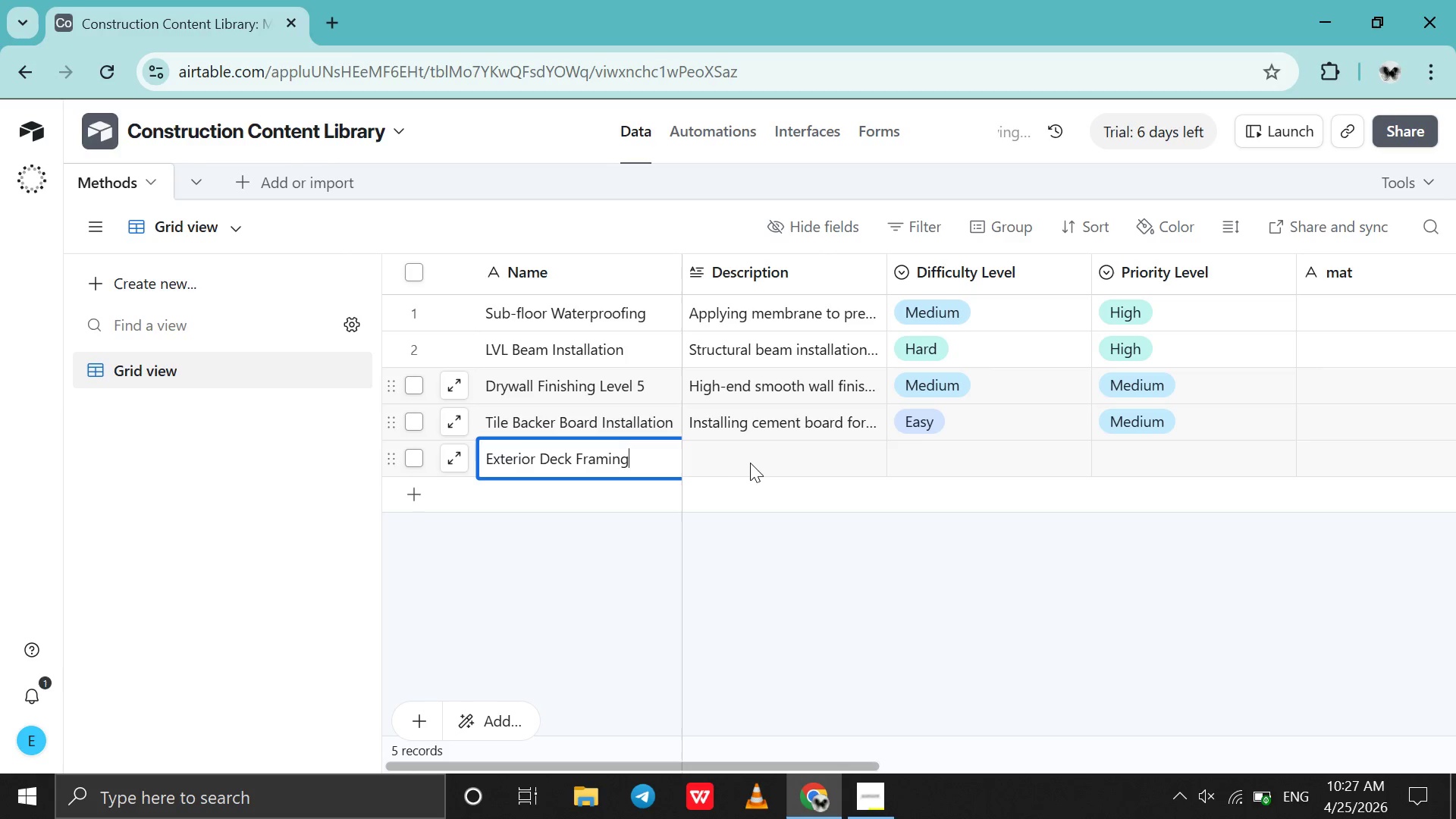 
double_click([751, 463])
 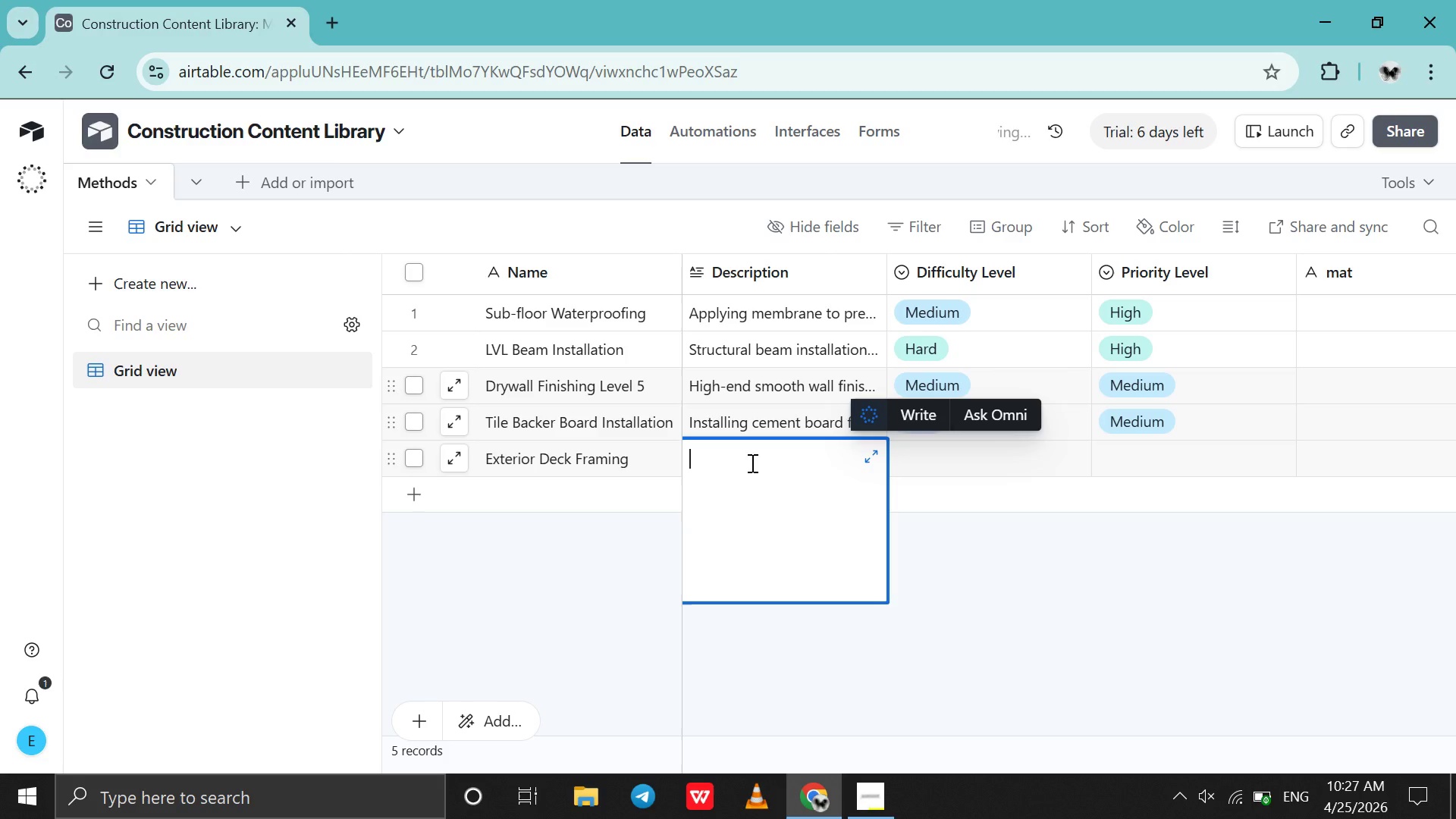 
triple_click([751, 463])
 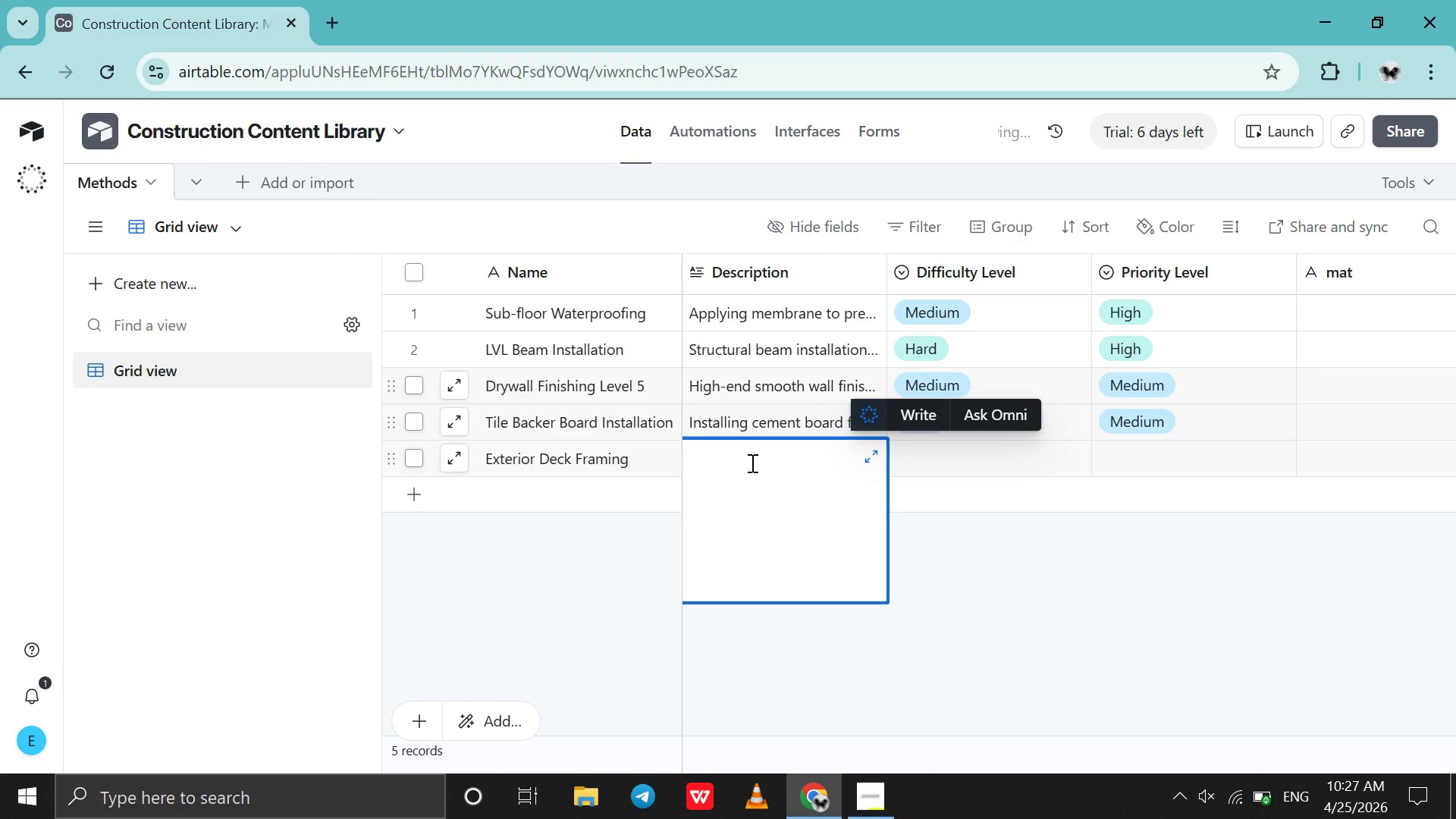 
type(Sr)
key(Backspace)
type(tructural framin)
 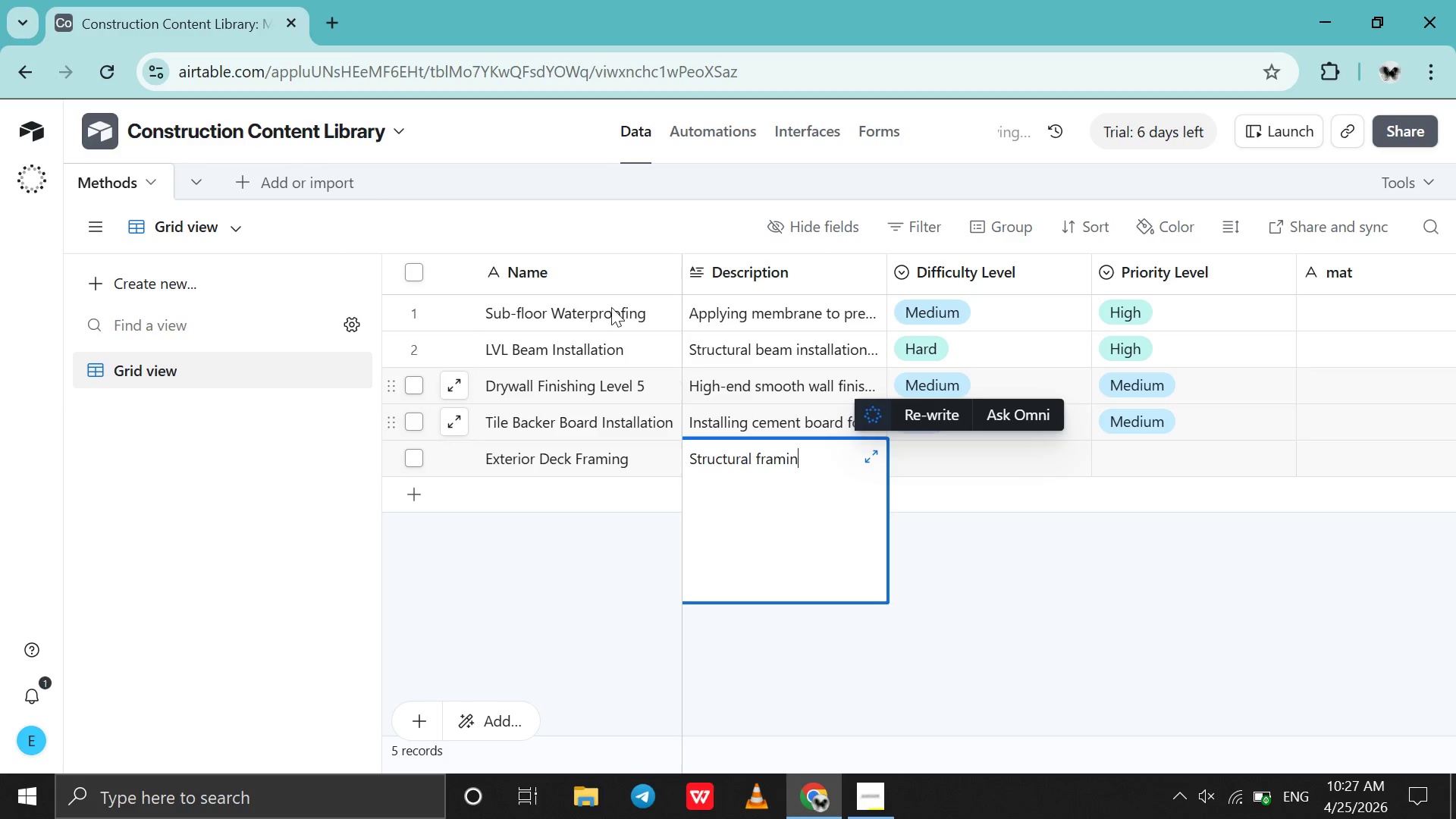 
type(g for outdoor decks )
 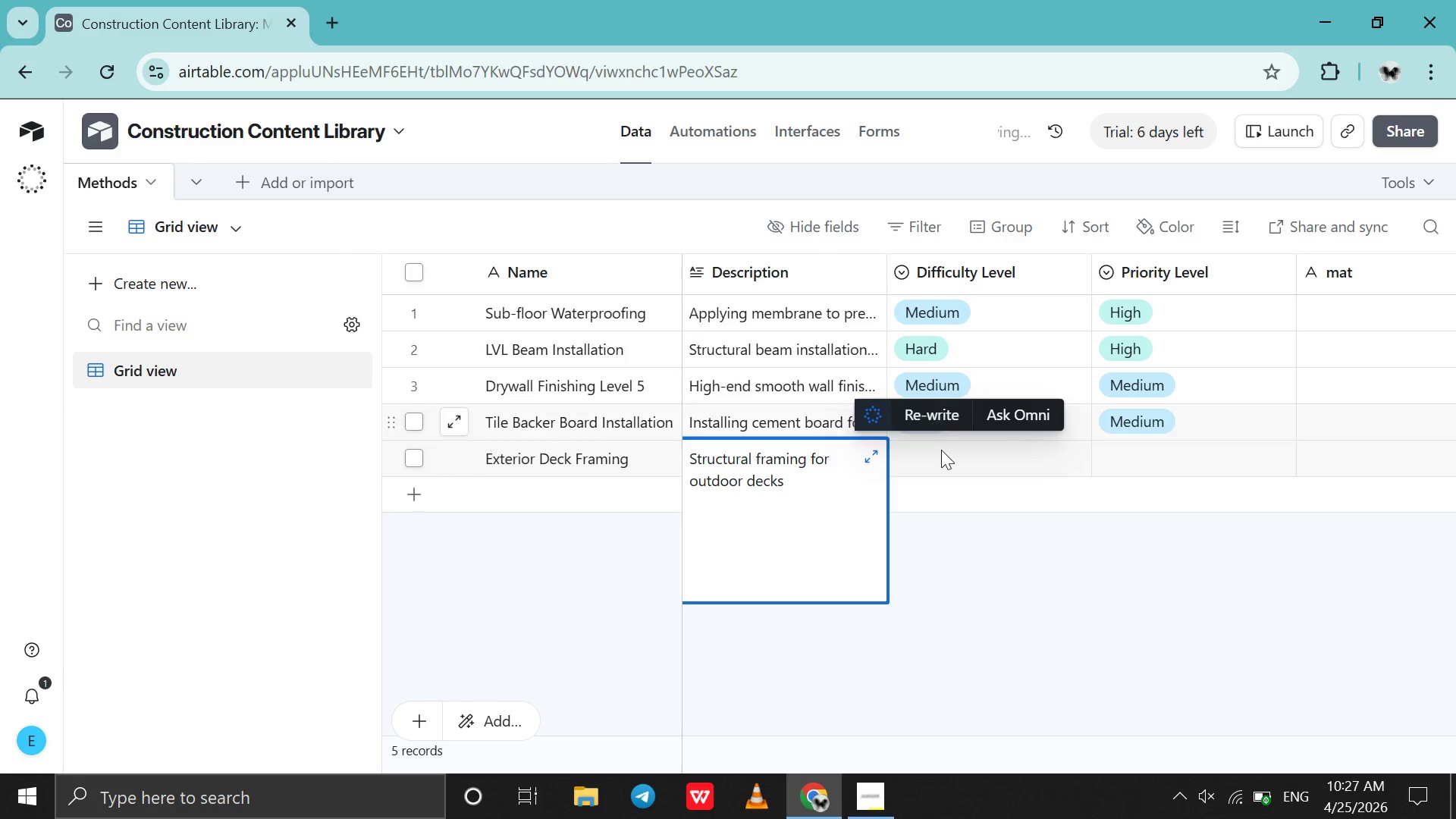 
double_click([941, 451])
 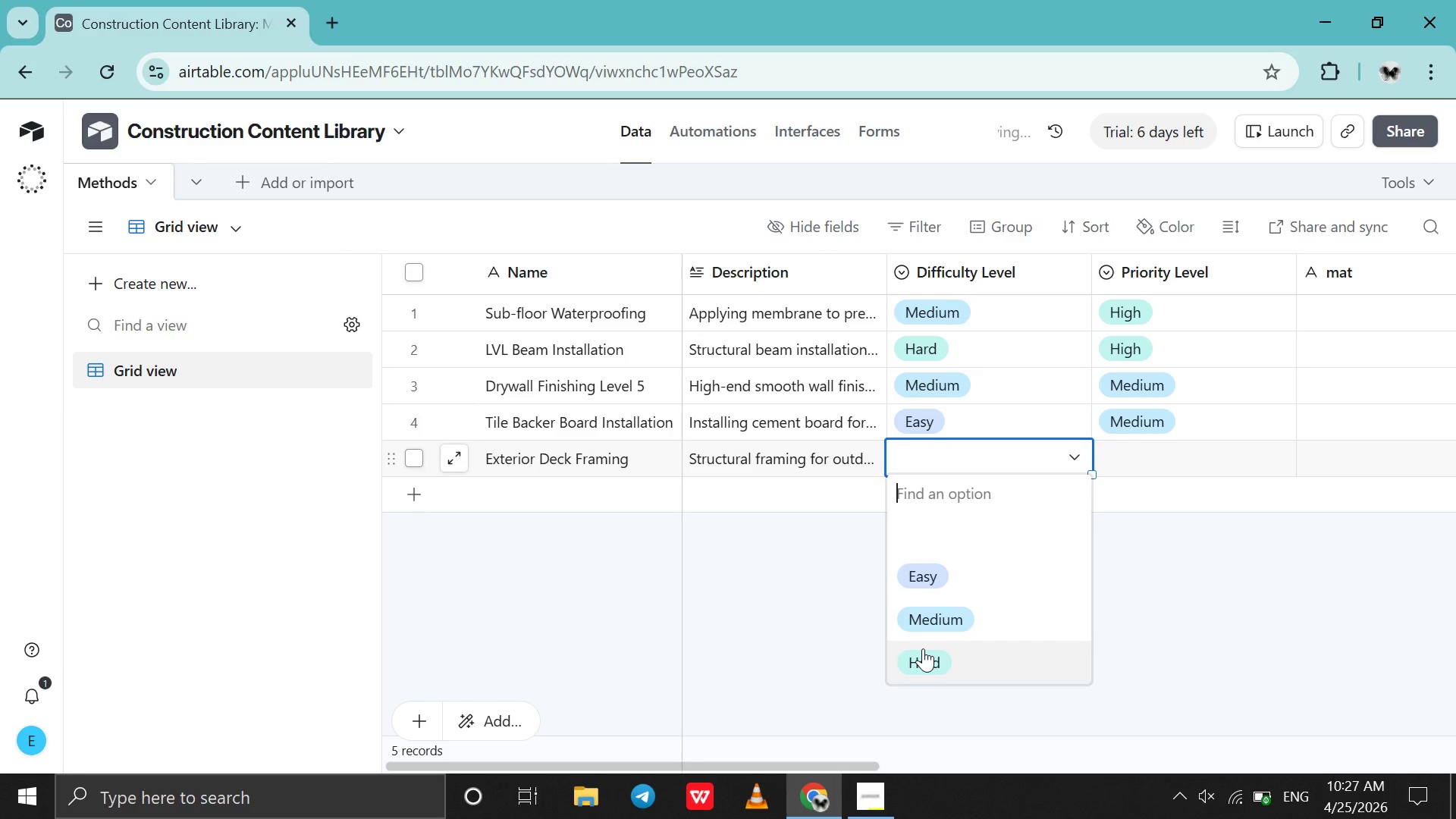 
left_click([923, 648])
 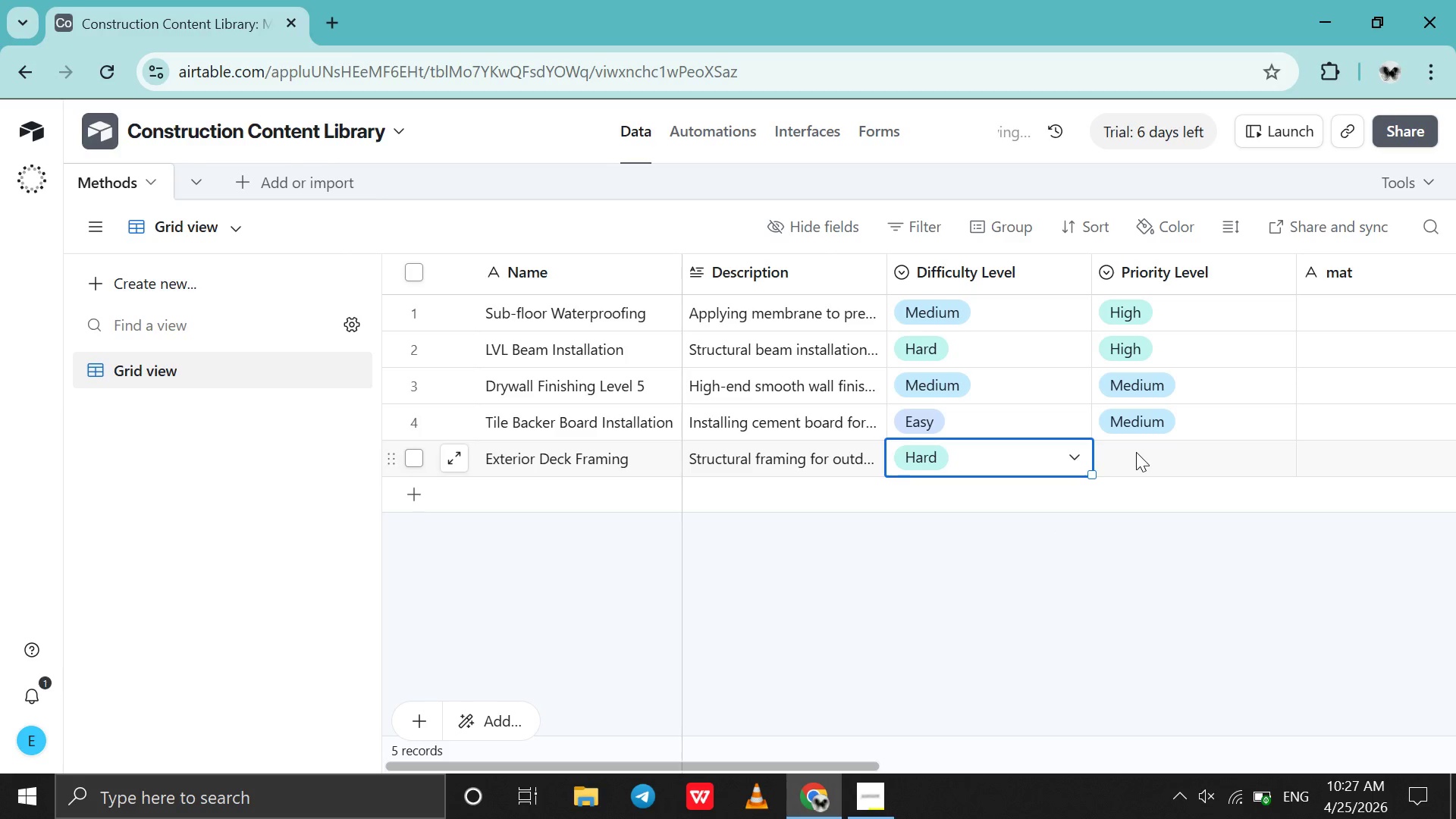 
double_click([1136, 452])
 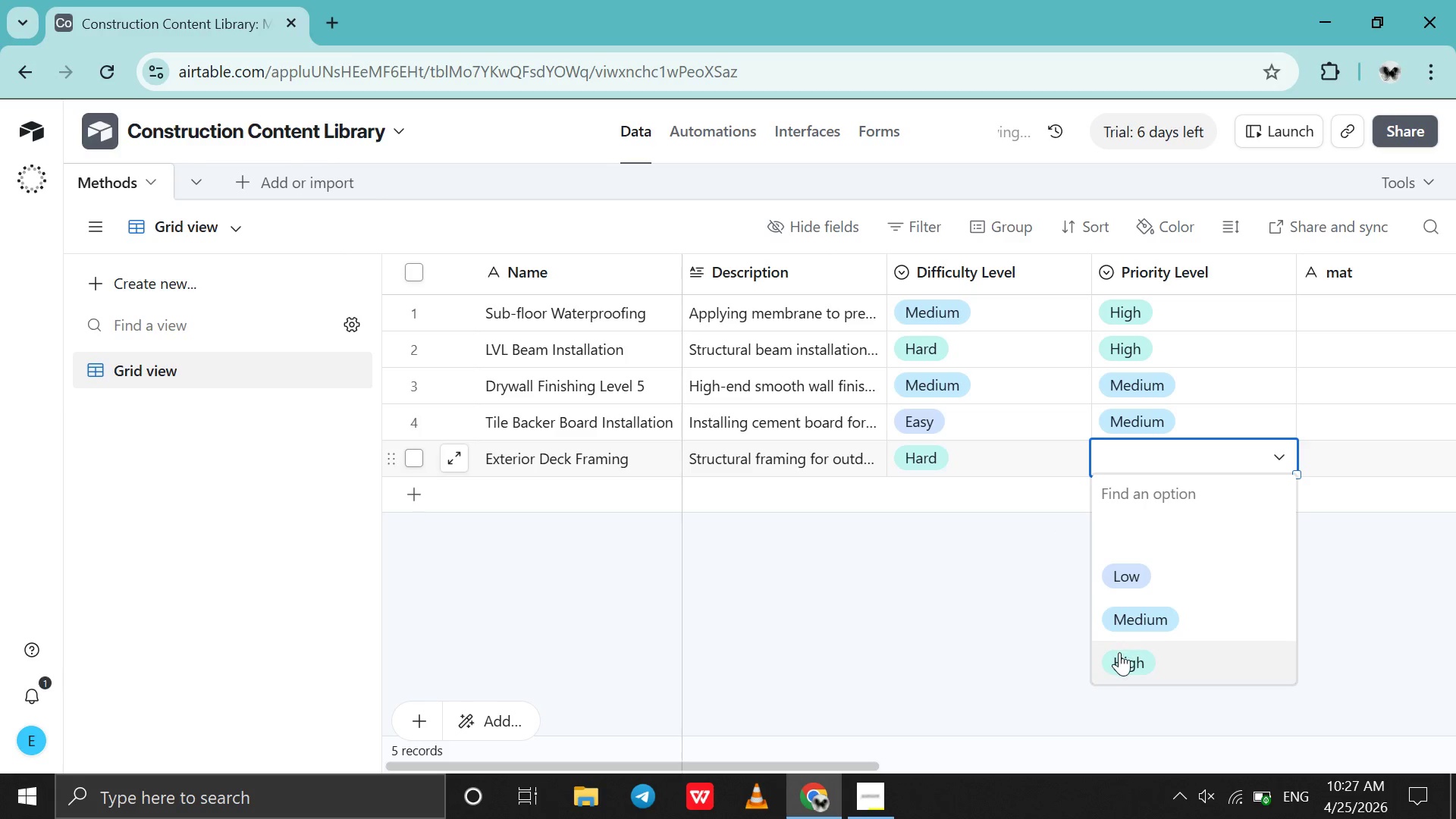 
left_click([1119, 652])
 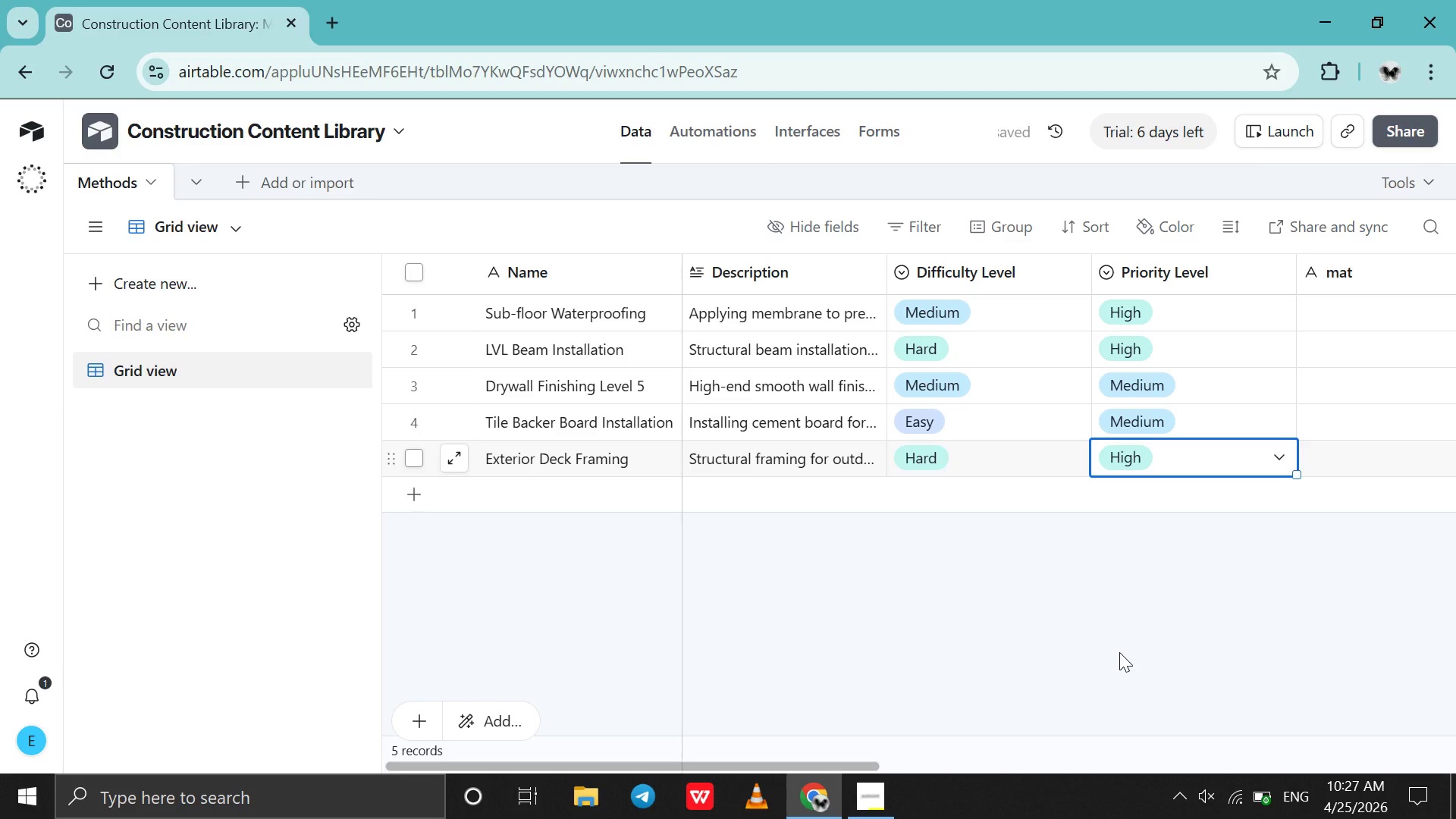 
wait(7.62)
 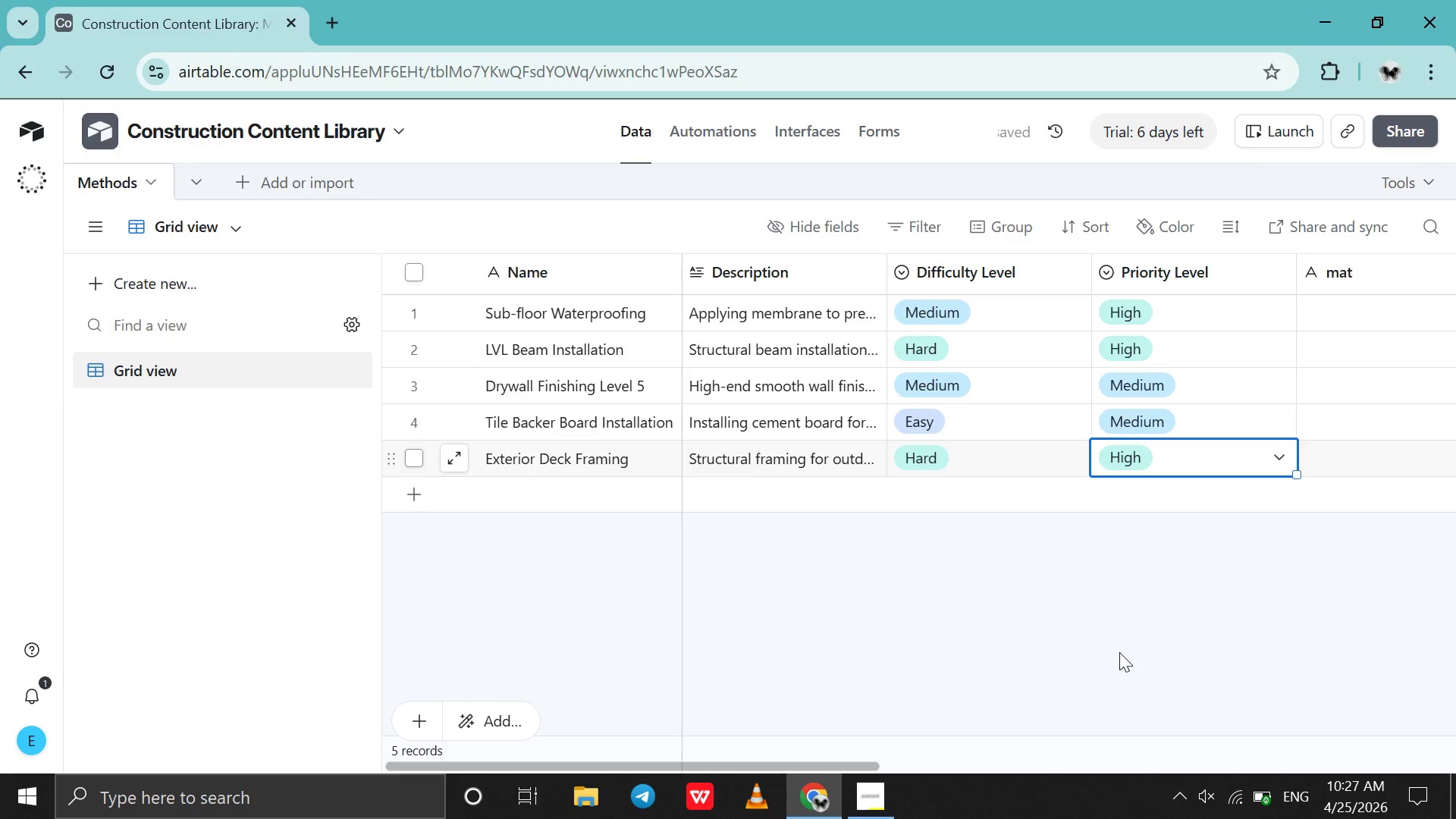 
scroll: coordinate [1219, 450], scroll_direction: down, amount: 6.0
 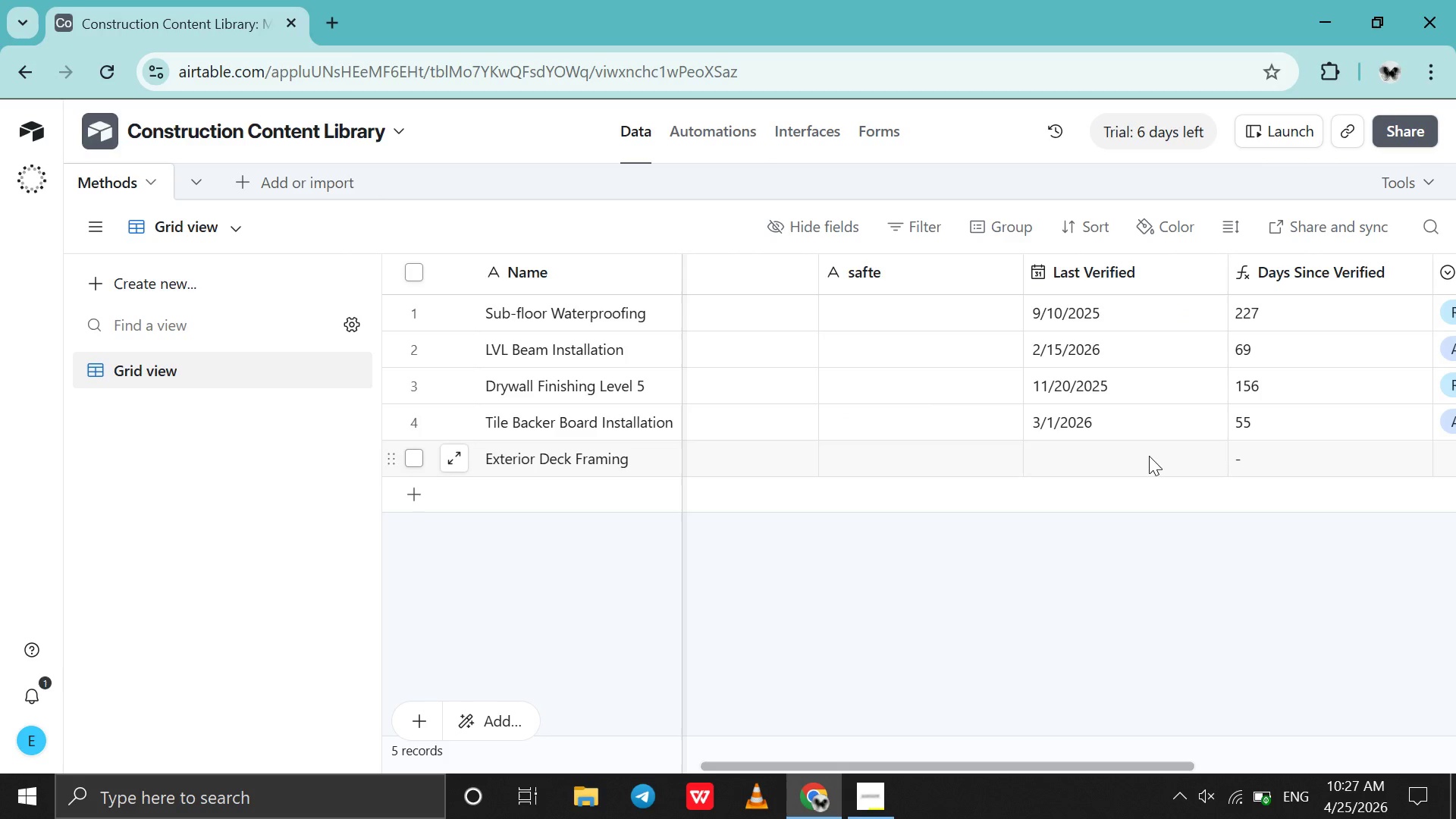 
double_click([1149, 456])
 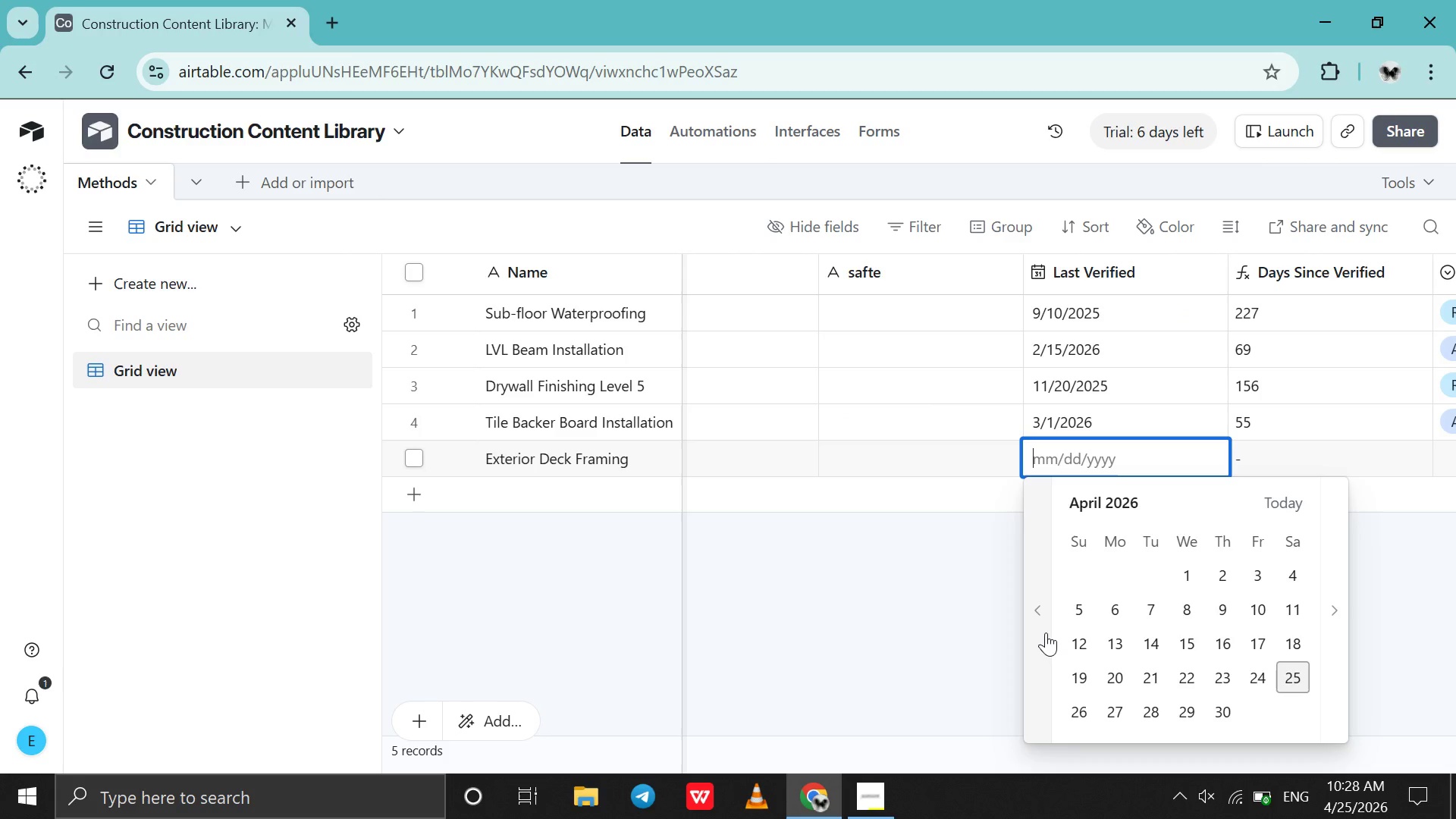 
double_click([1046, 632])
 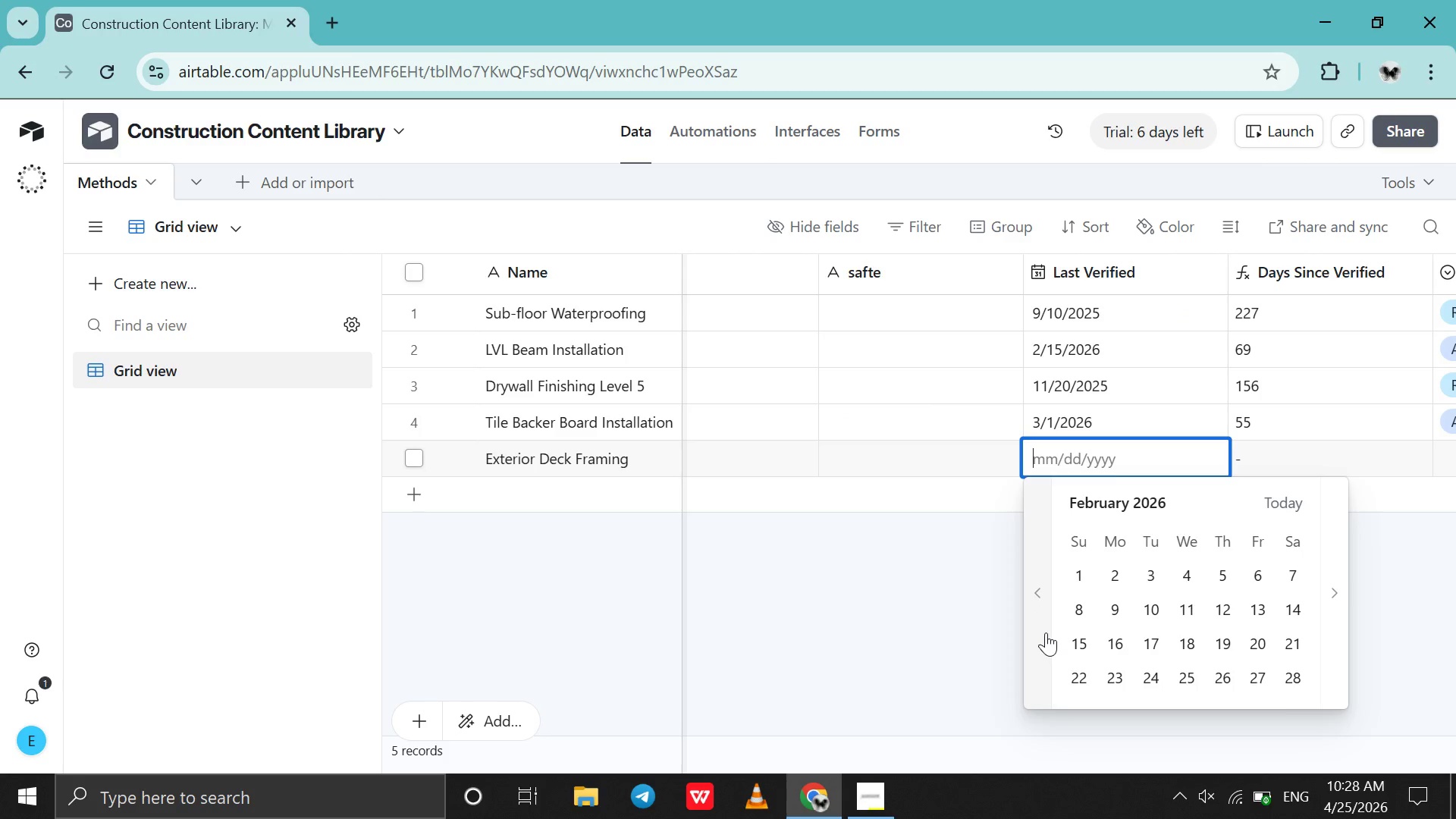 
triple_click([1046, 632])
 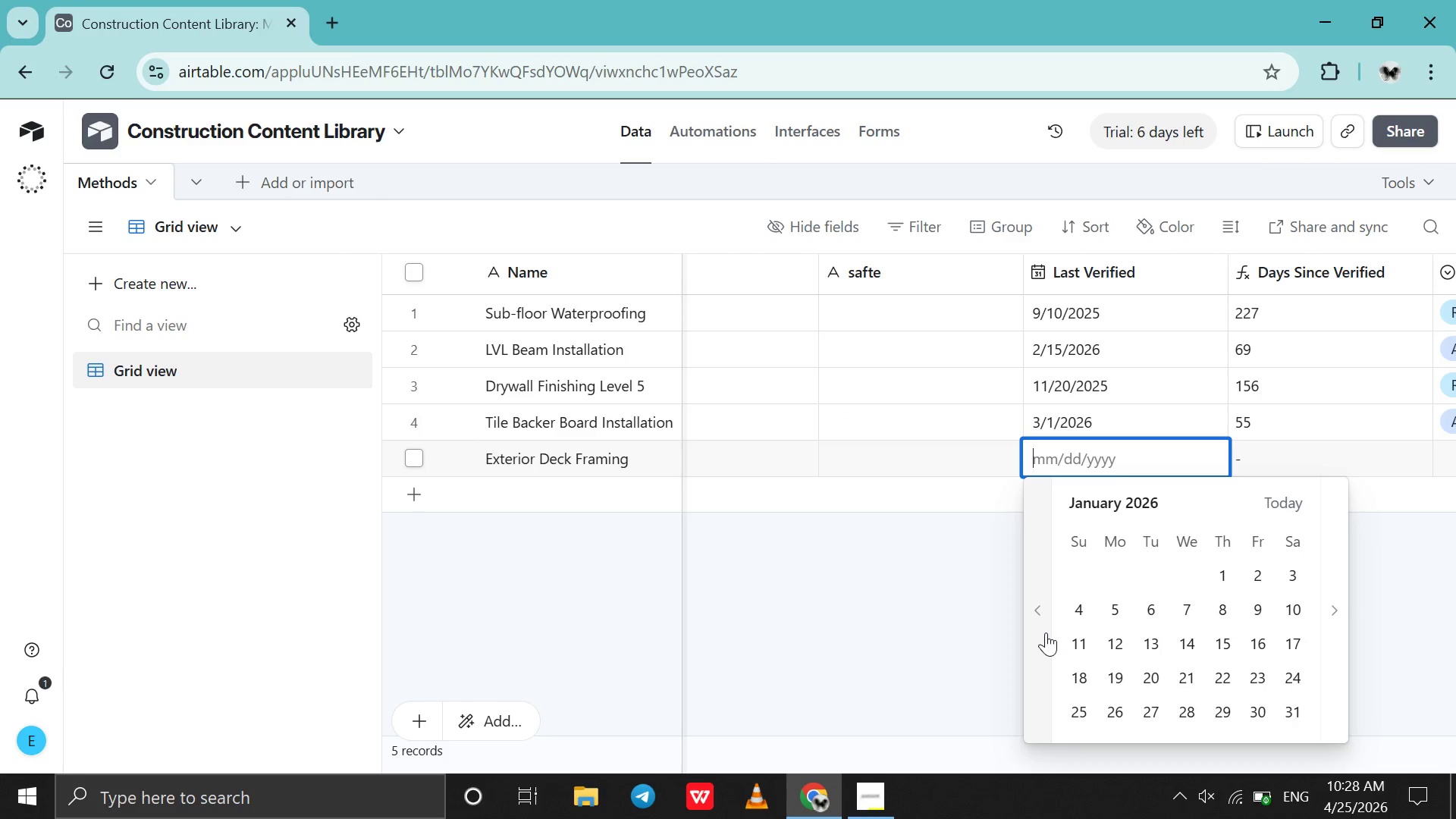 
triple_click([1046, 632])
 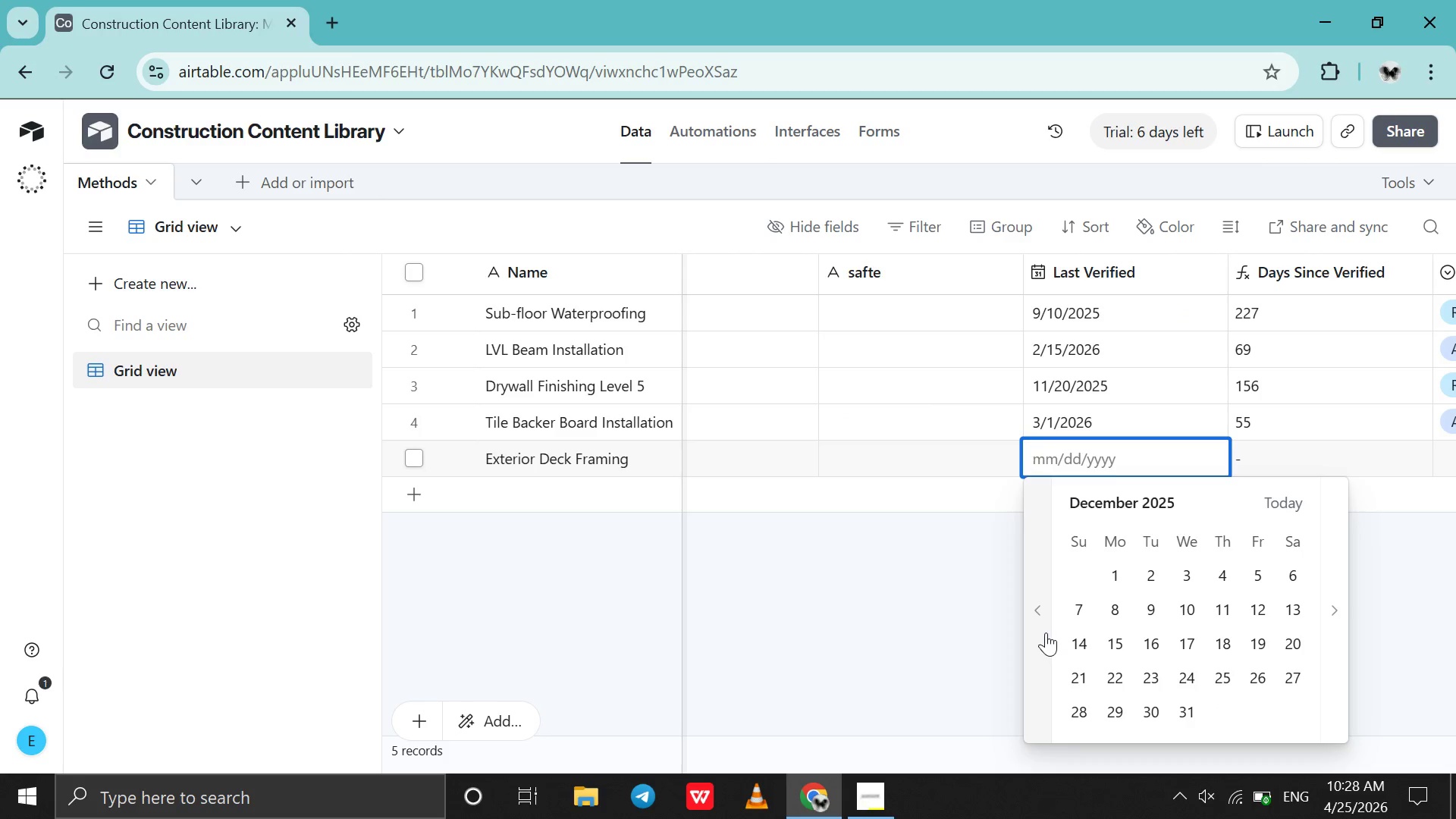 
triple_click([1046, 632])
 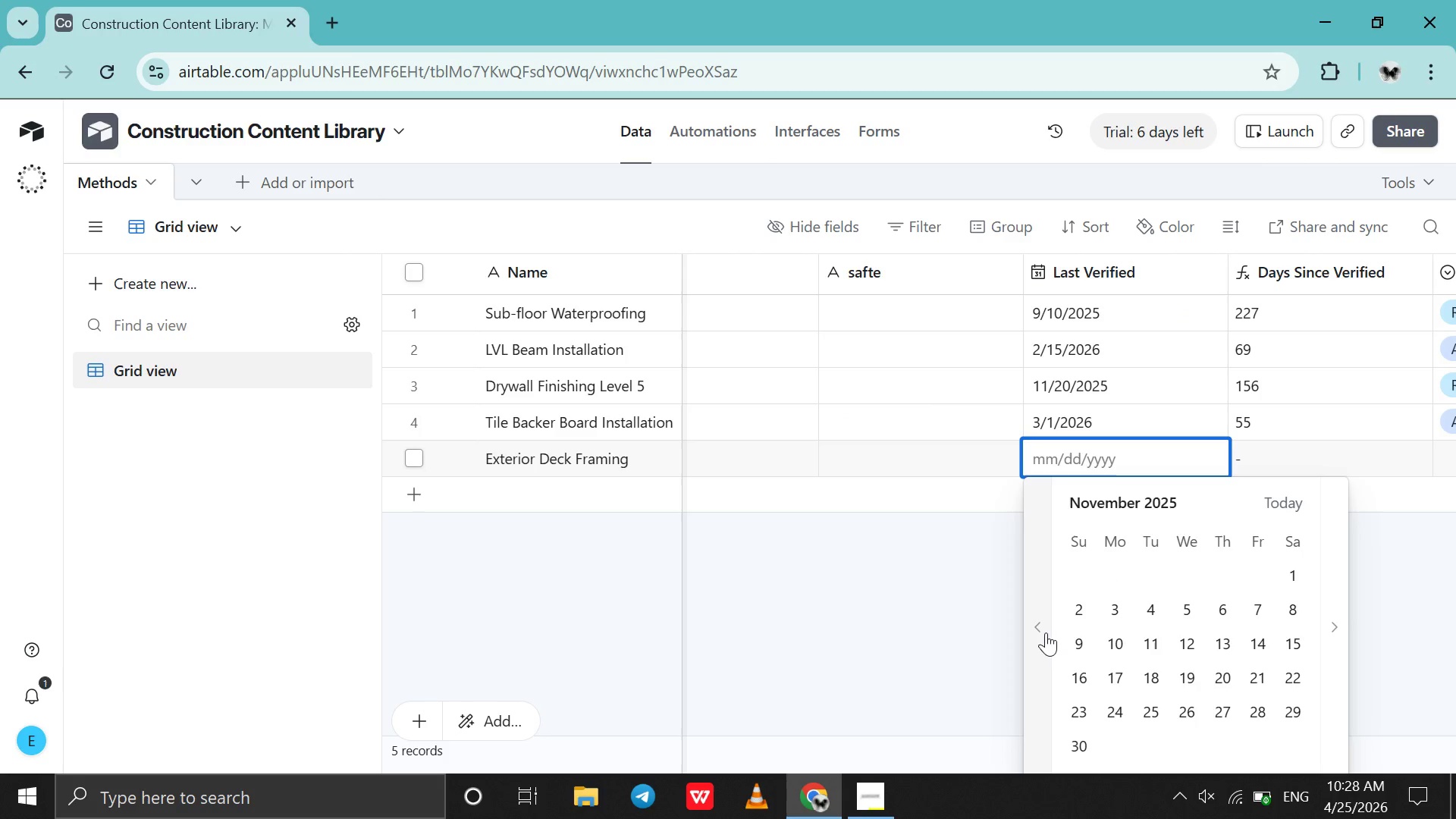 
triple_click([1046, 632])
 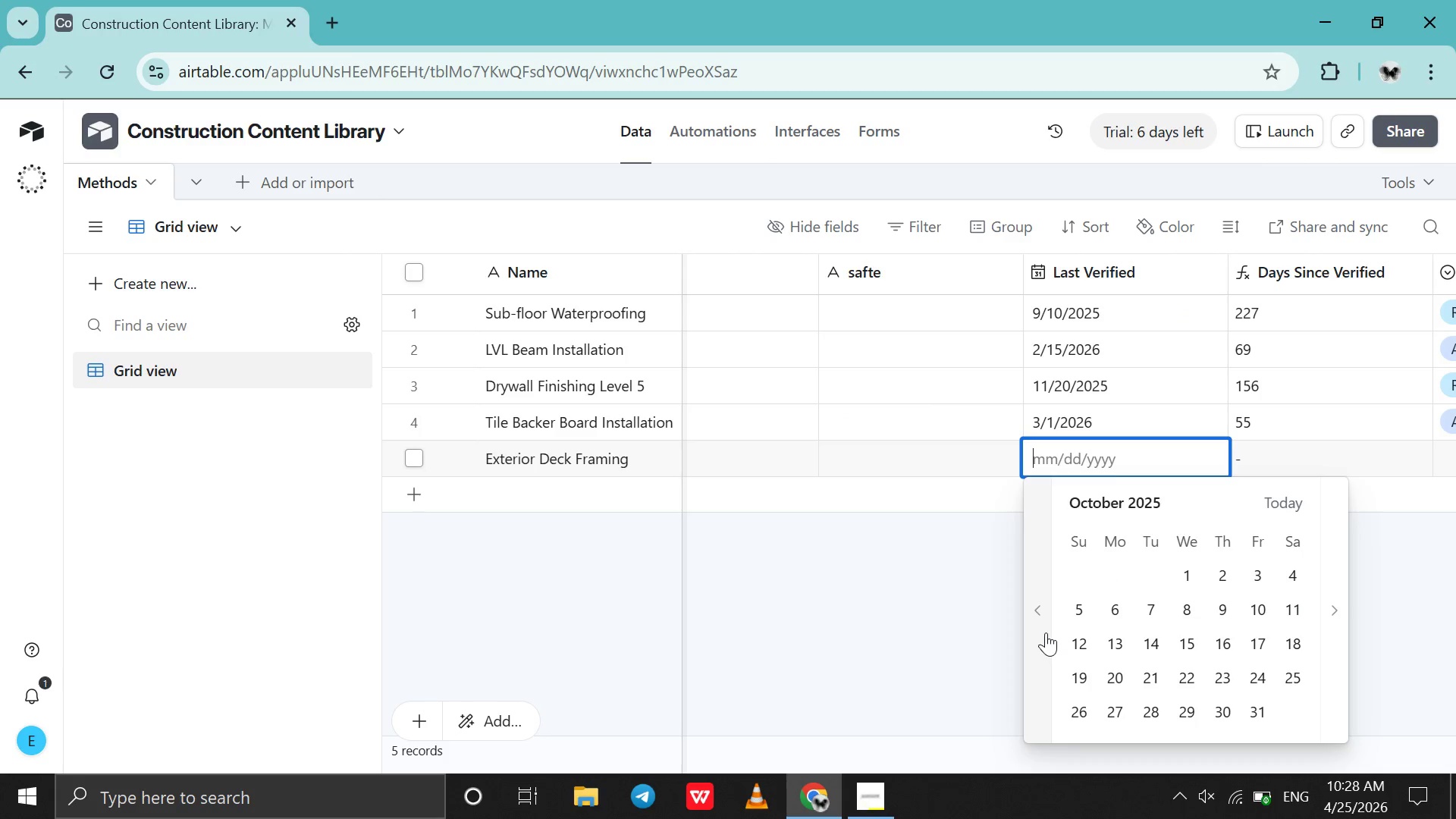 
triple_click([1046, 632])
 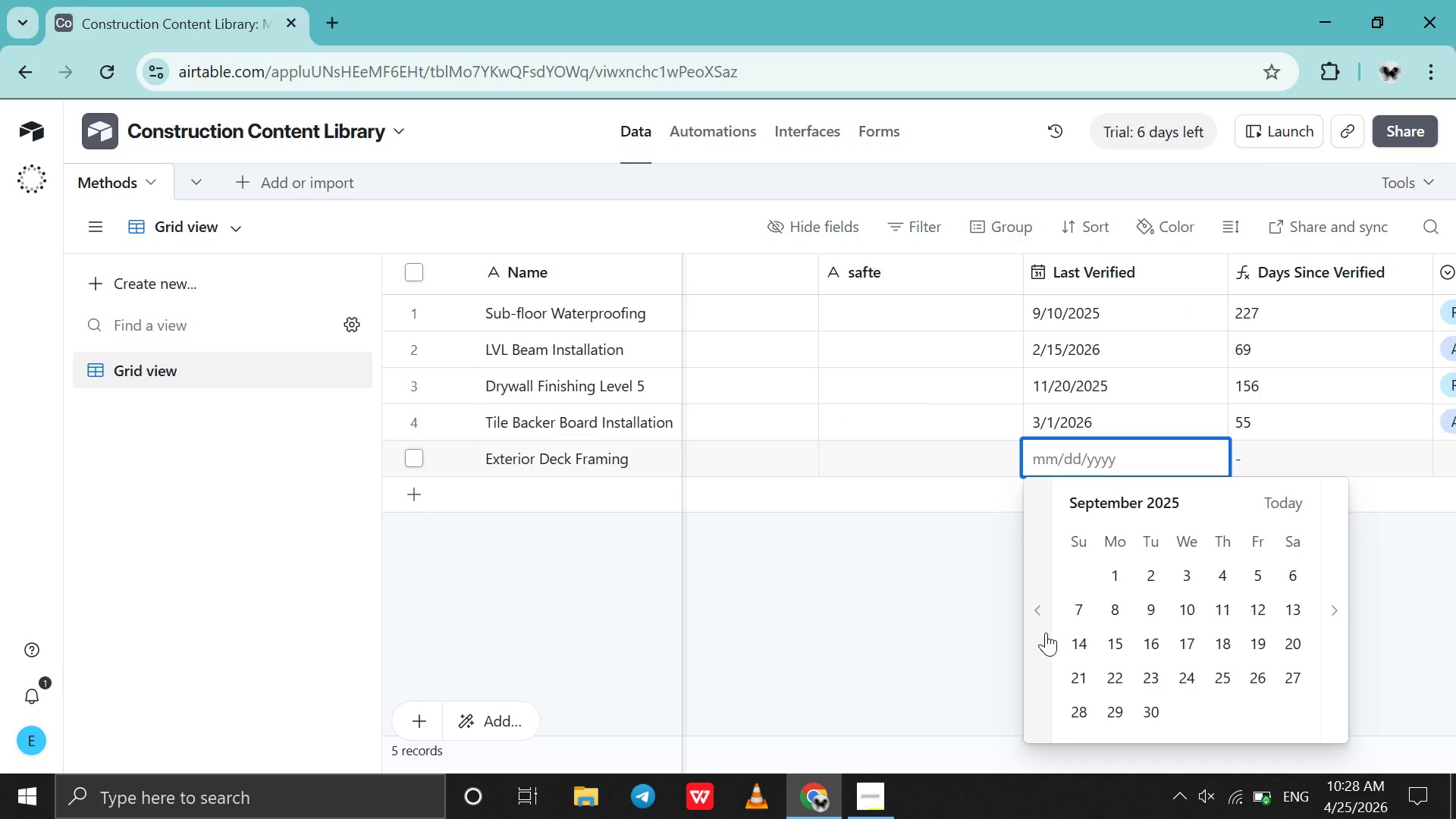 
left_click([1046, 632])
 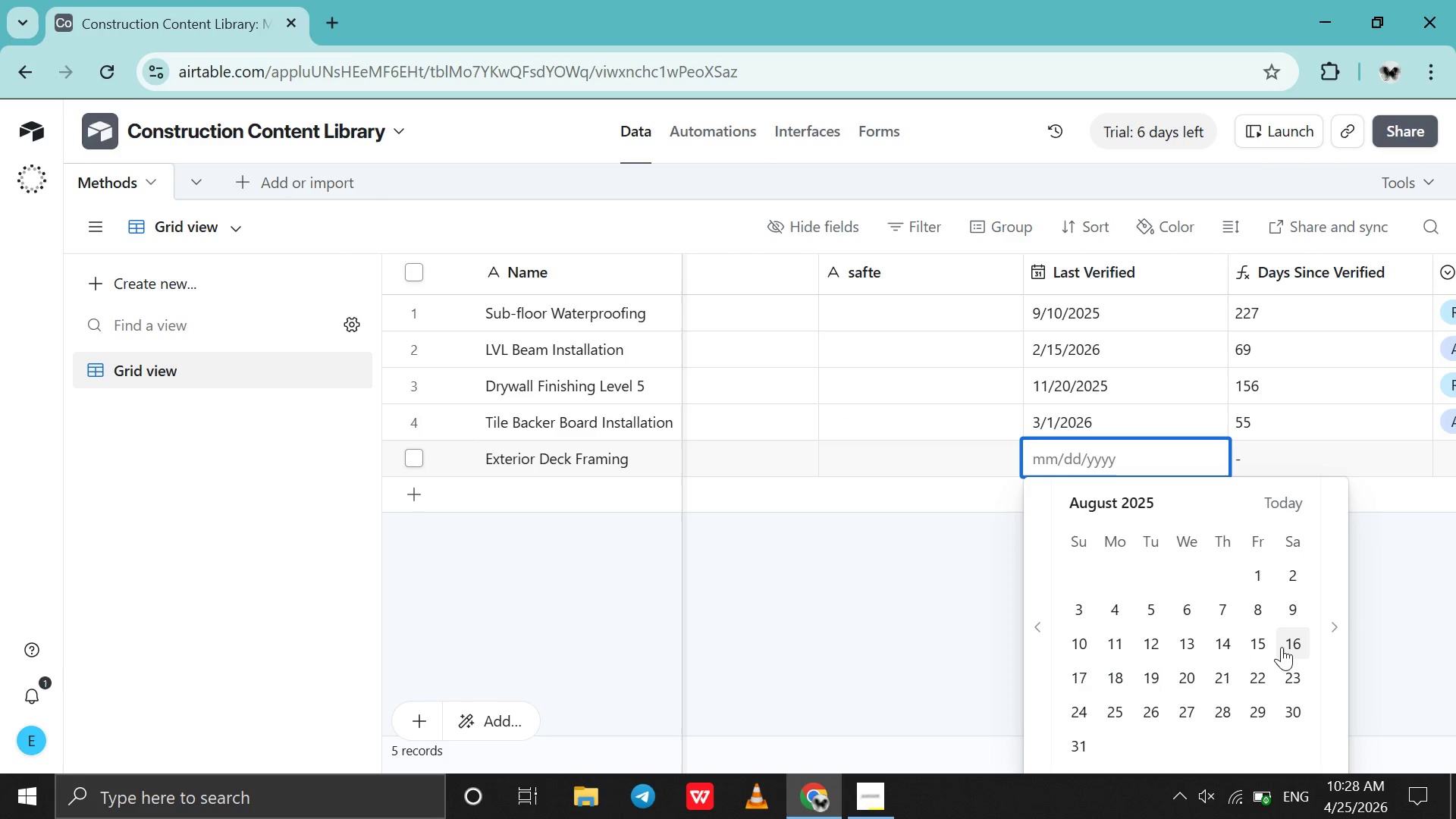 
left_click([1263, 645])
 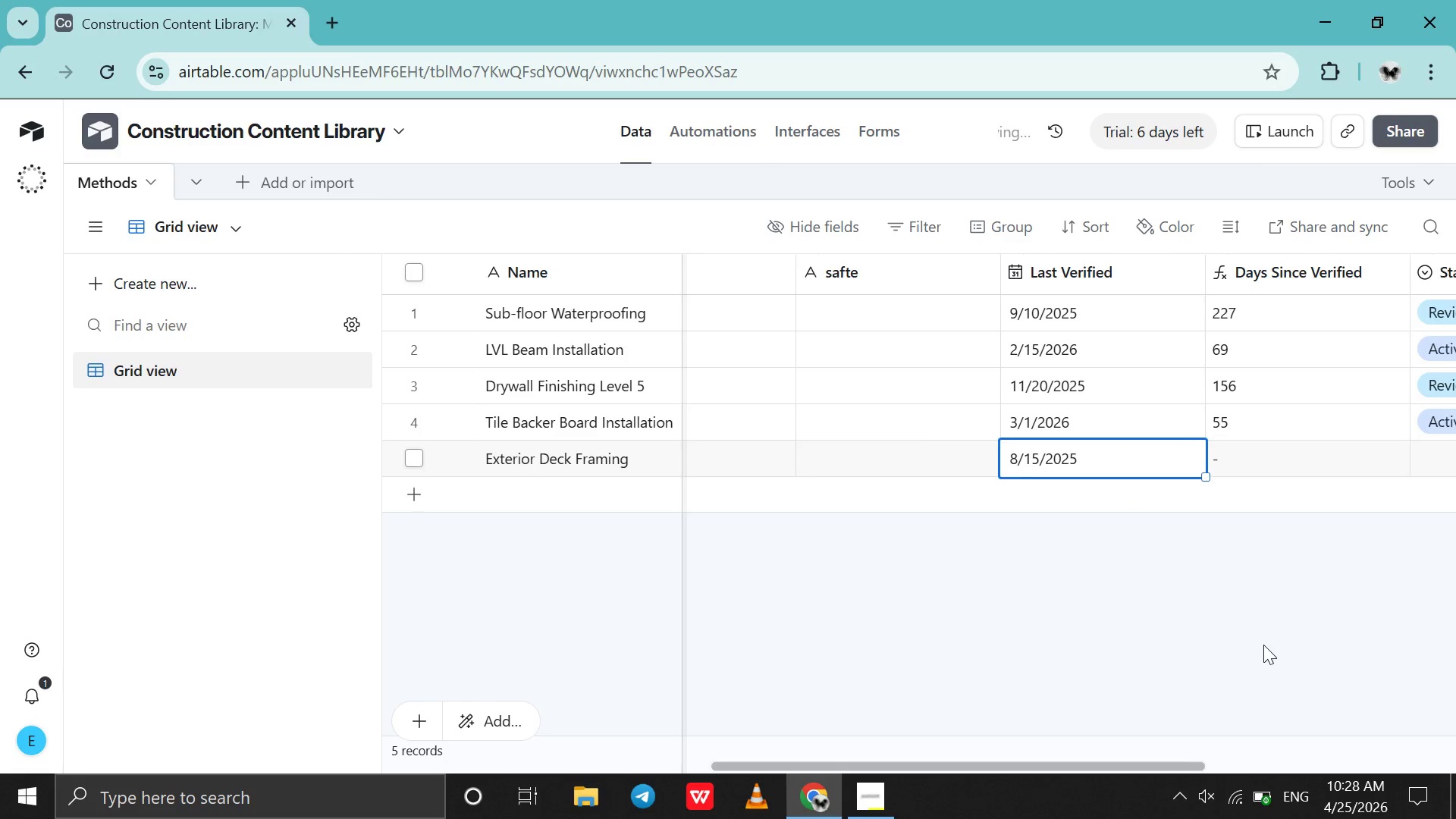 
scroll: coordinate [1263, 645], scroll_direction: down, amount: 2.0
 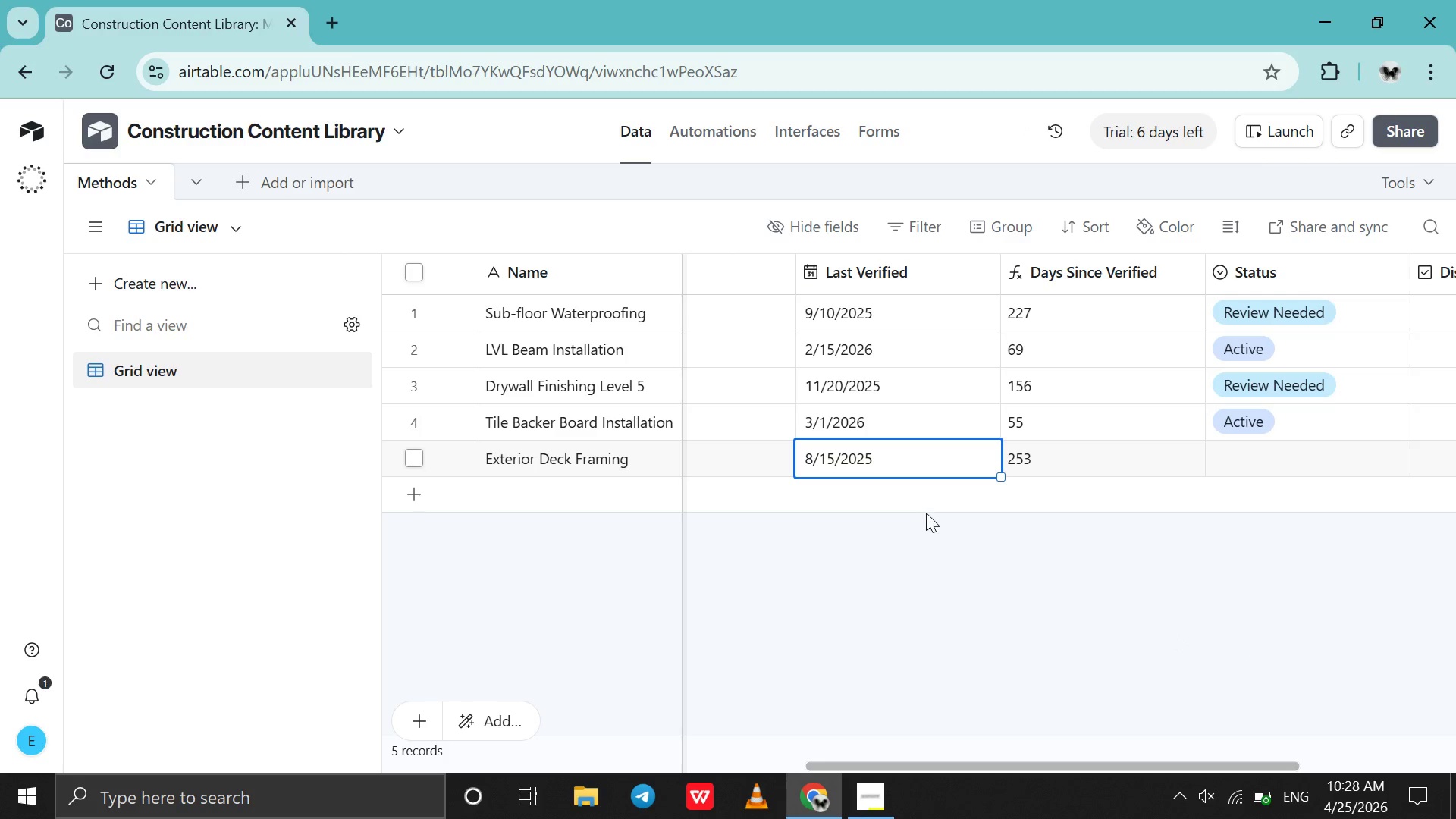 
wait(6.96)
 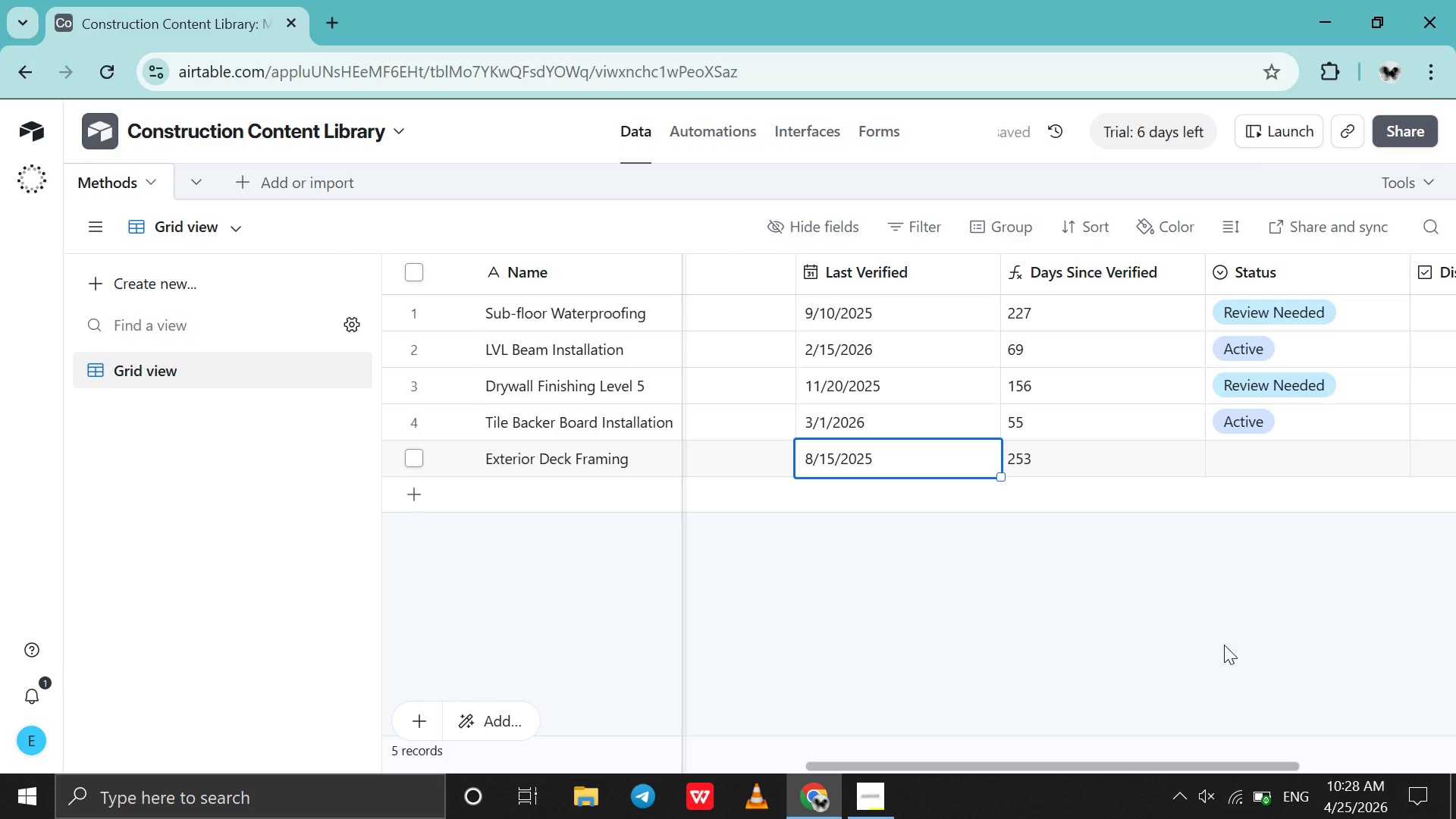 
double_click([1243, 460])
 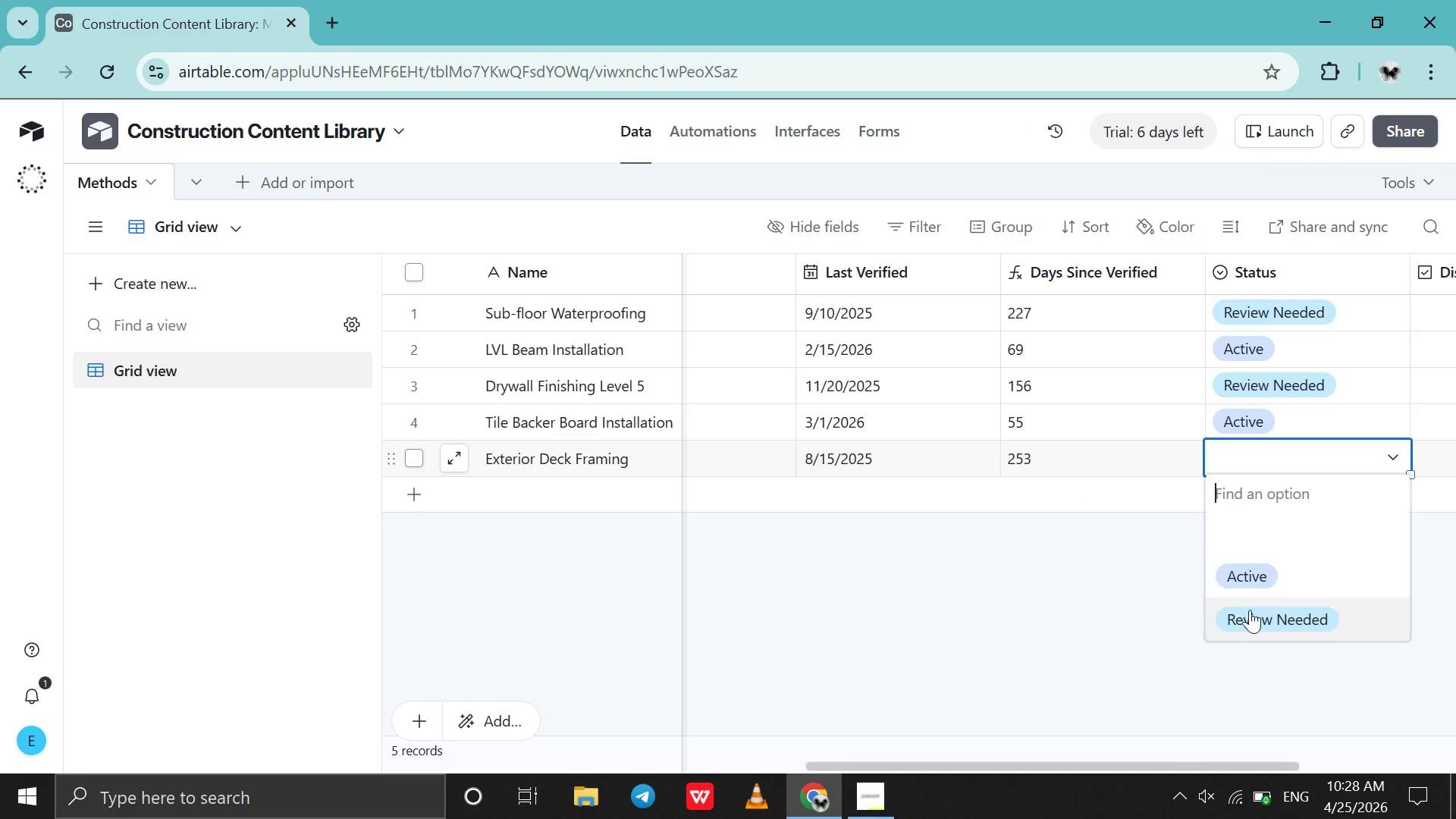 
left_click([1249, 611])
 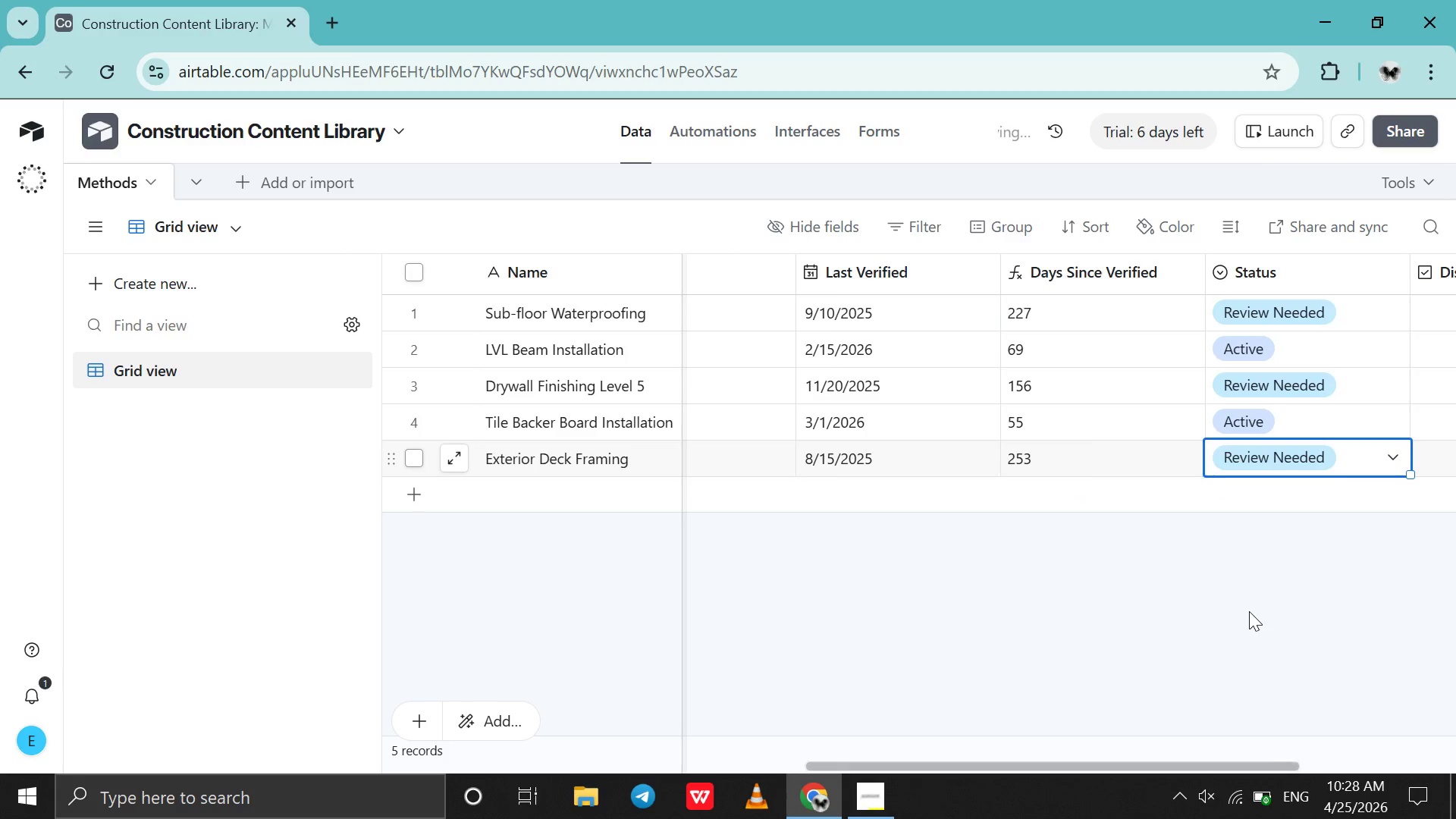 
scroll: coordinate [1249, 611], scroll_direction: up, amount: 43.0
 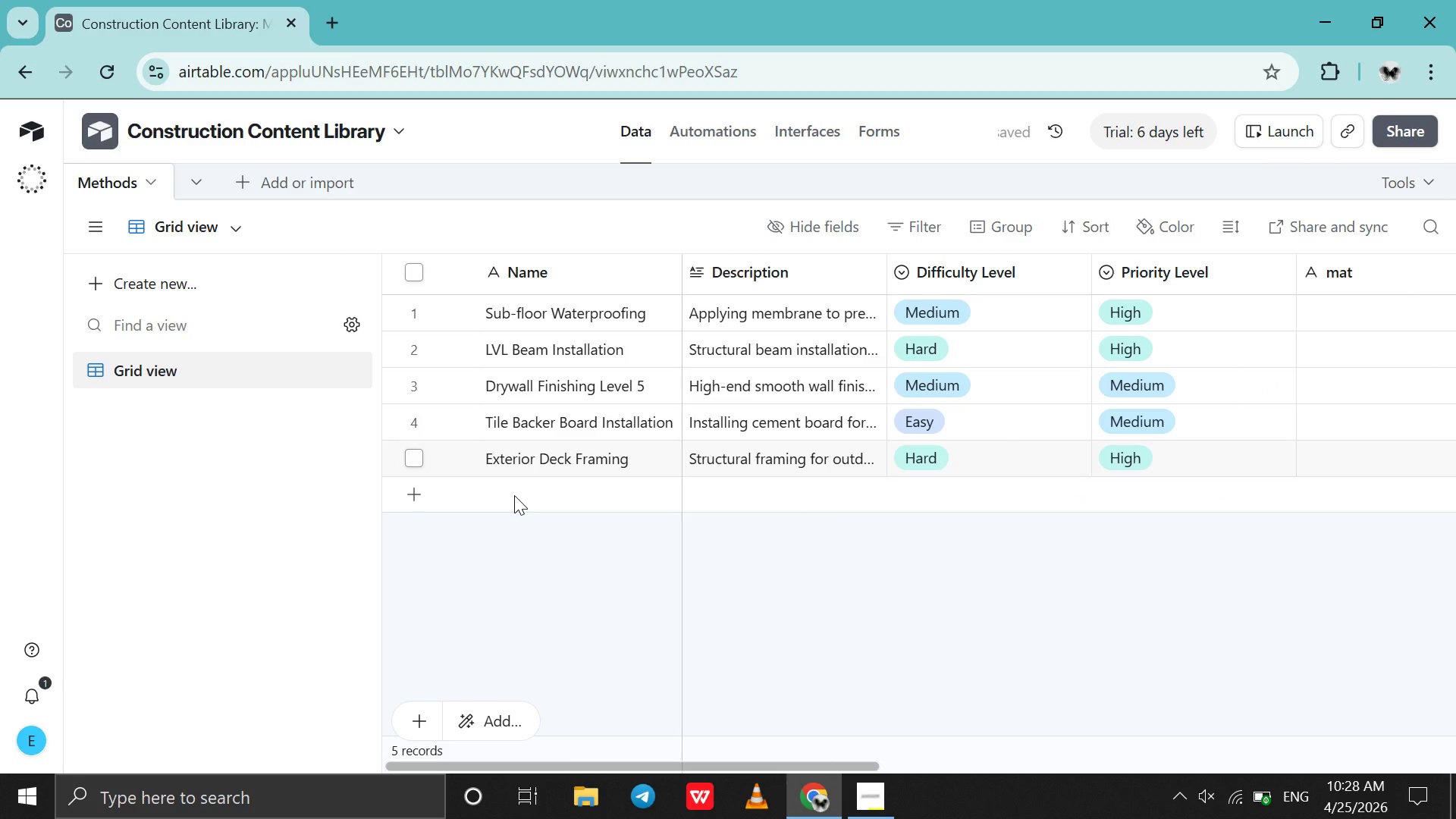 
double_click([514, 495])
 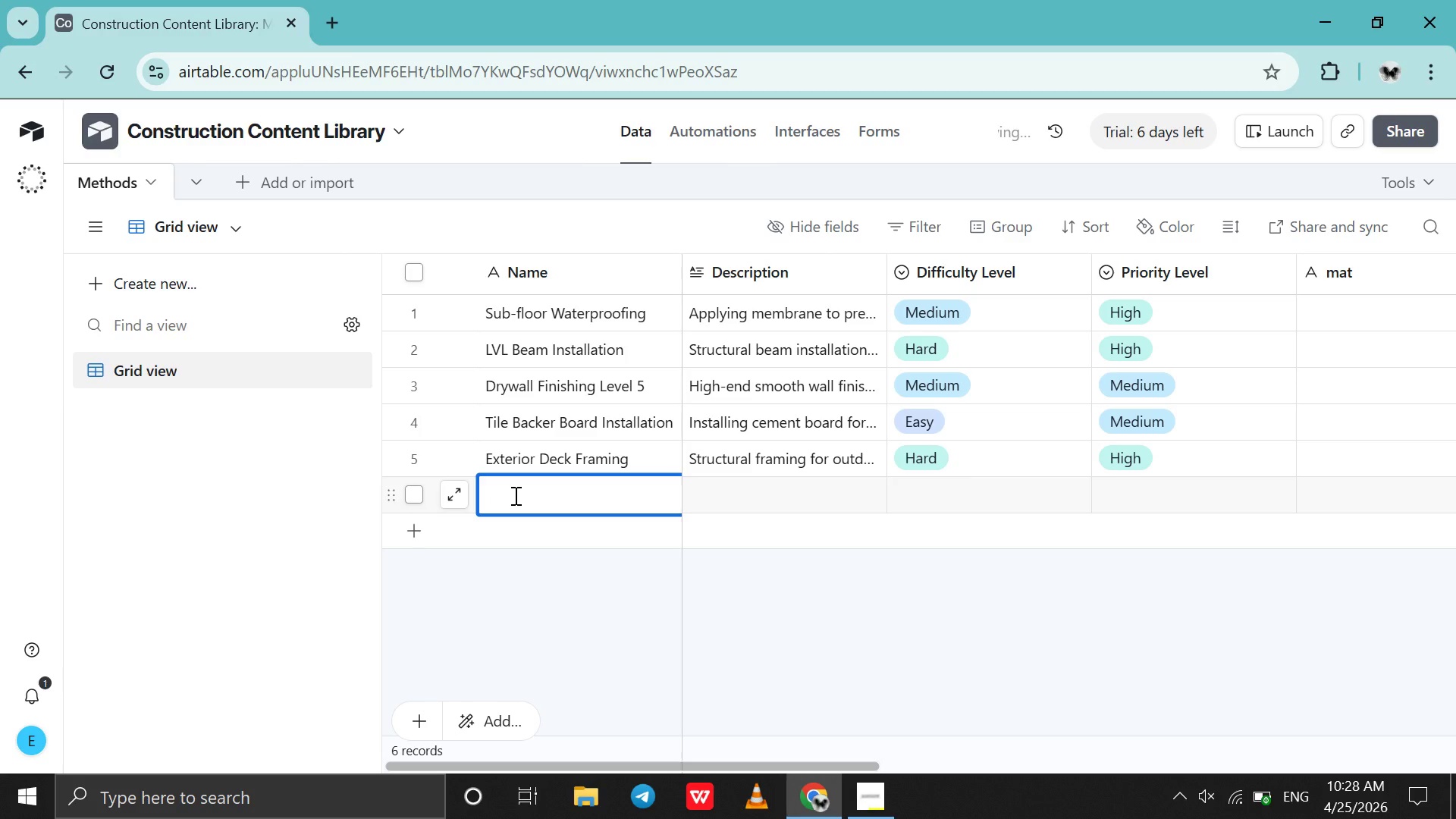 
type(Ri)
key(Backspace)
type(oof Underlayment Insat)
key(Backspace)
key(Backspace)
type(tallation )
 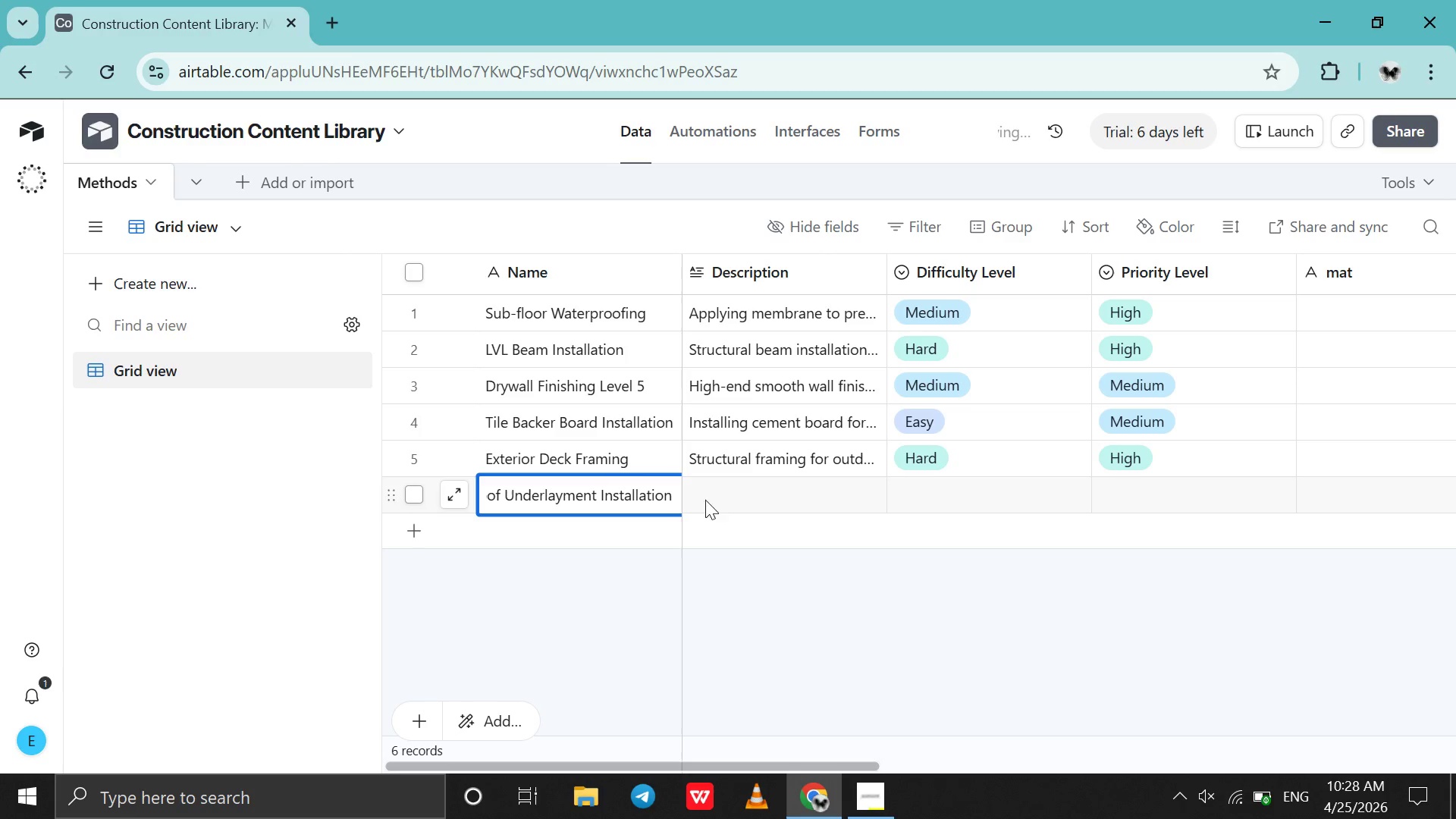 
double_click([712, 500])
 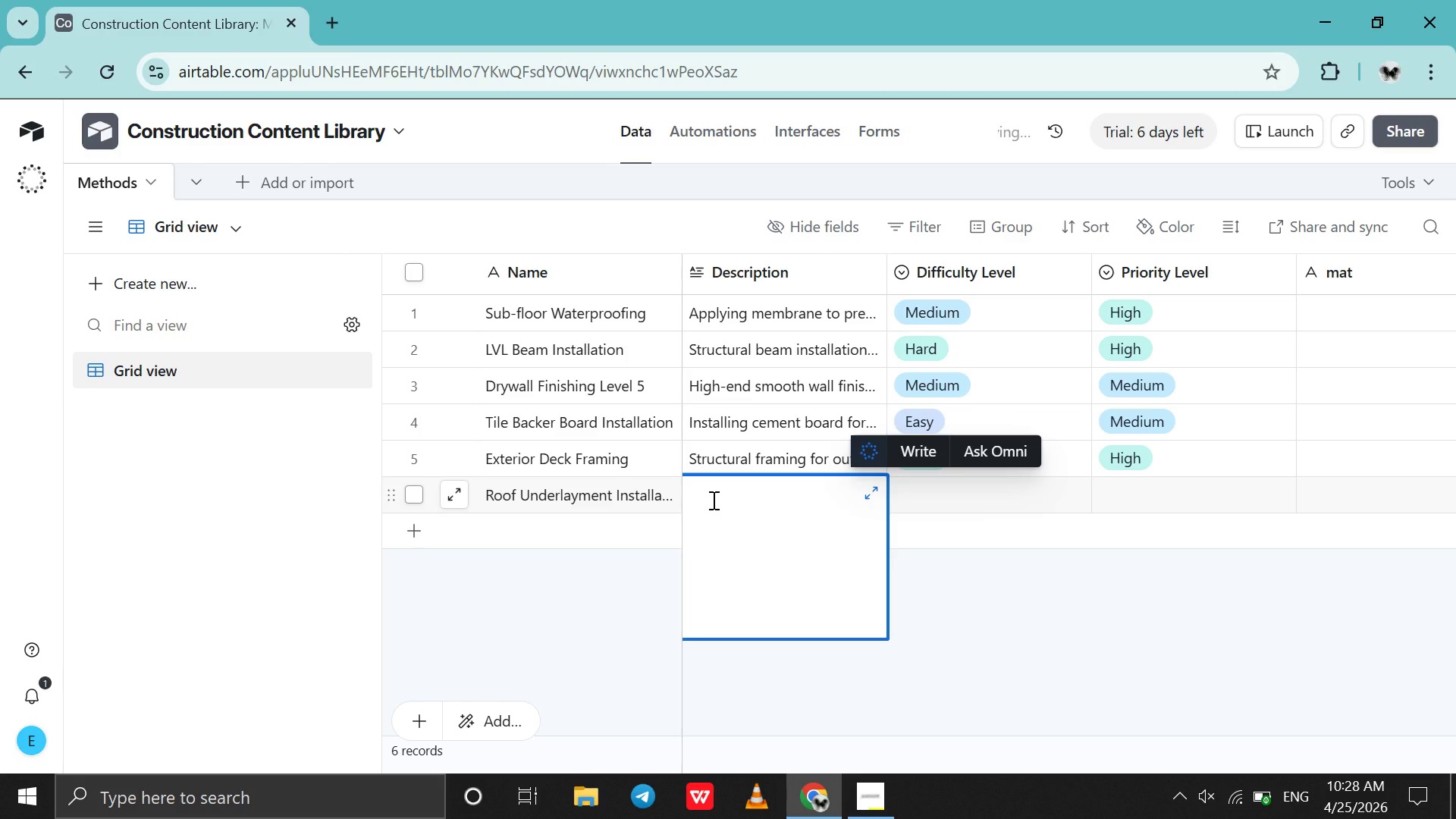 
type(Insa)
key(Backspace)
type(talling )
 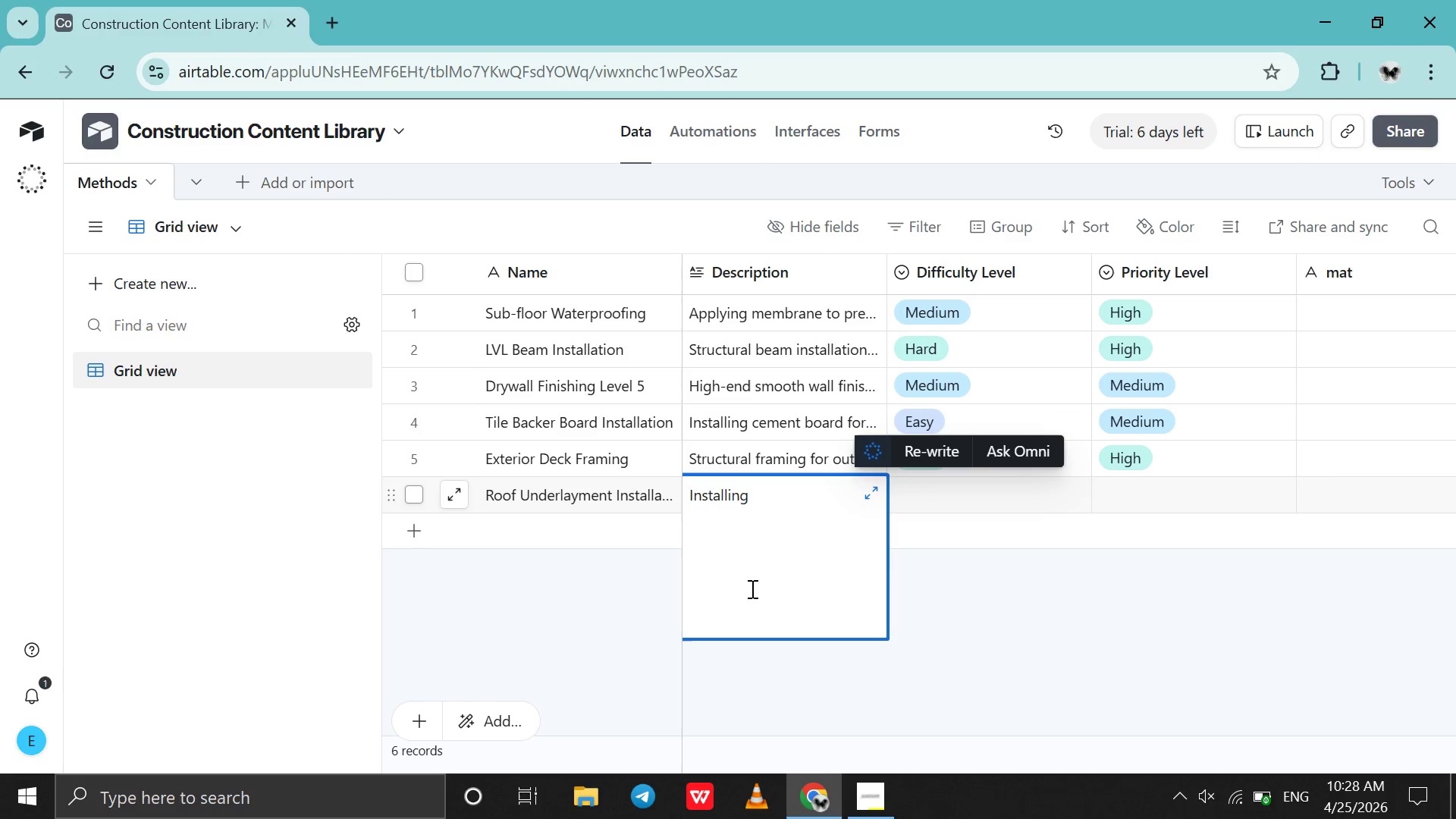 
type(waterproof roof barrier )
 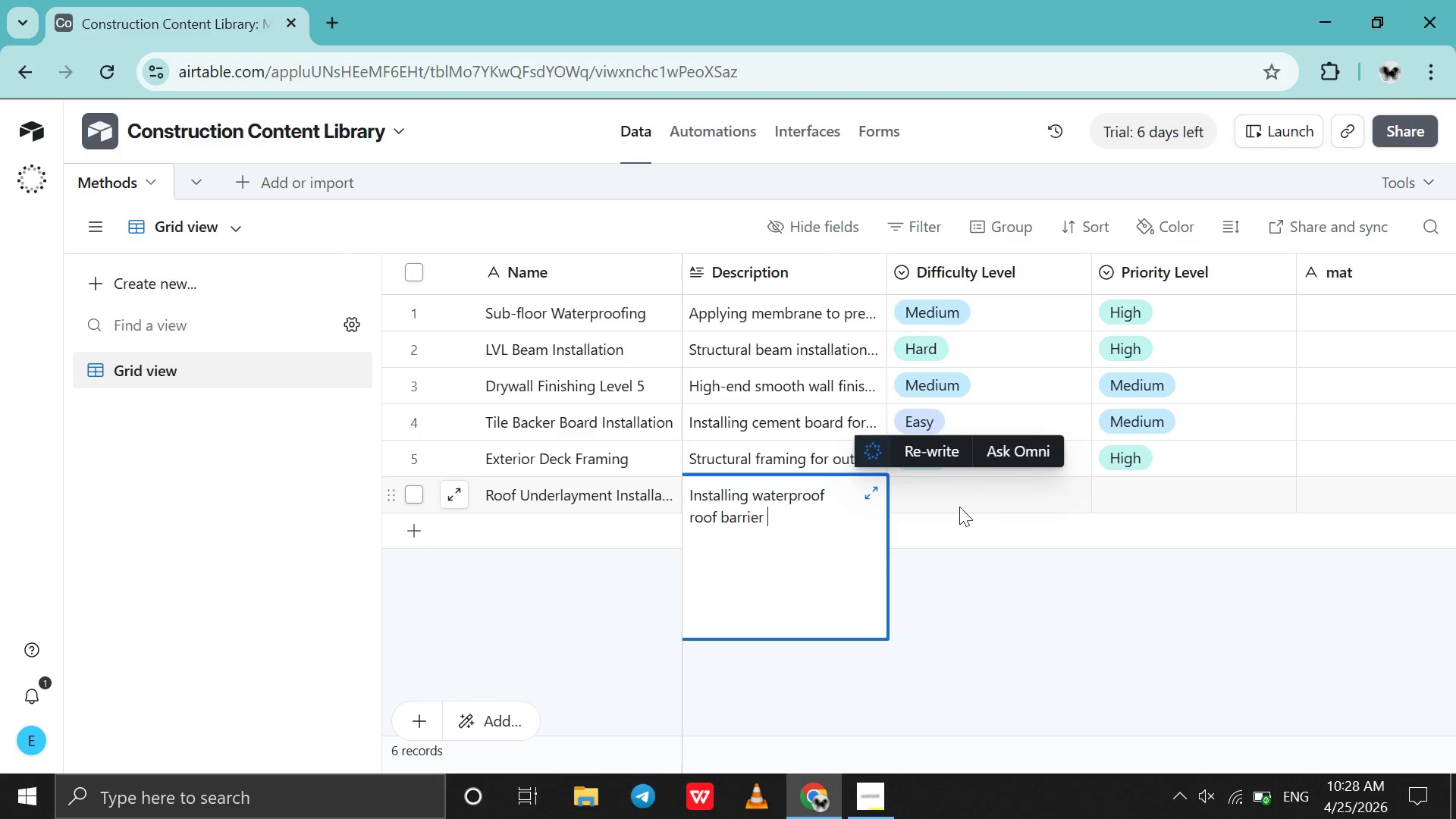 
double_click([959, 507])
 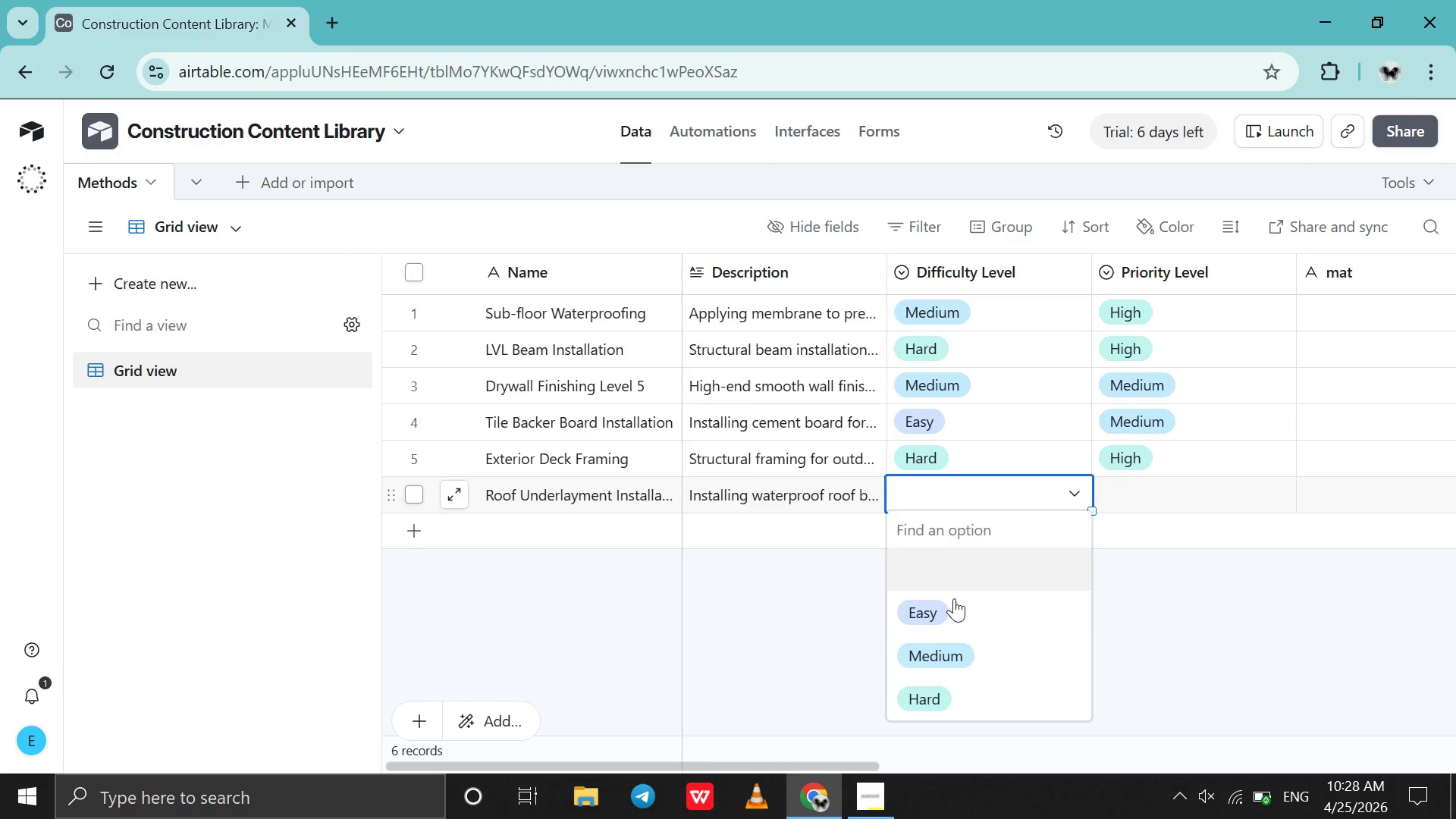 
left_click([943, 657])
 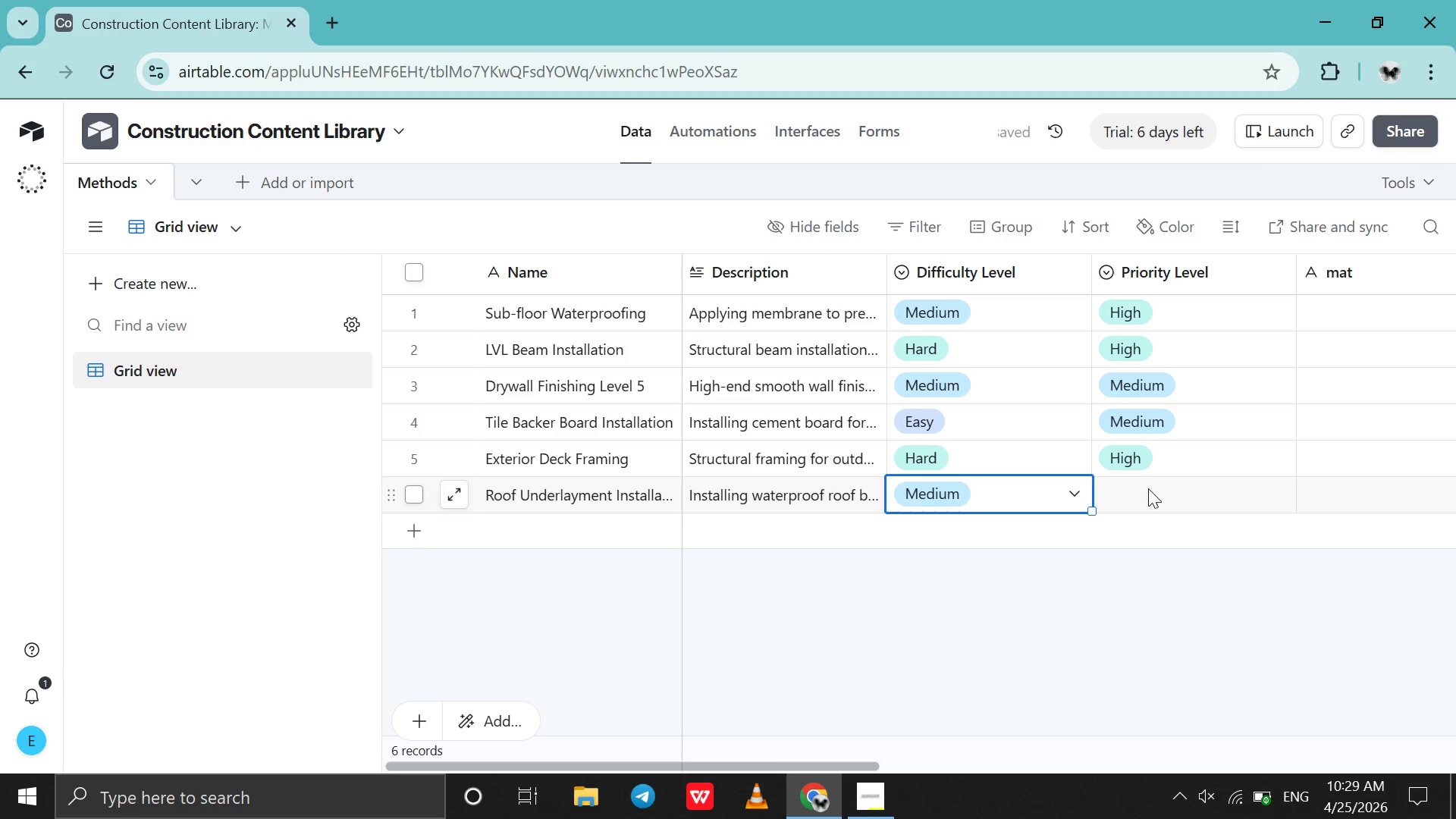 
double_click([1148, 488])
 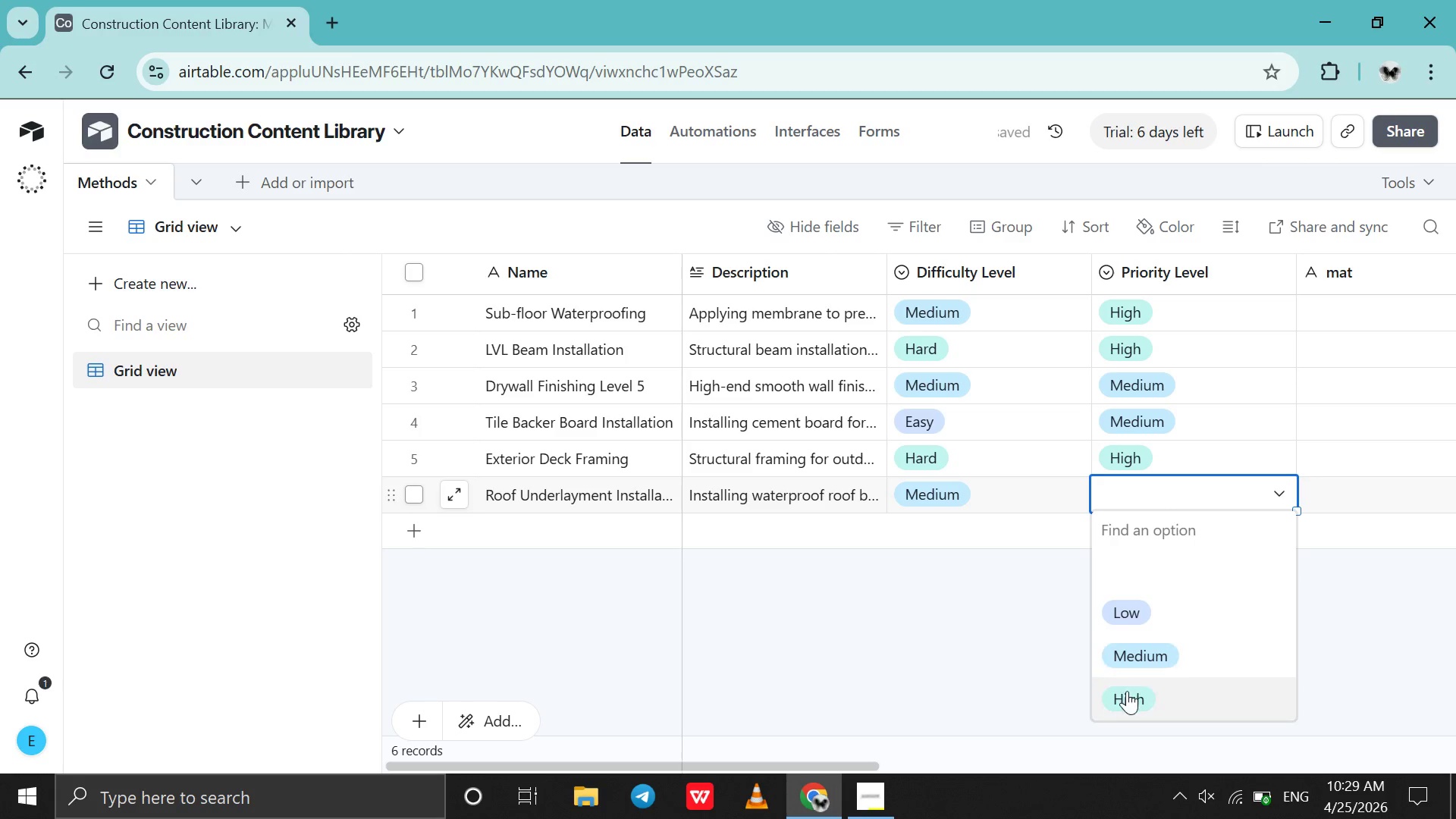 
left_click([1127, 691])
 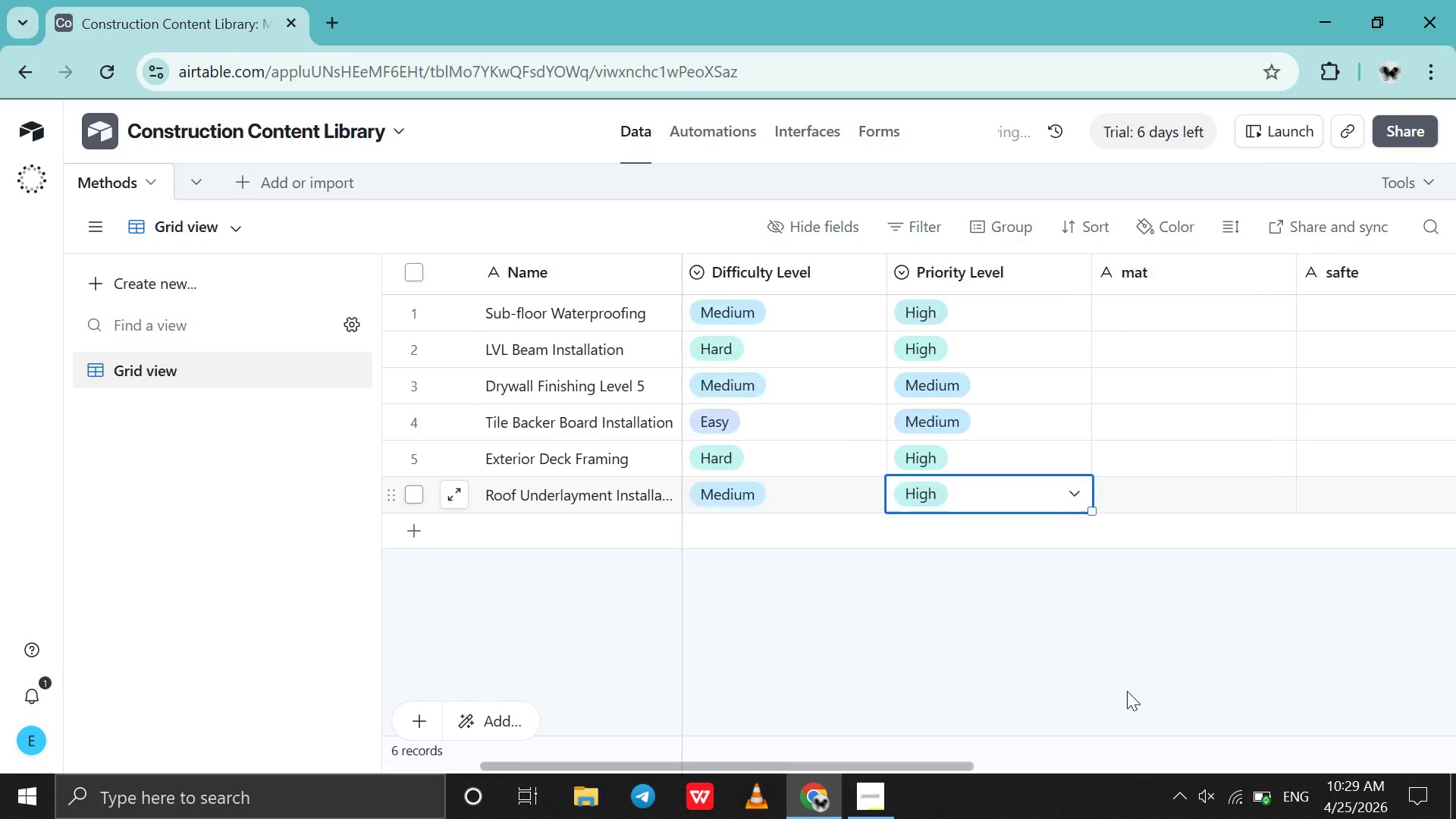 
scroll: coordinate [1127, 691], scroll_direction: down, amount: 4.0
 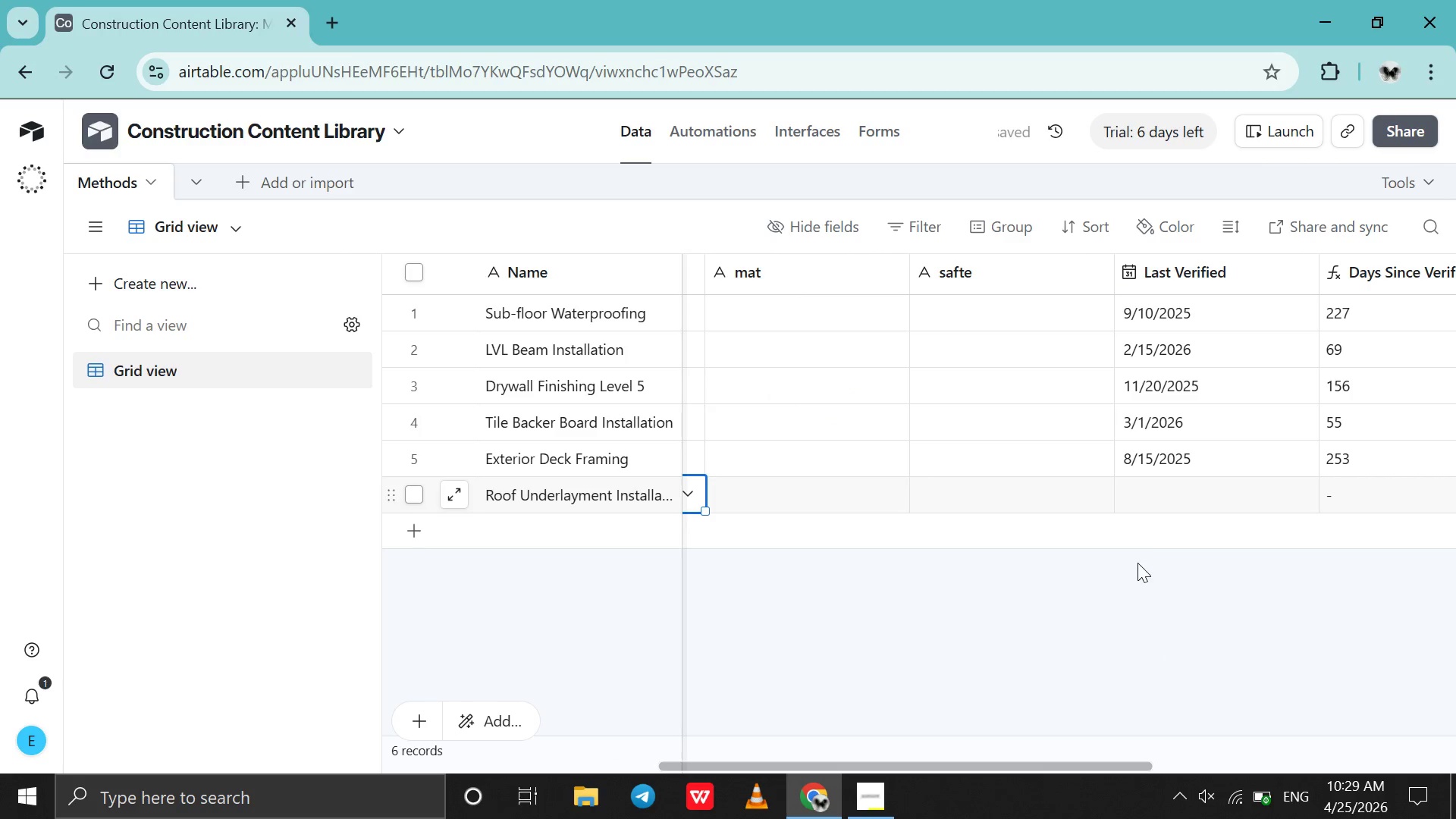 
double_click([1172, 488])
 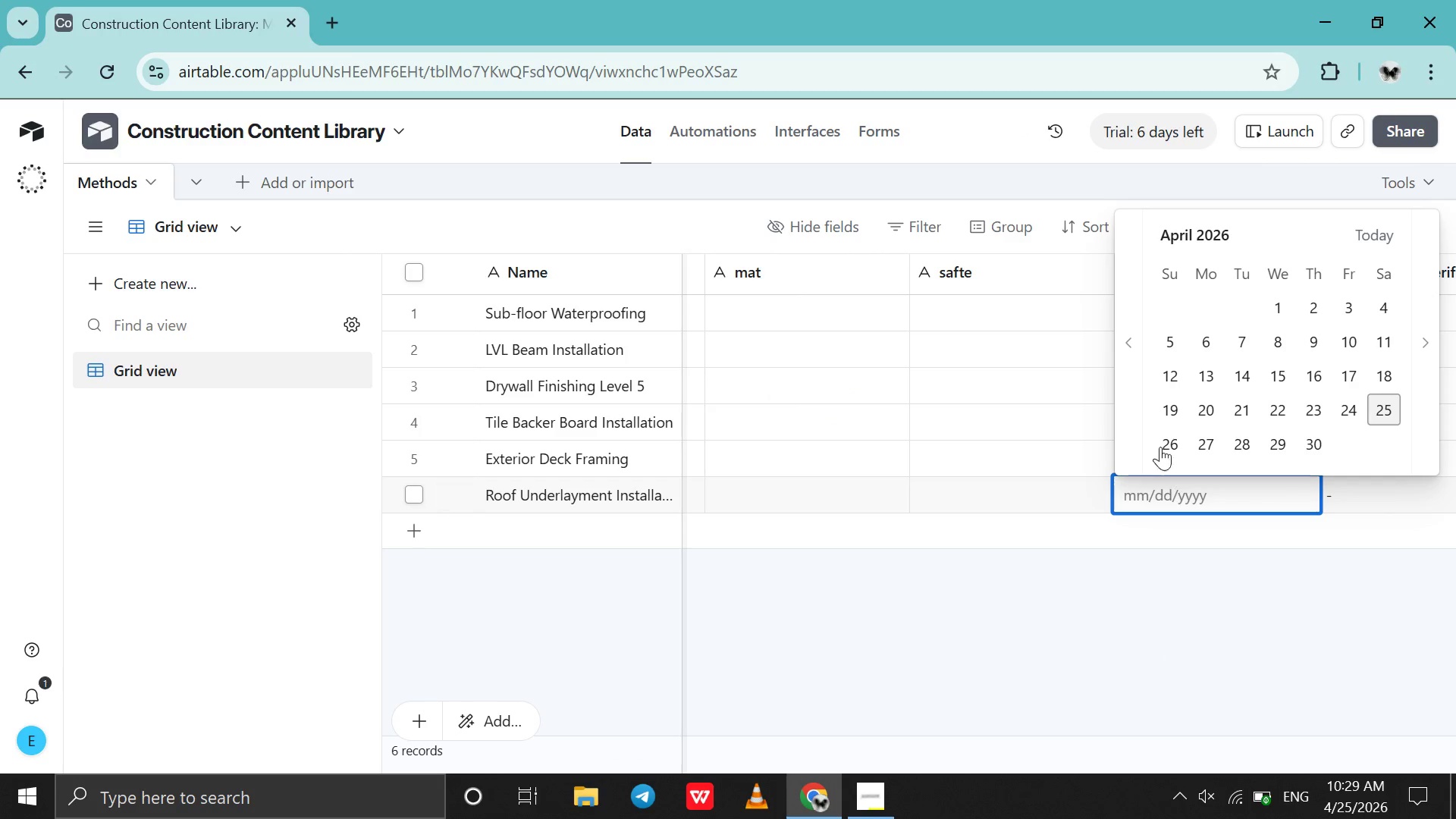 
double_click([1134, 435])
 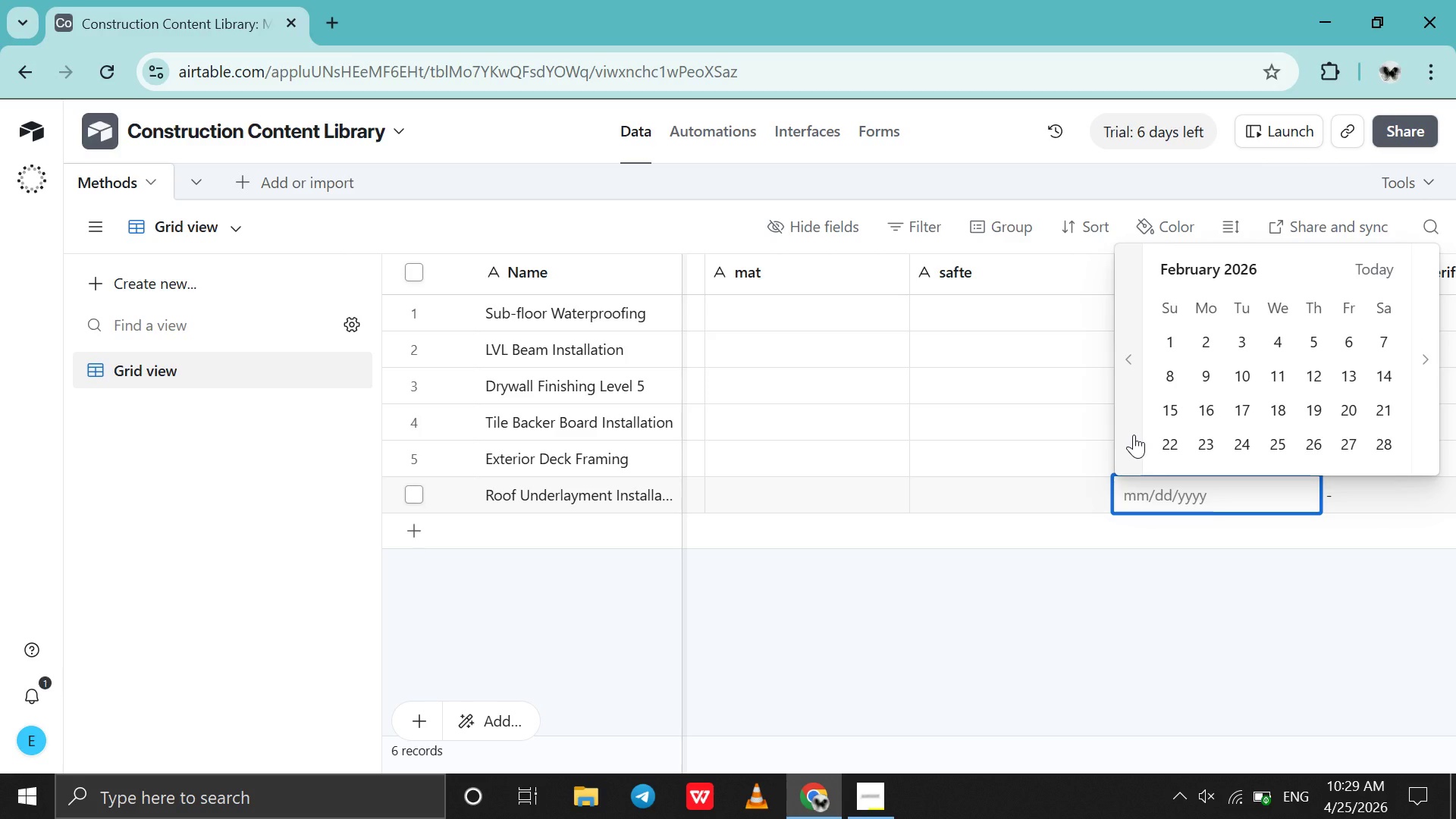 
left_click([1134, 435])
 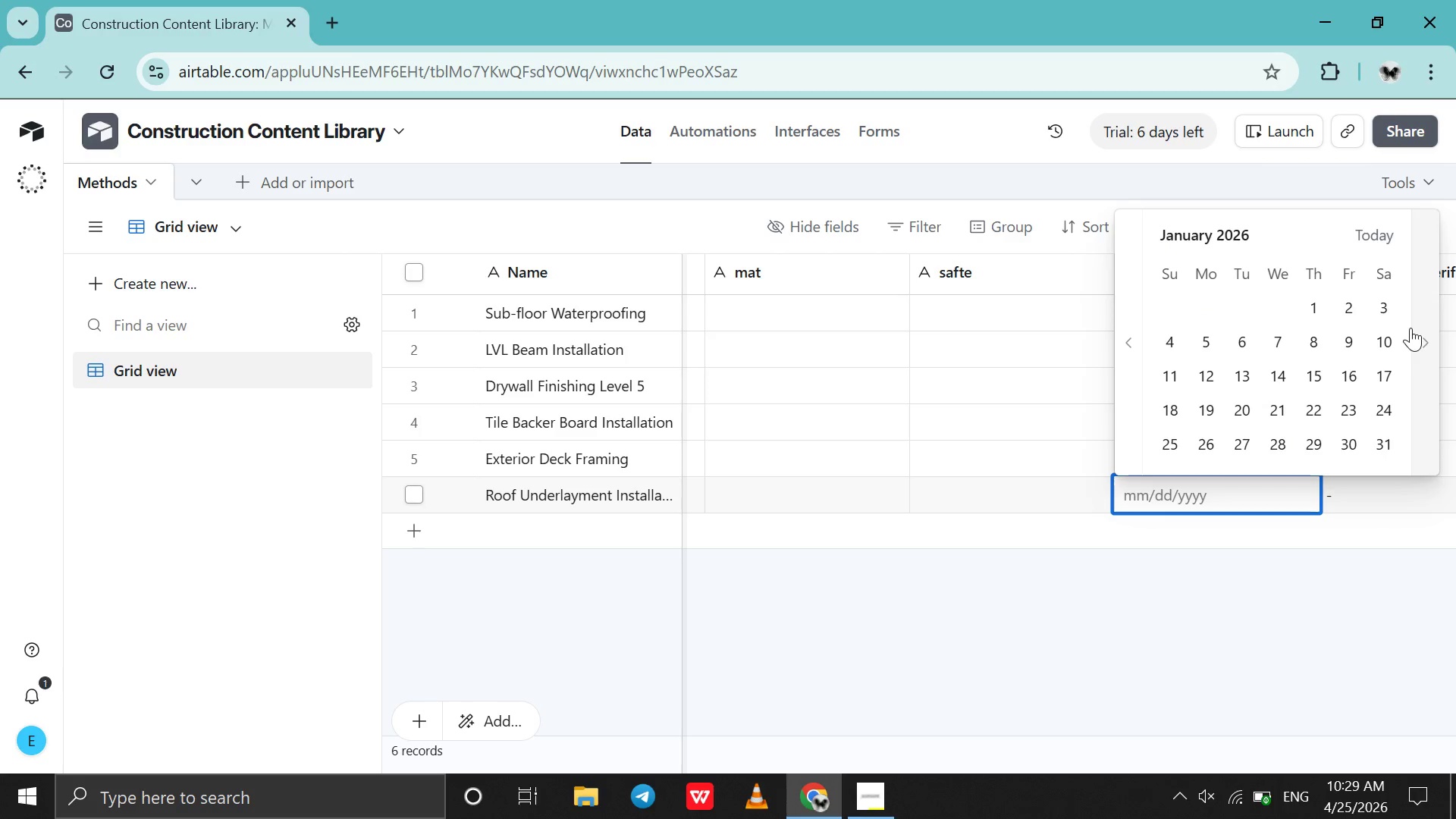 
left_click([1392, 337])
 